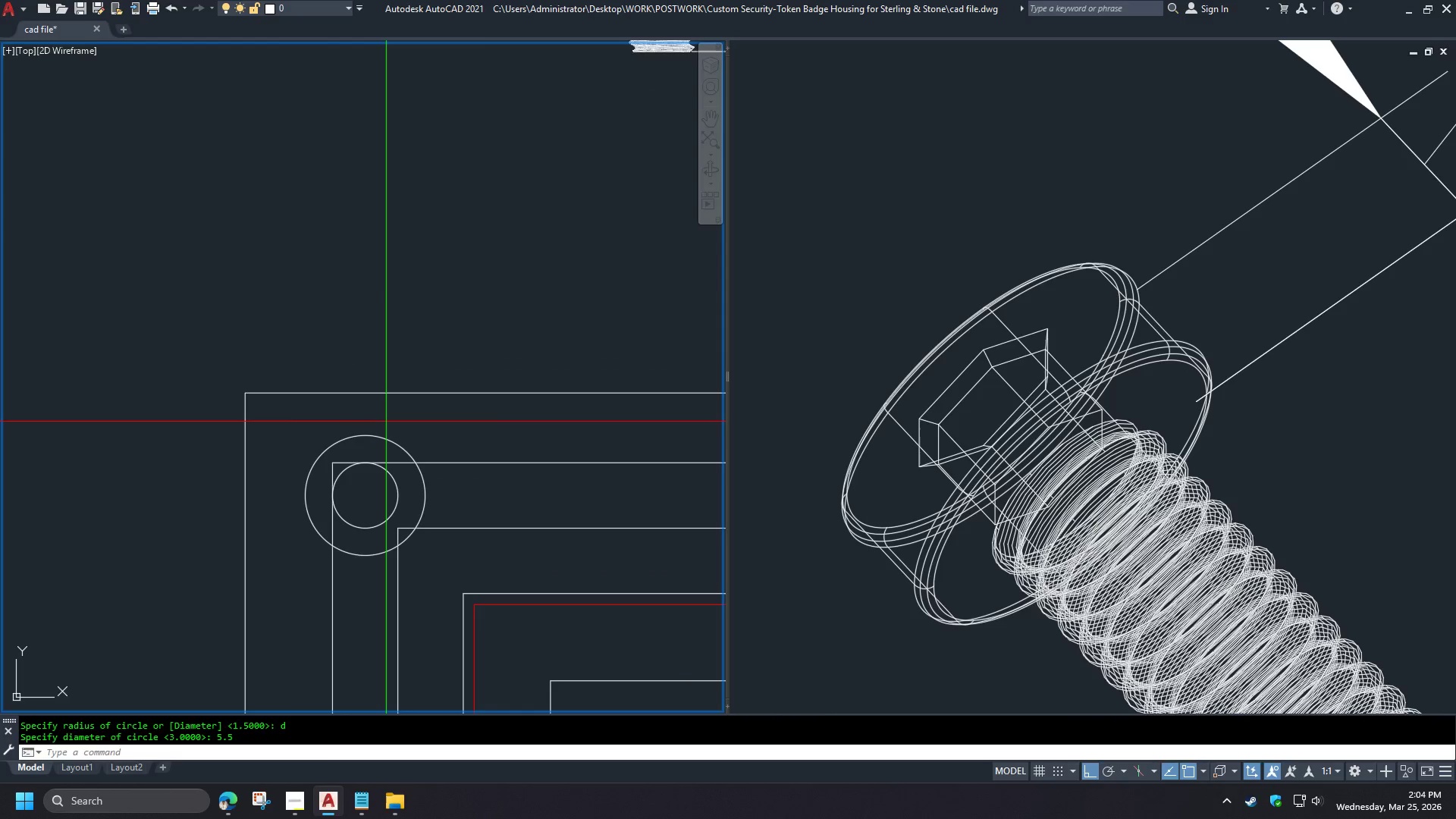 
key(Space)
 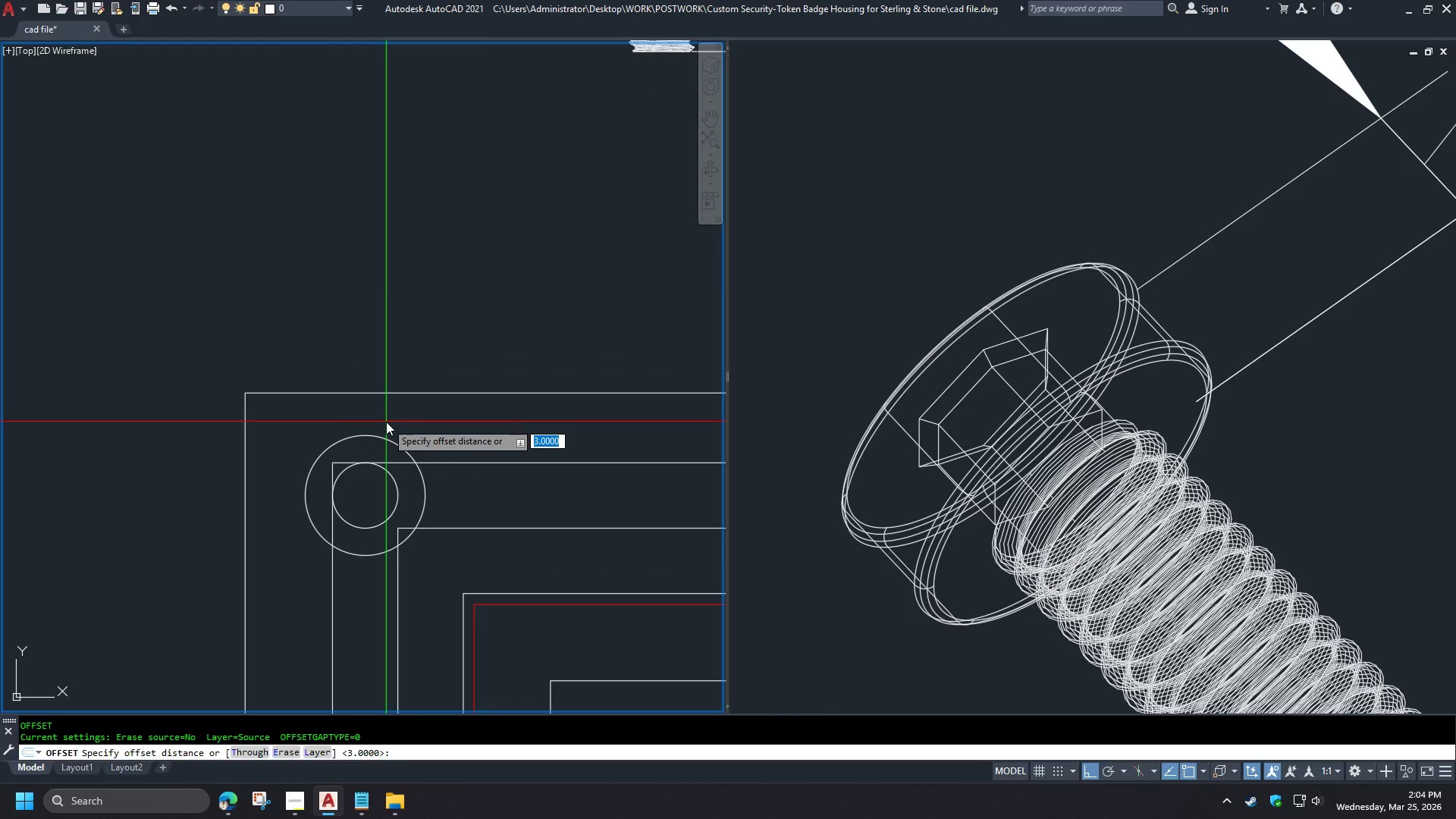 
key(3)
 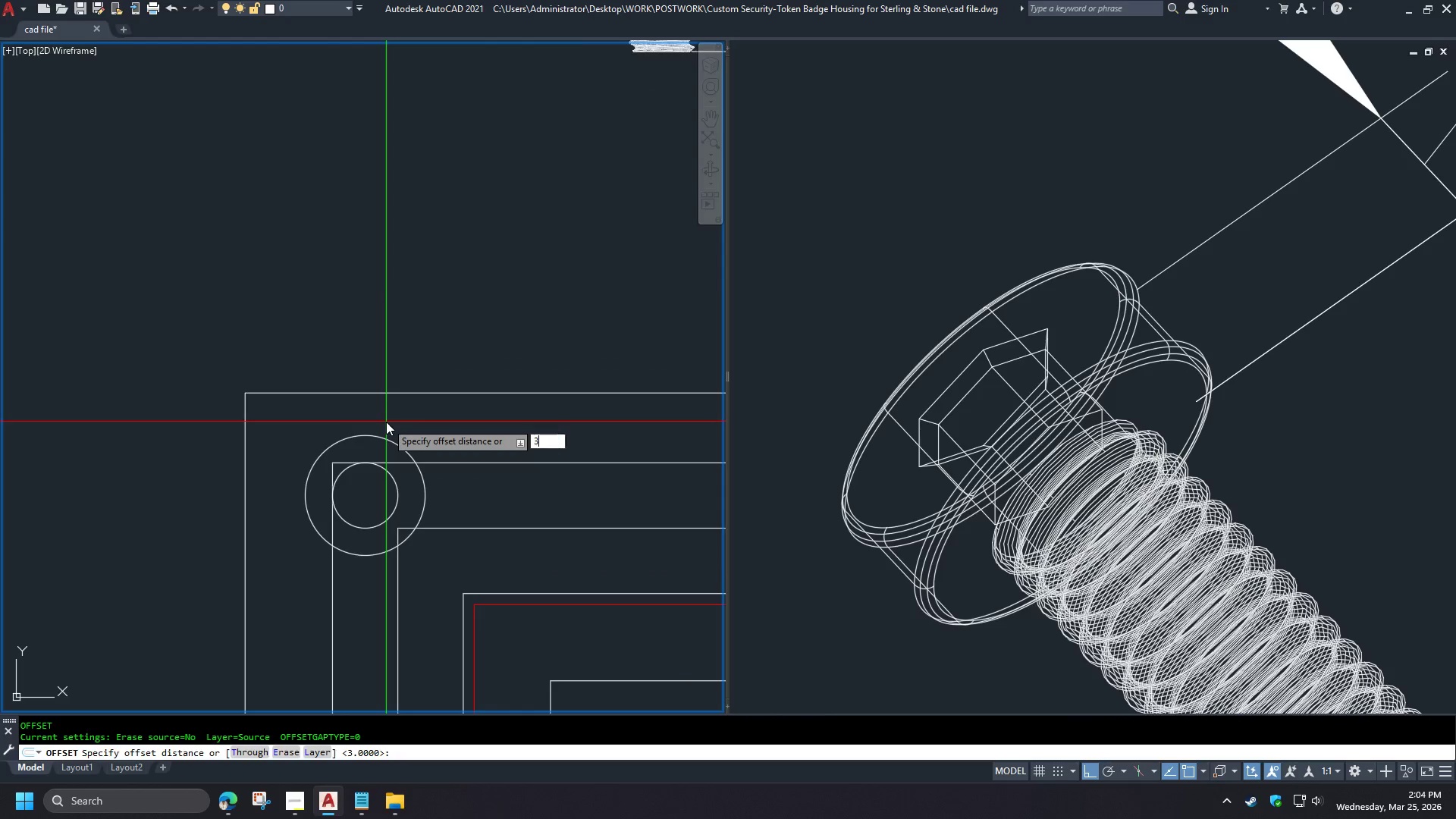 
key(Space)
 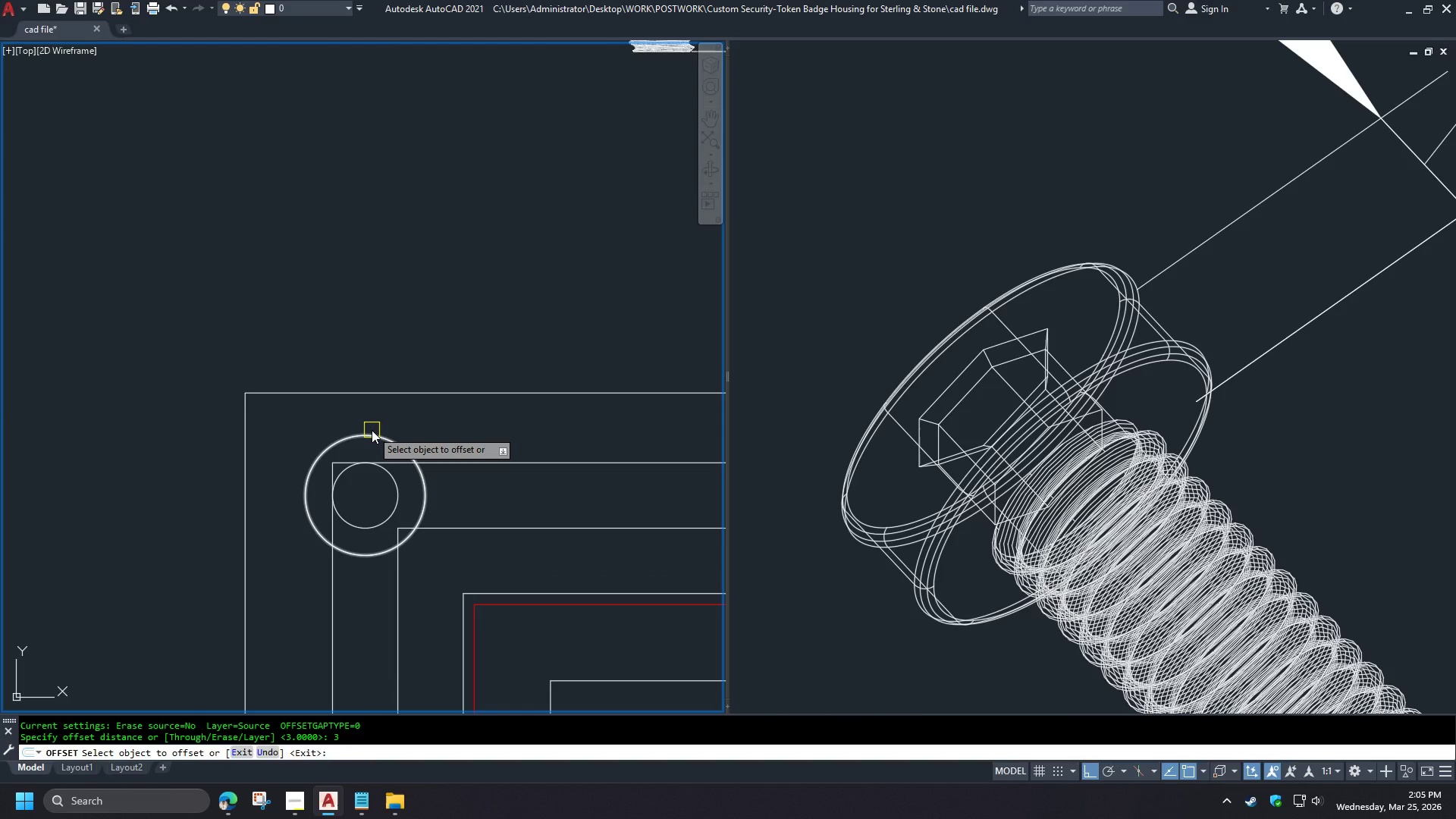 
scroll: coordinate [397, 393], scroll_direction: up, amount: 1.0
 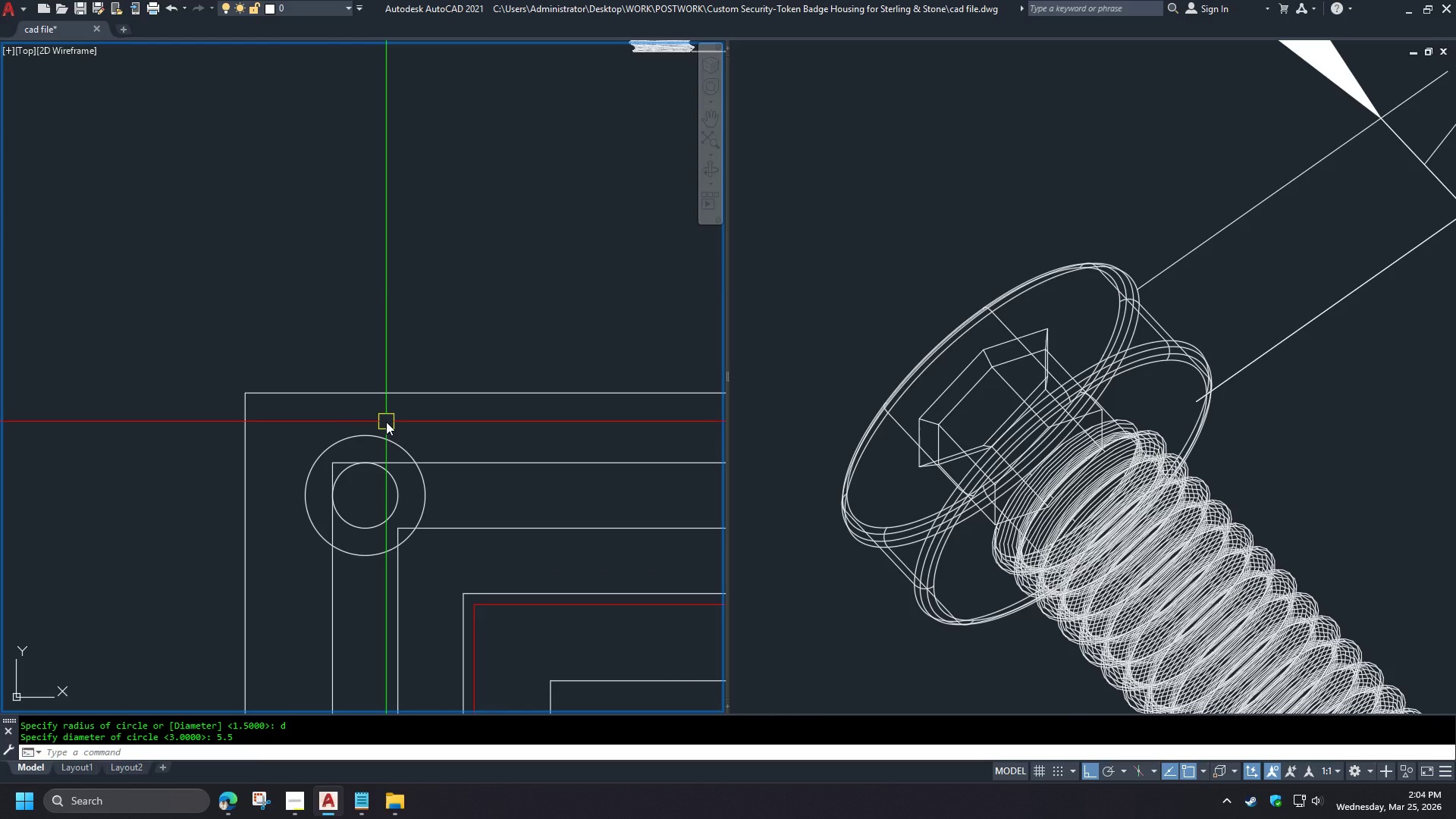 
wait(5.88)
 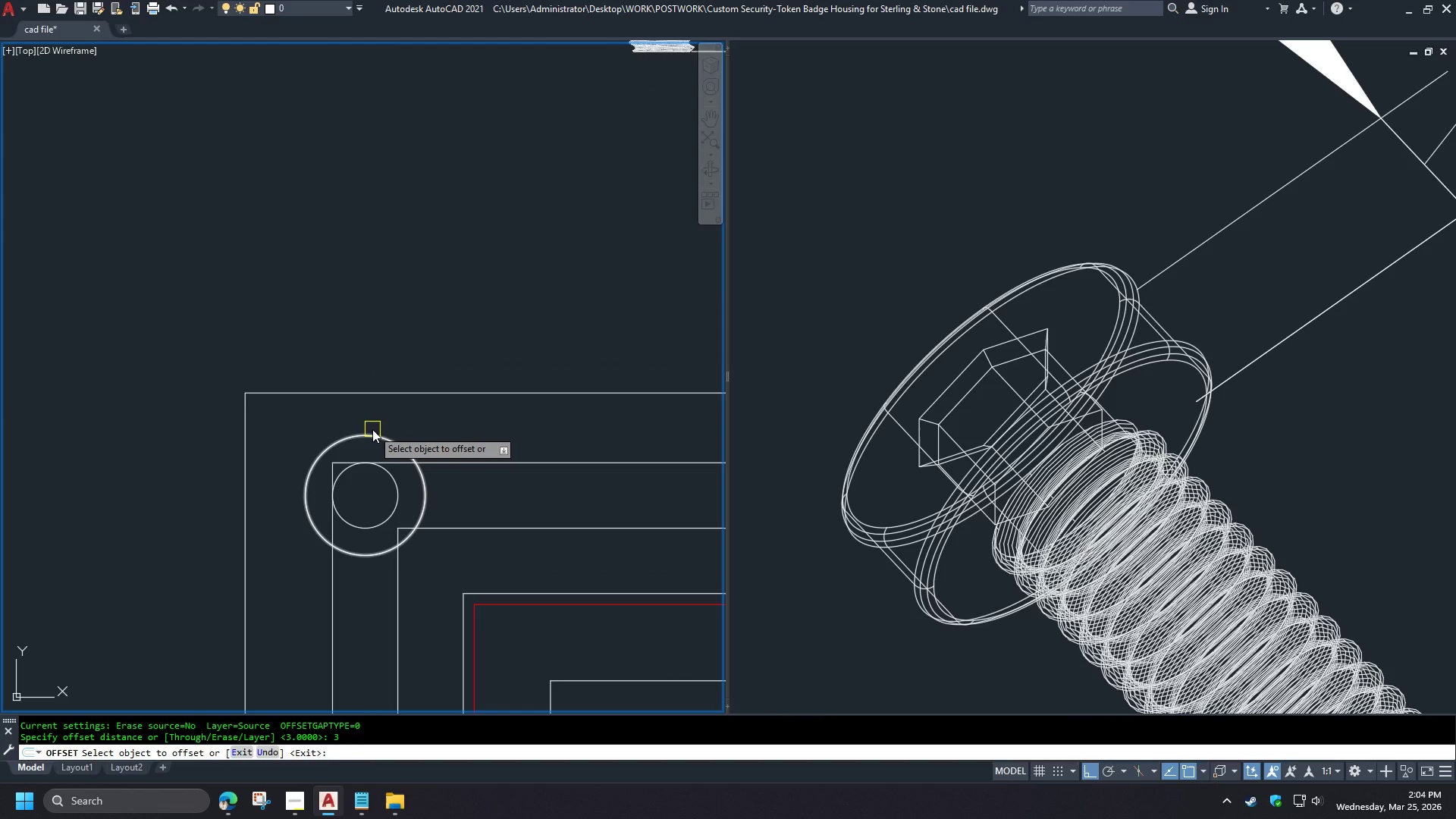 
right_click([372, 430])
 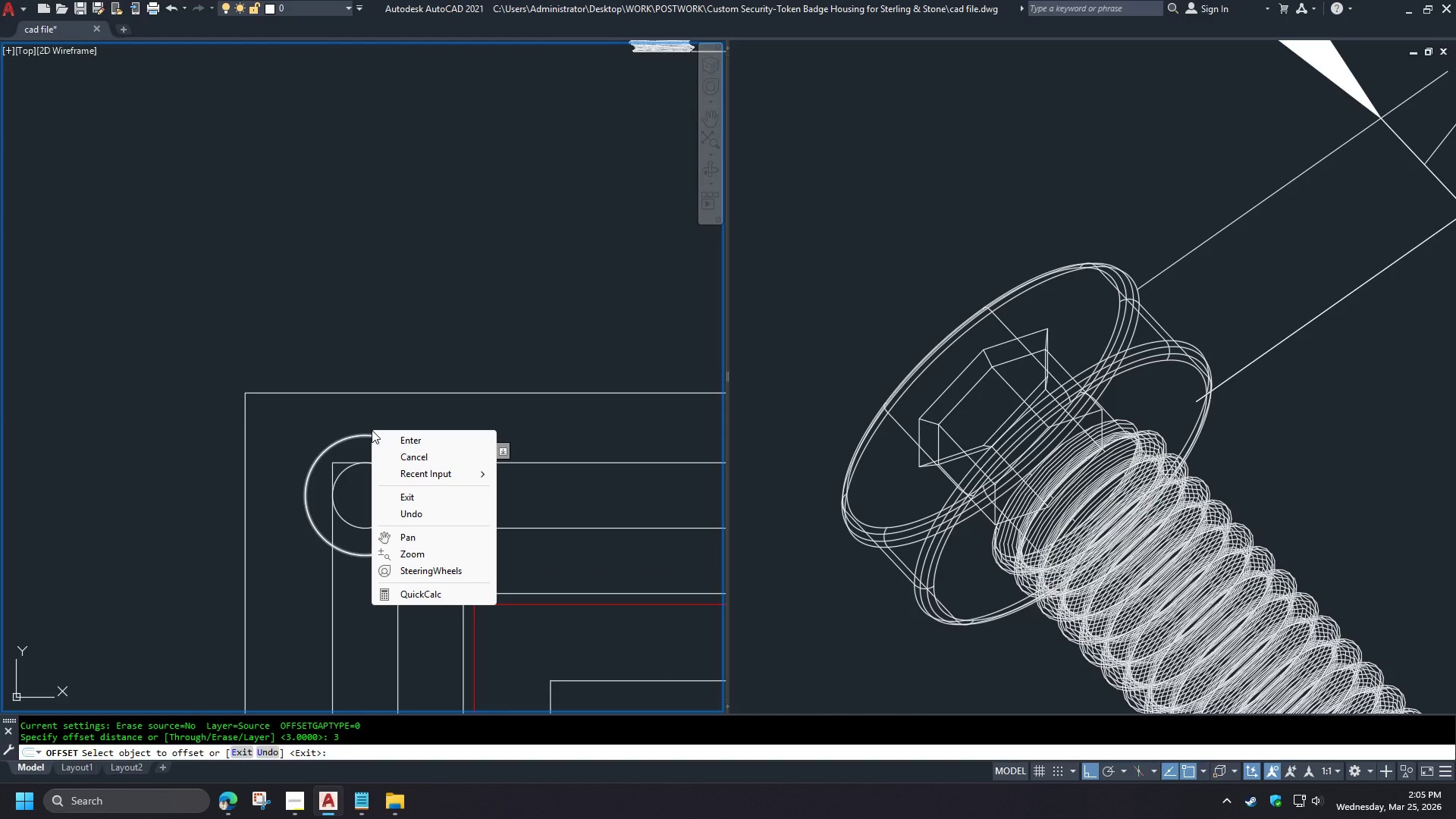 
key(Escape)
 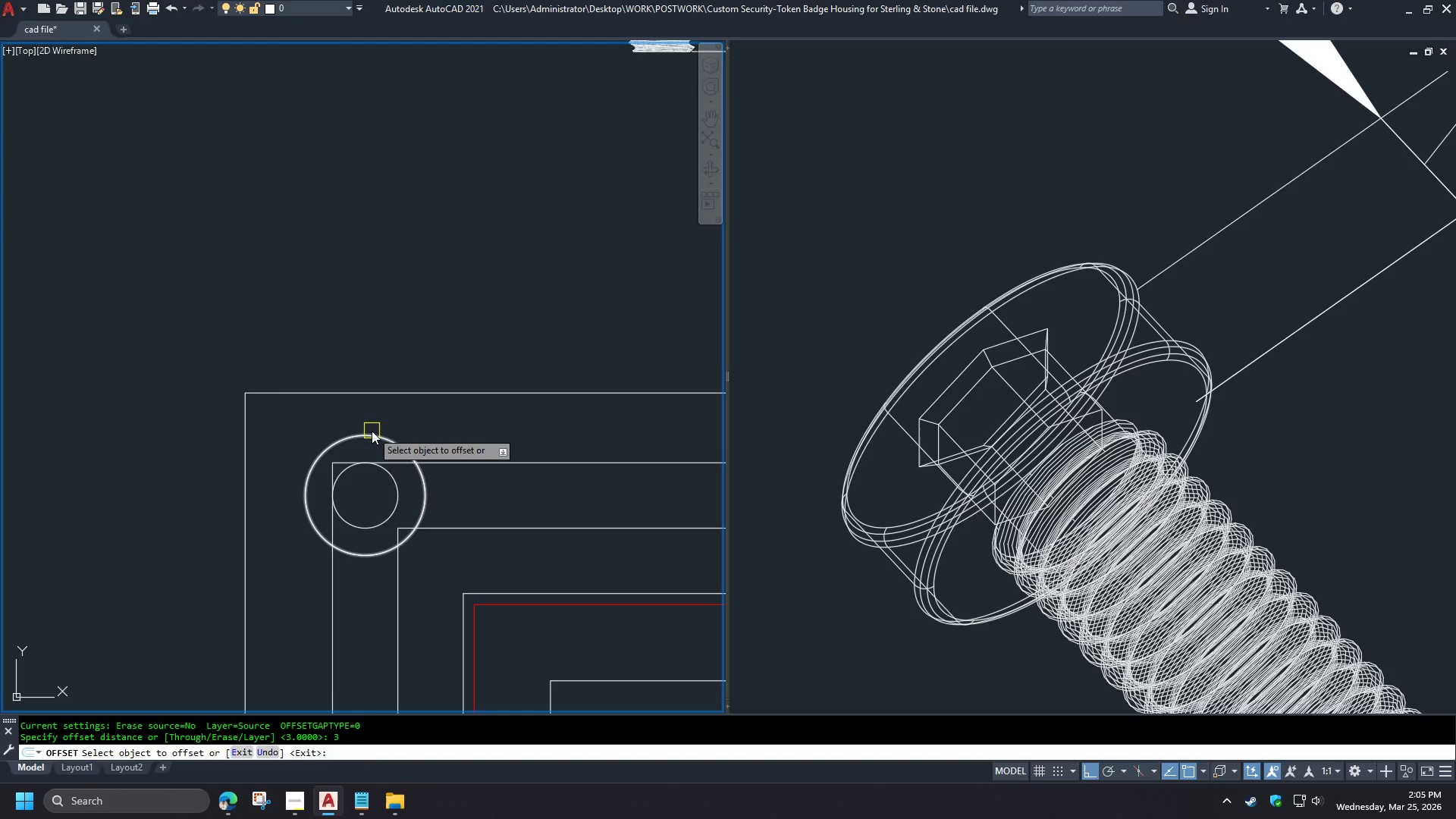 
scroll: coordinate [348, 286], scroll_direction: down, amount: 5.0
 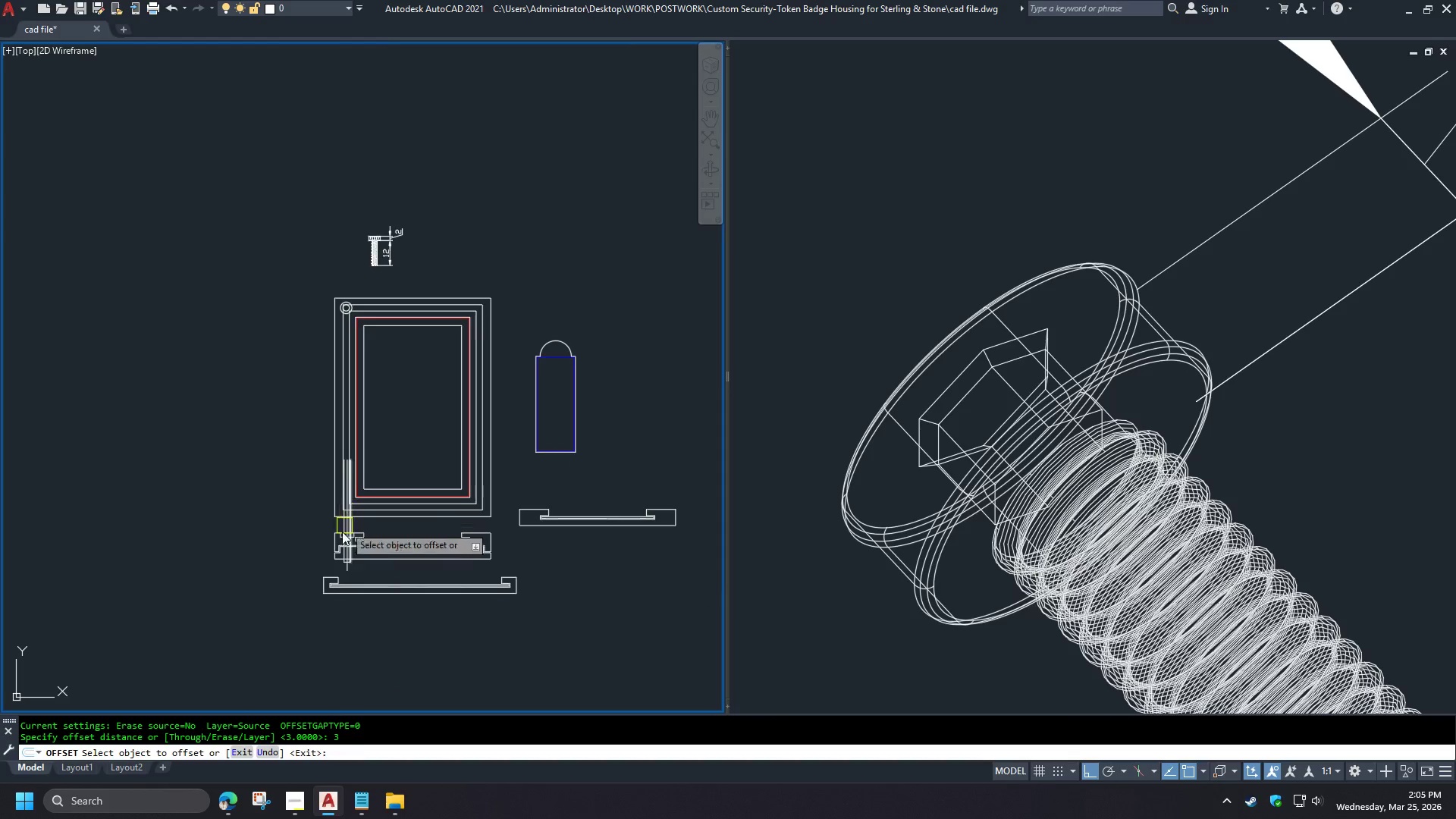 
scroll: coordinate [329, 549], scroll_direction: up, amount: 5.0
 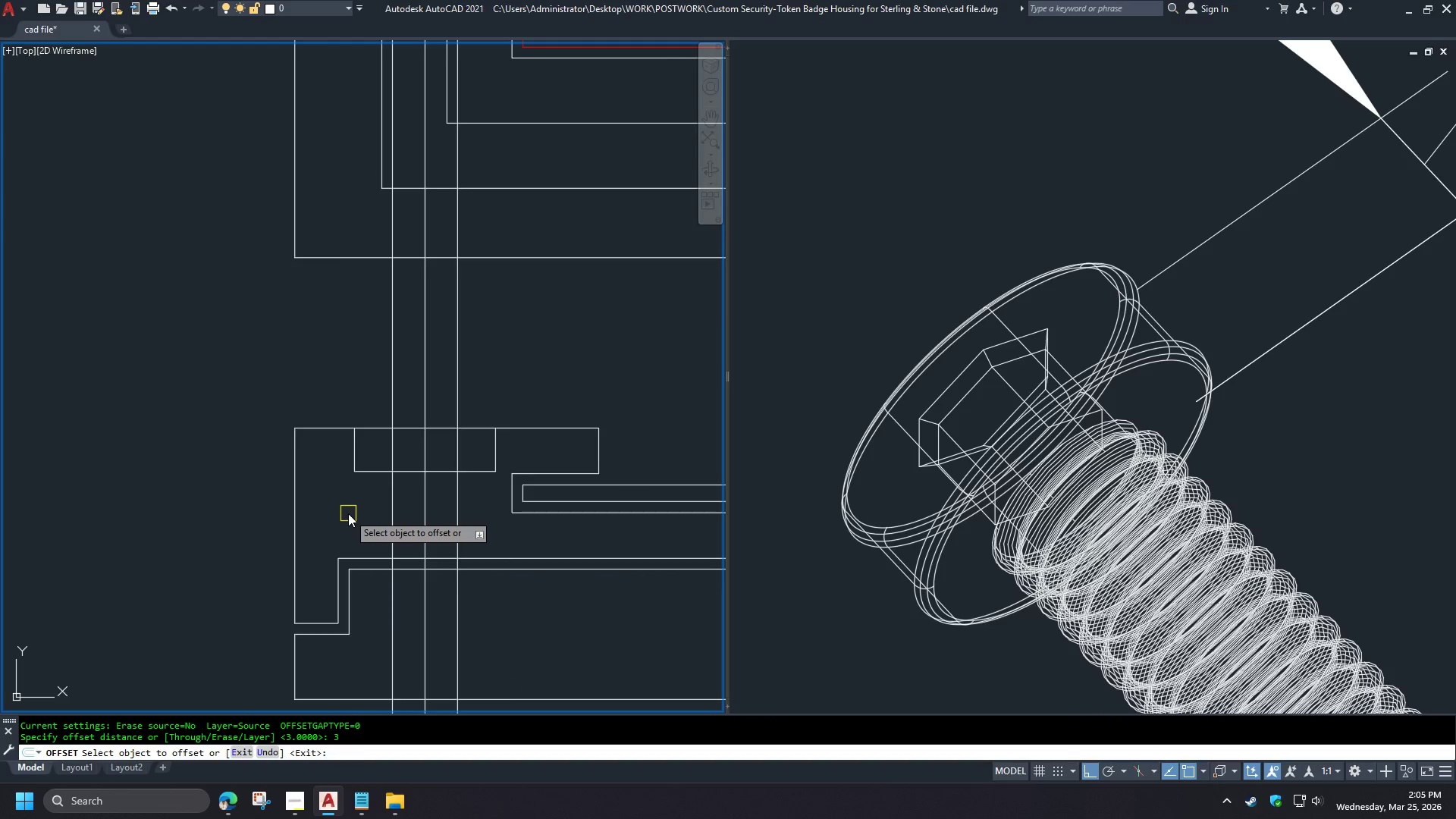 
wait(8.37)
 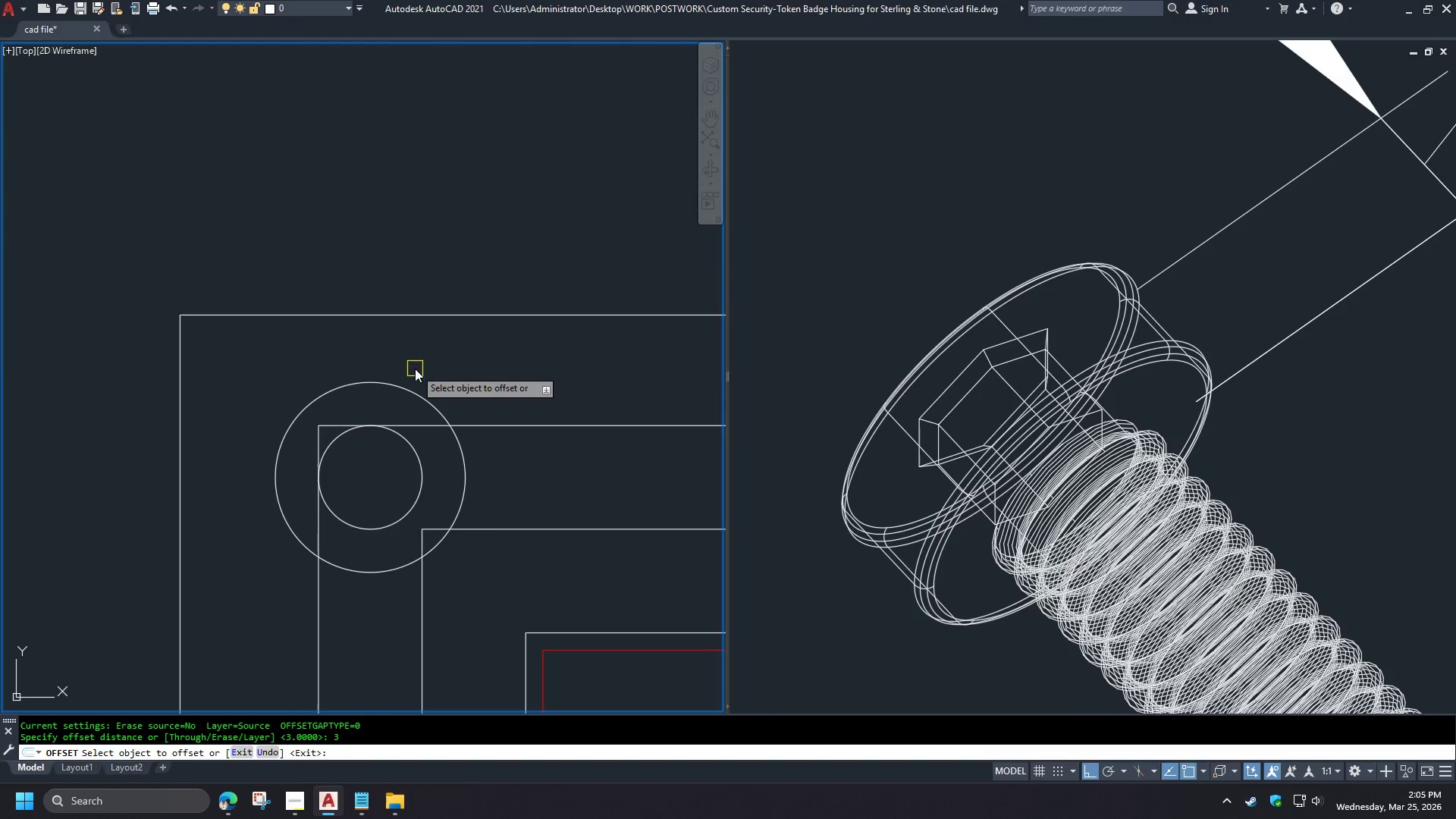 
key(Escape)
 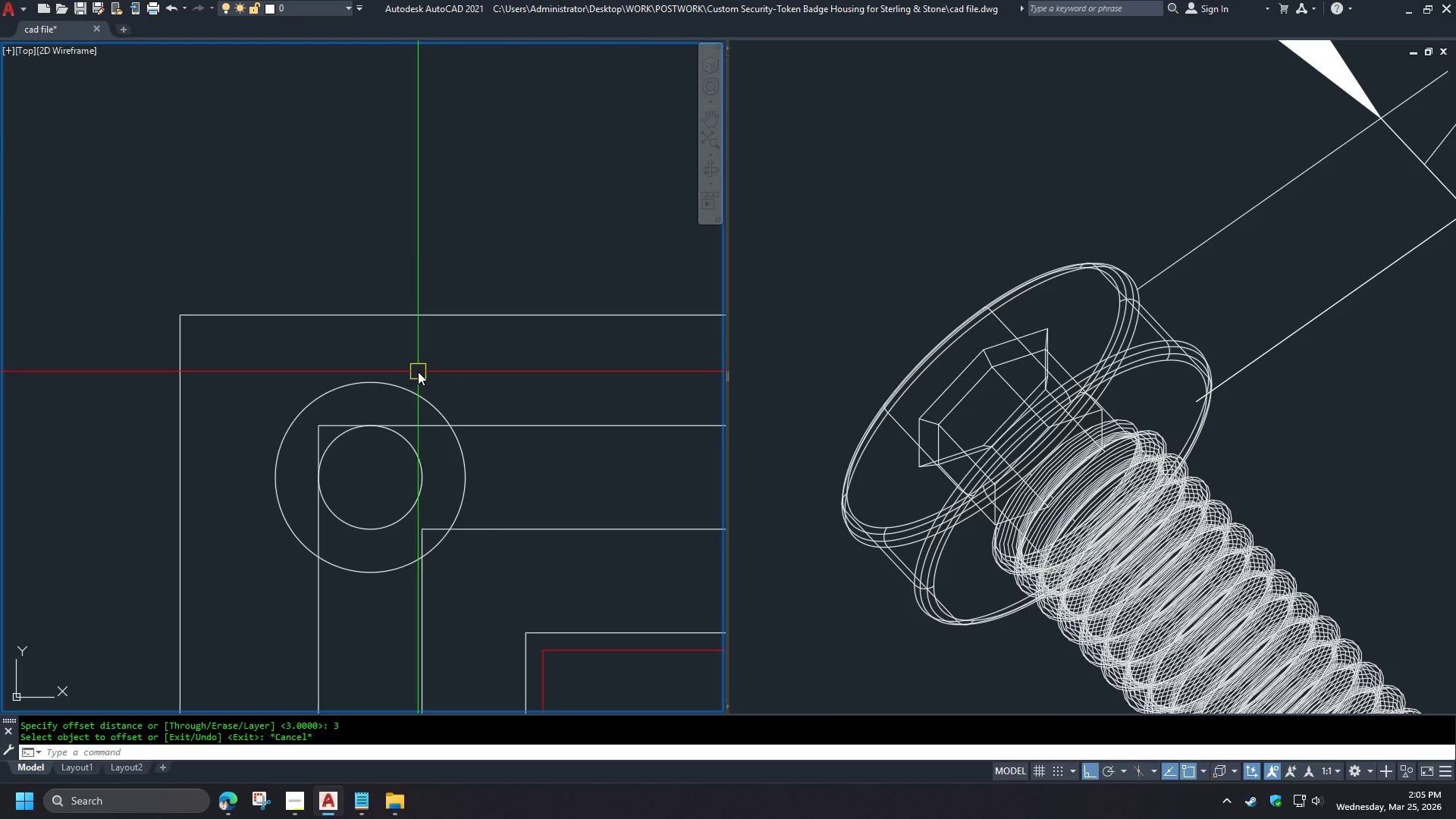 
key(O)
 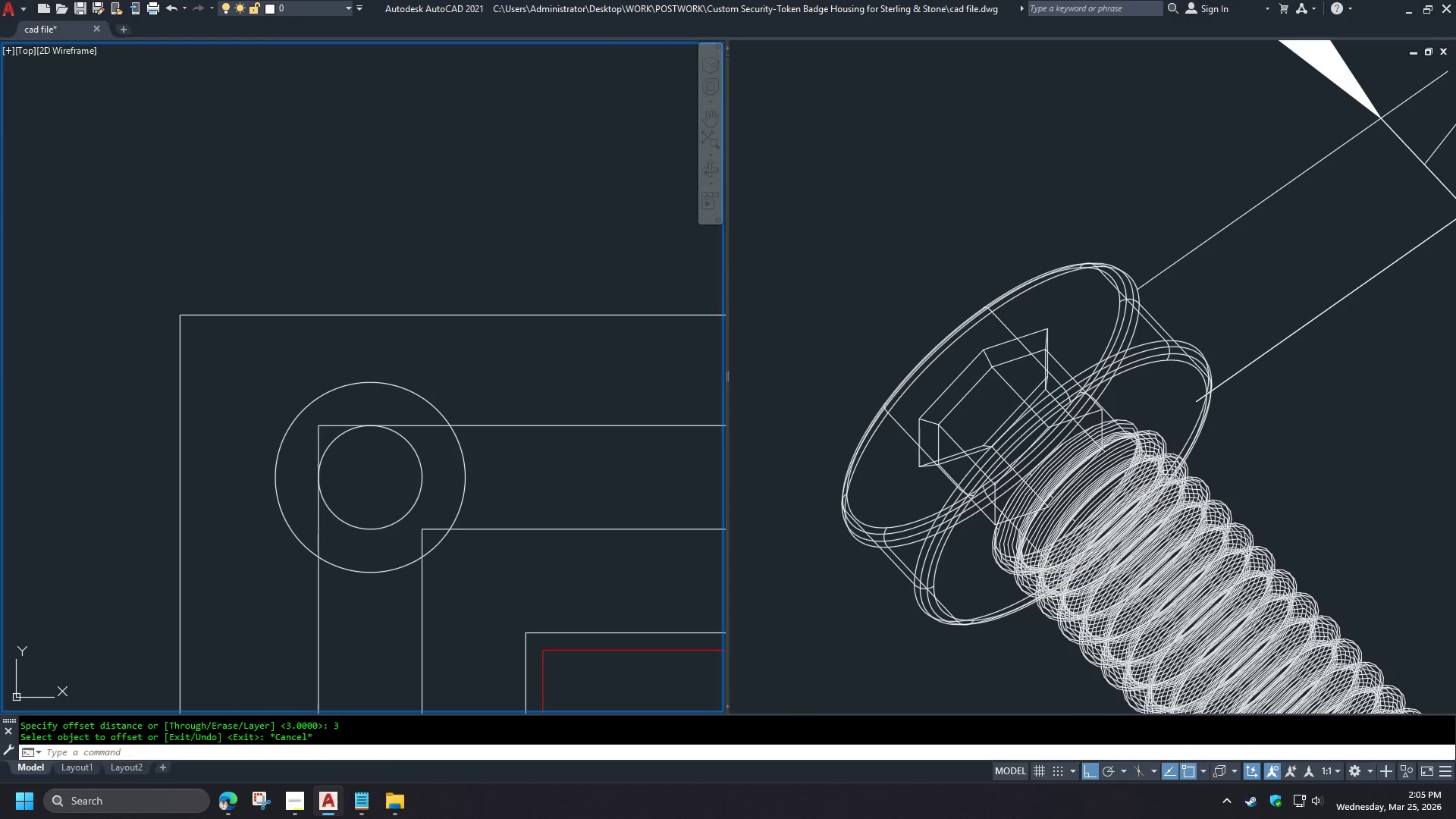 
key(Space)
 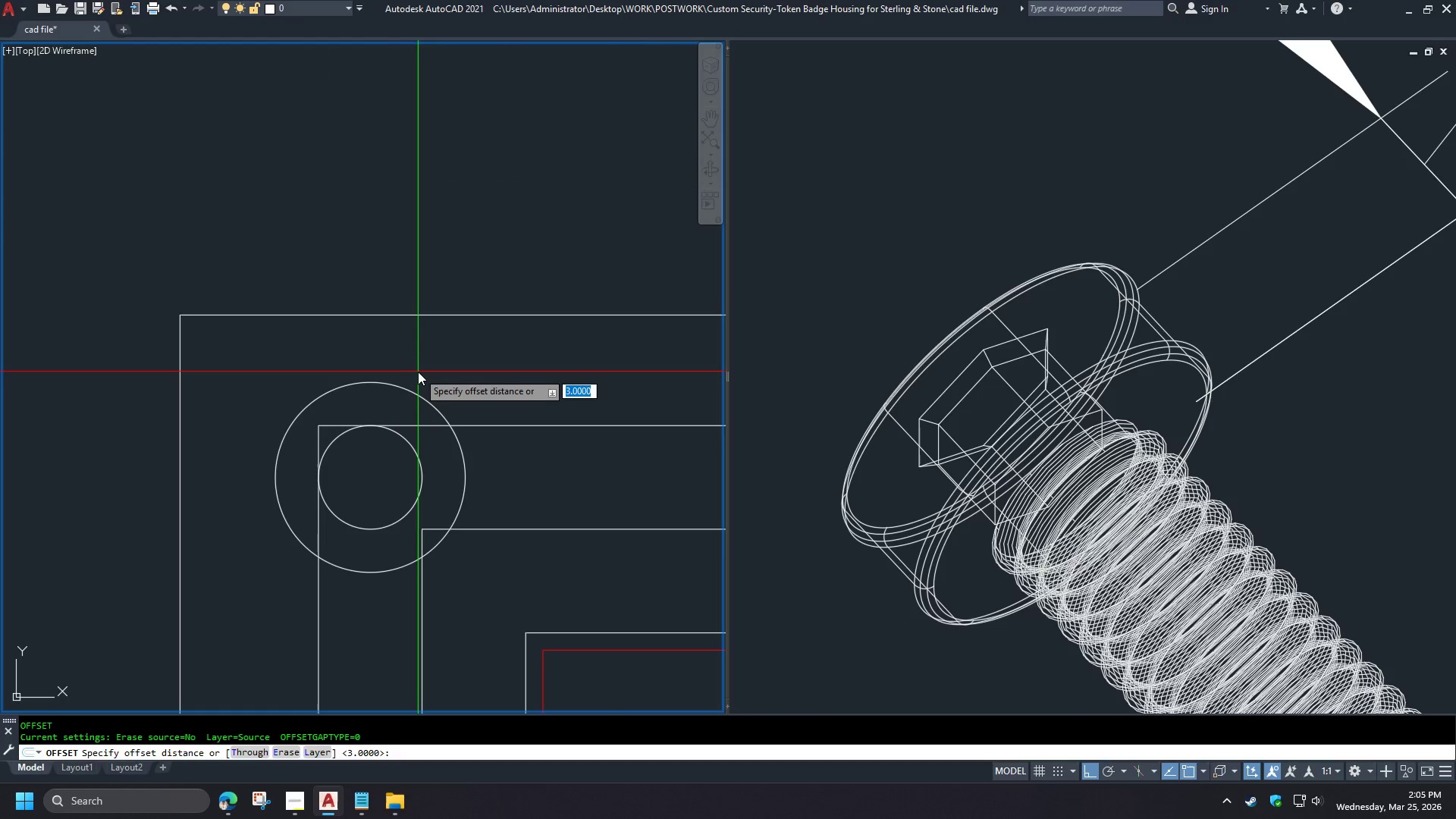 
scroll: coordinate [345, 519], scroll_direction: down, amount: 4.0
 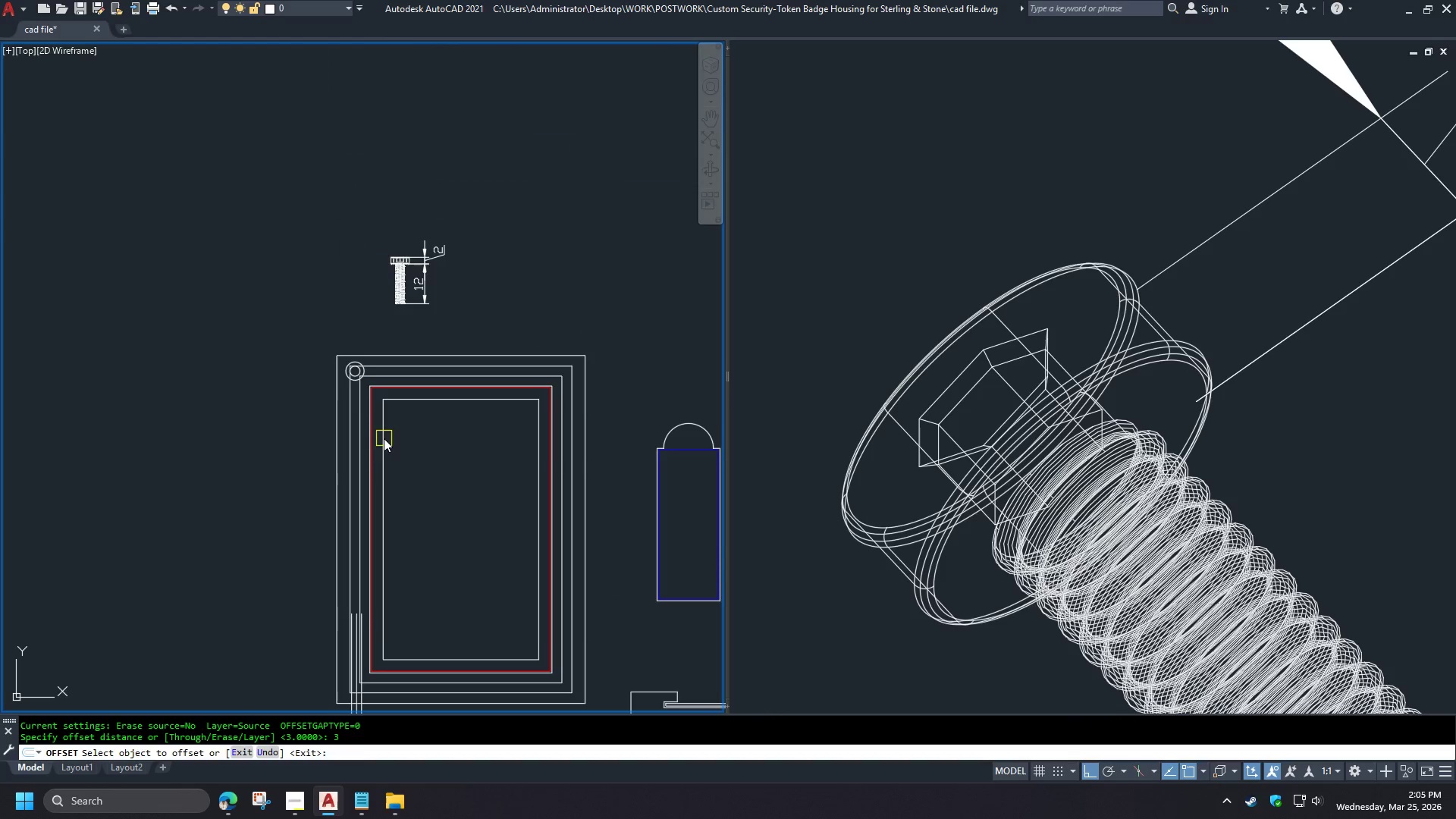 
key(Numpad5)
 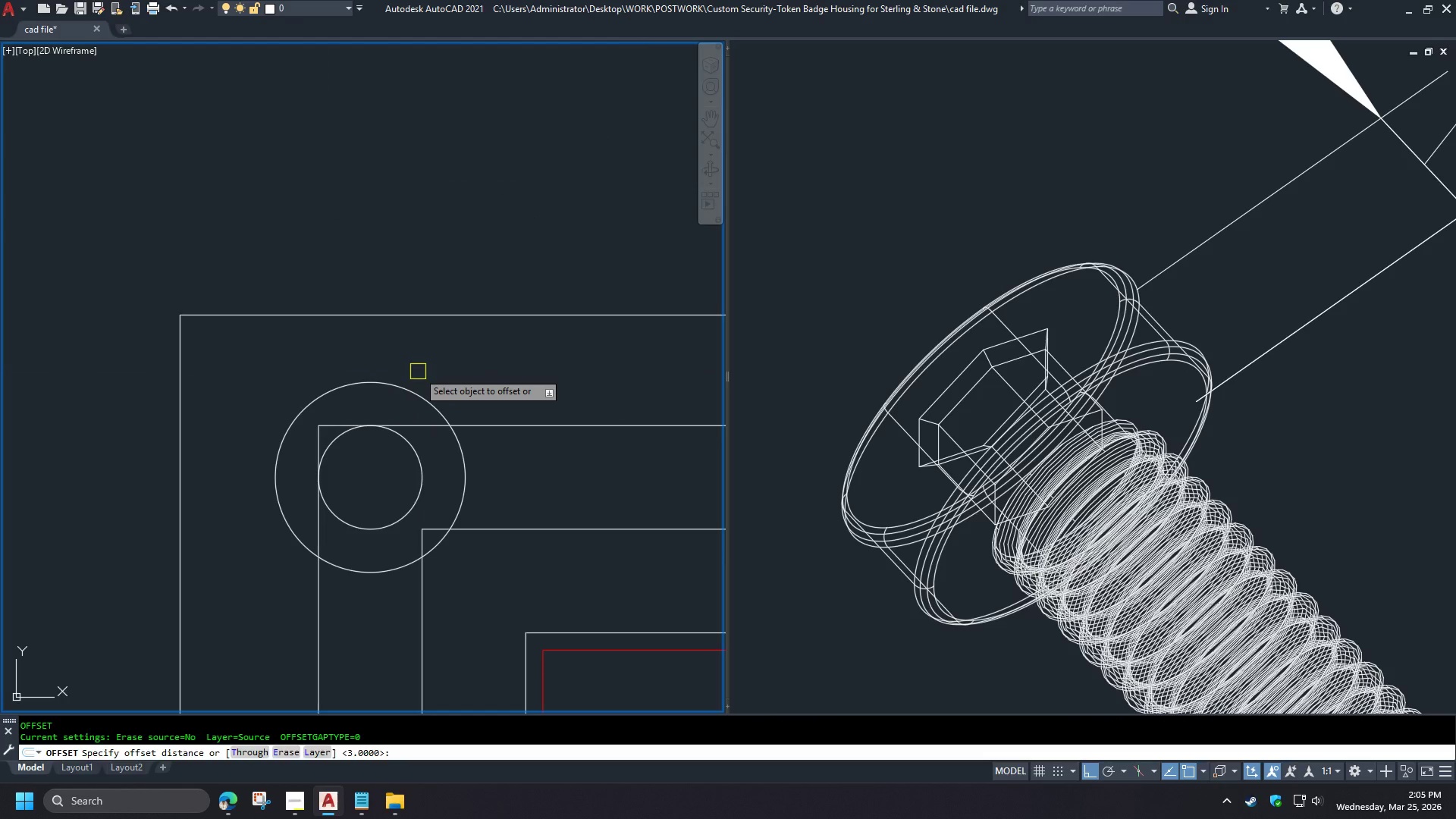 
key(NumpadEnter)
 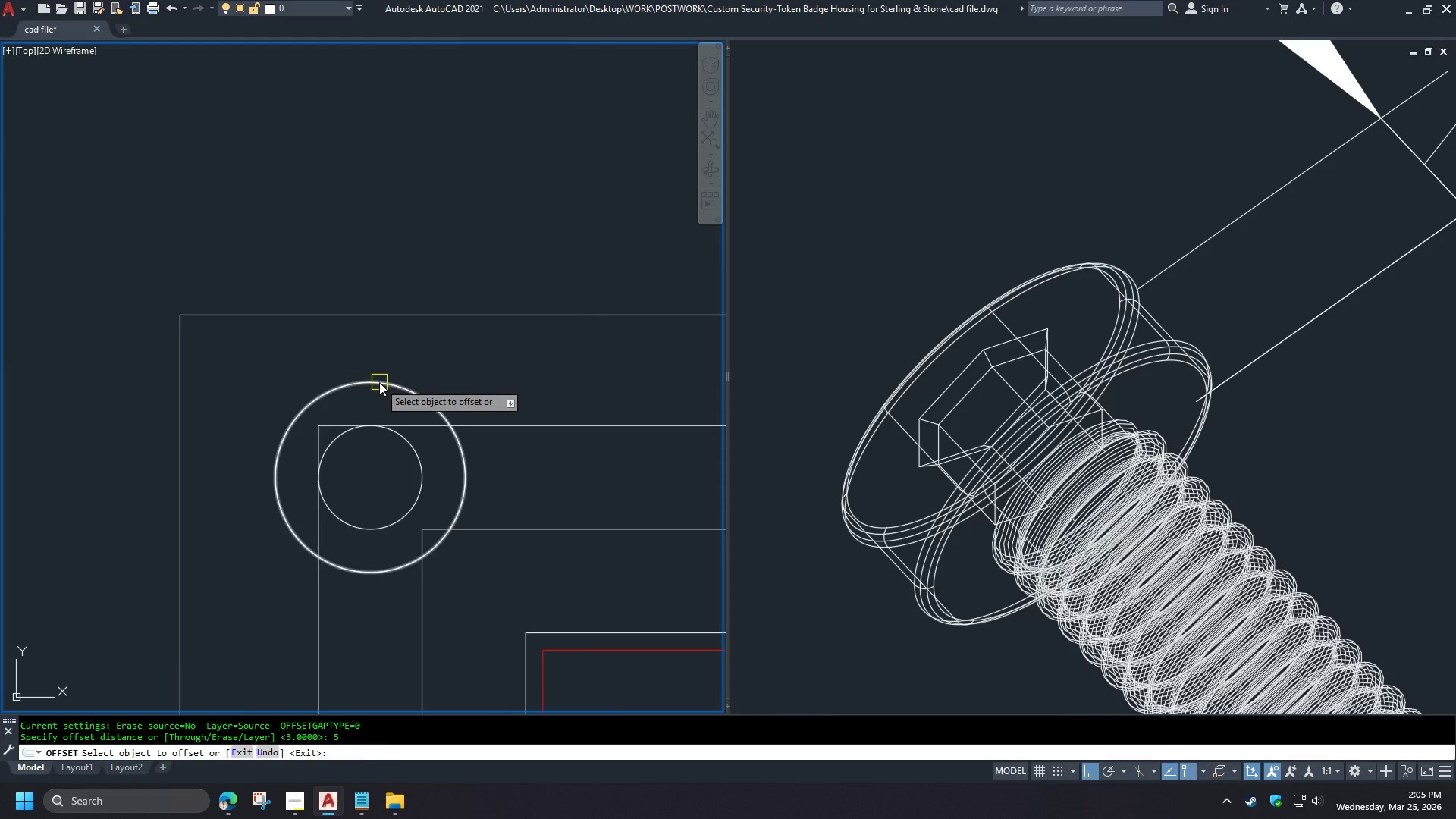 
left_click_drag(start_coordinate=[379, 382], to_coordinate=[377, 371])
 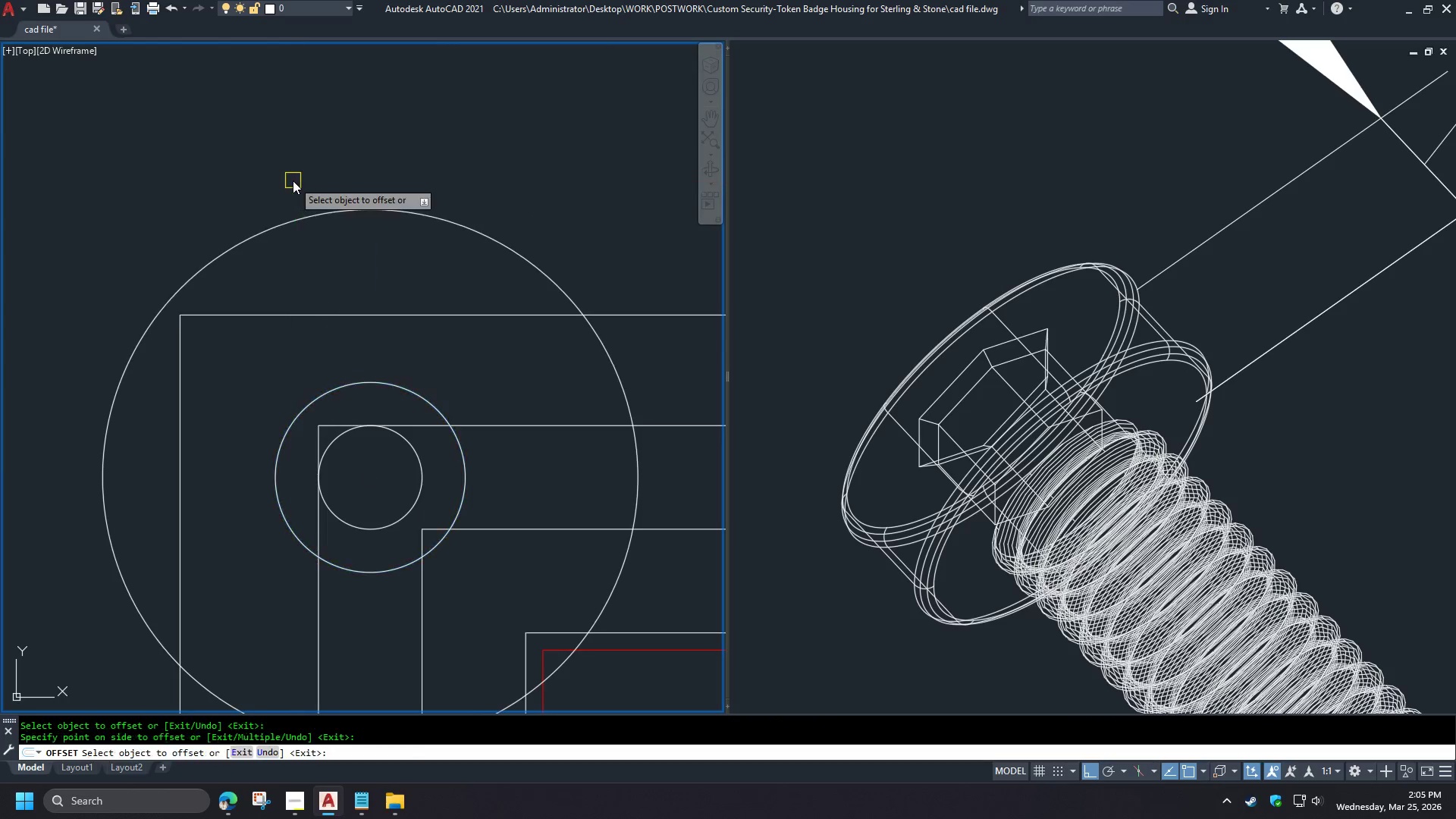 
scroll: coordinate [366, 370], scroll_direction: up, amount: 5.0
 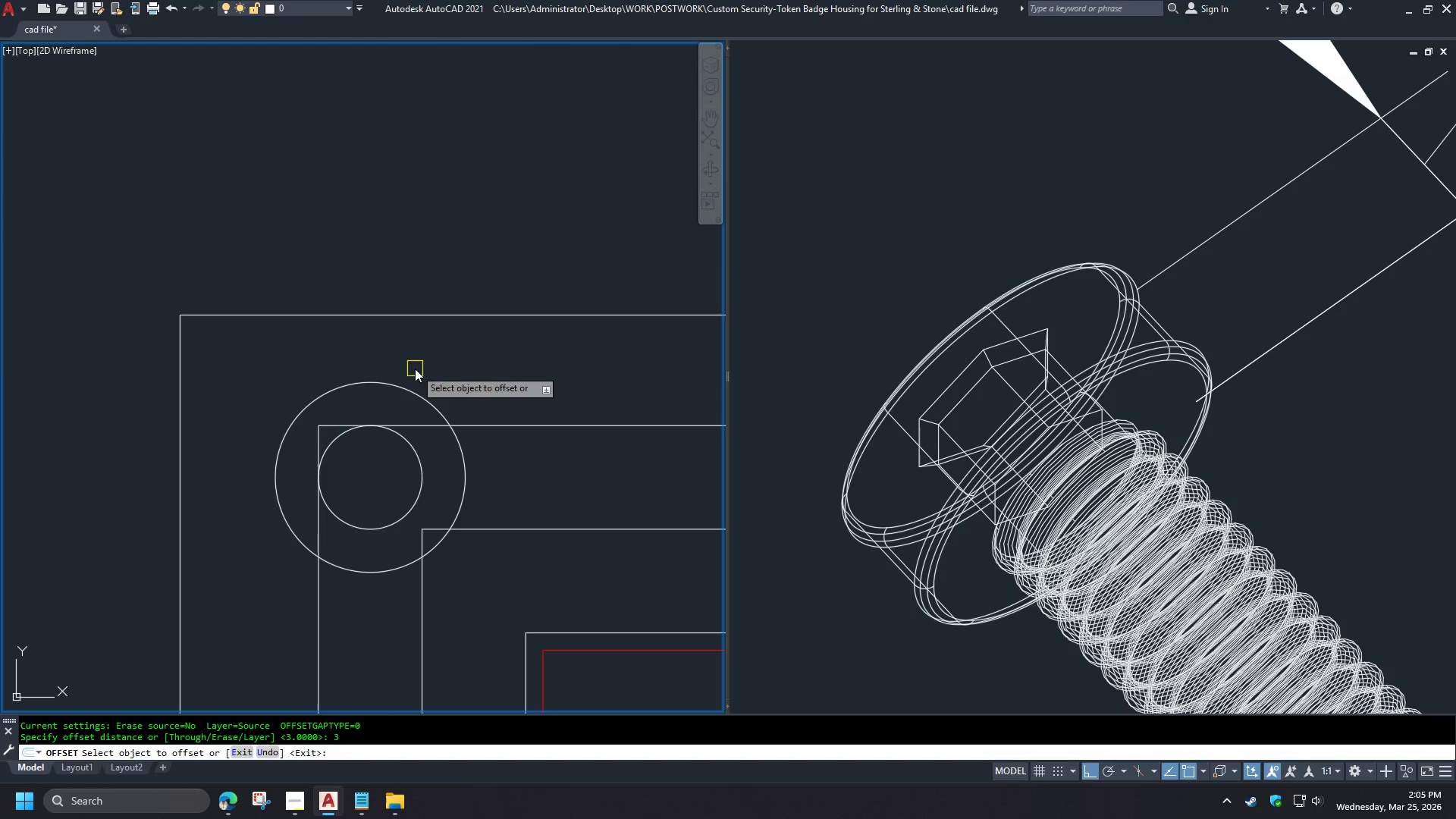 
key(Space)
 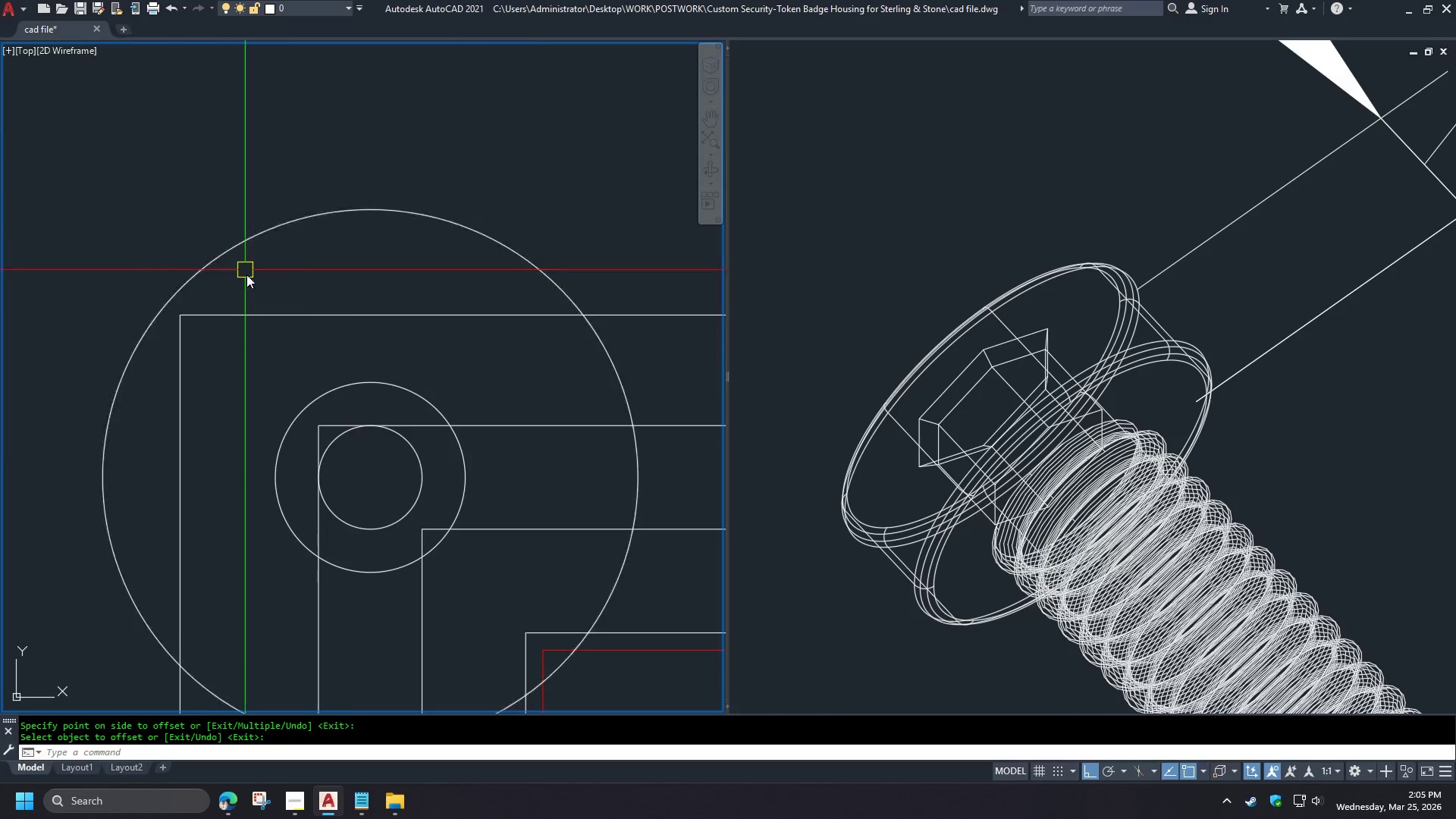 
scroll: coordinate [315, 310], scroll_direction: down, amount: 3.0
 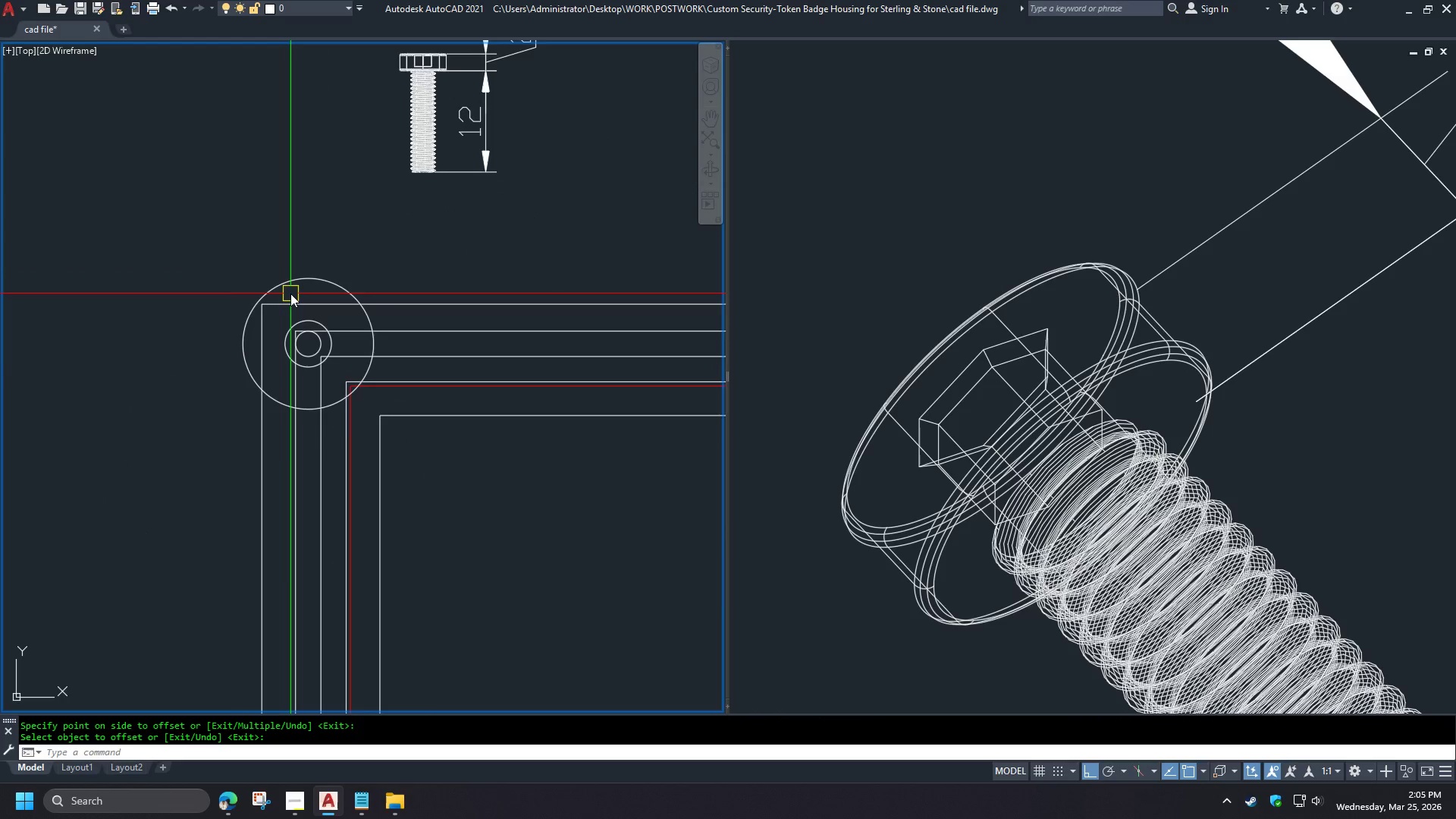 
key(O)
 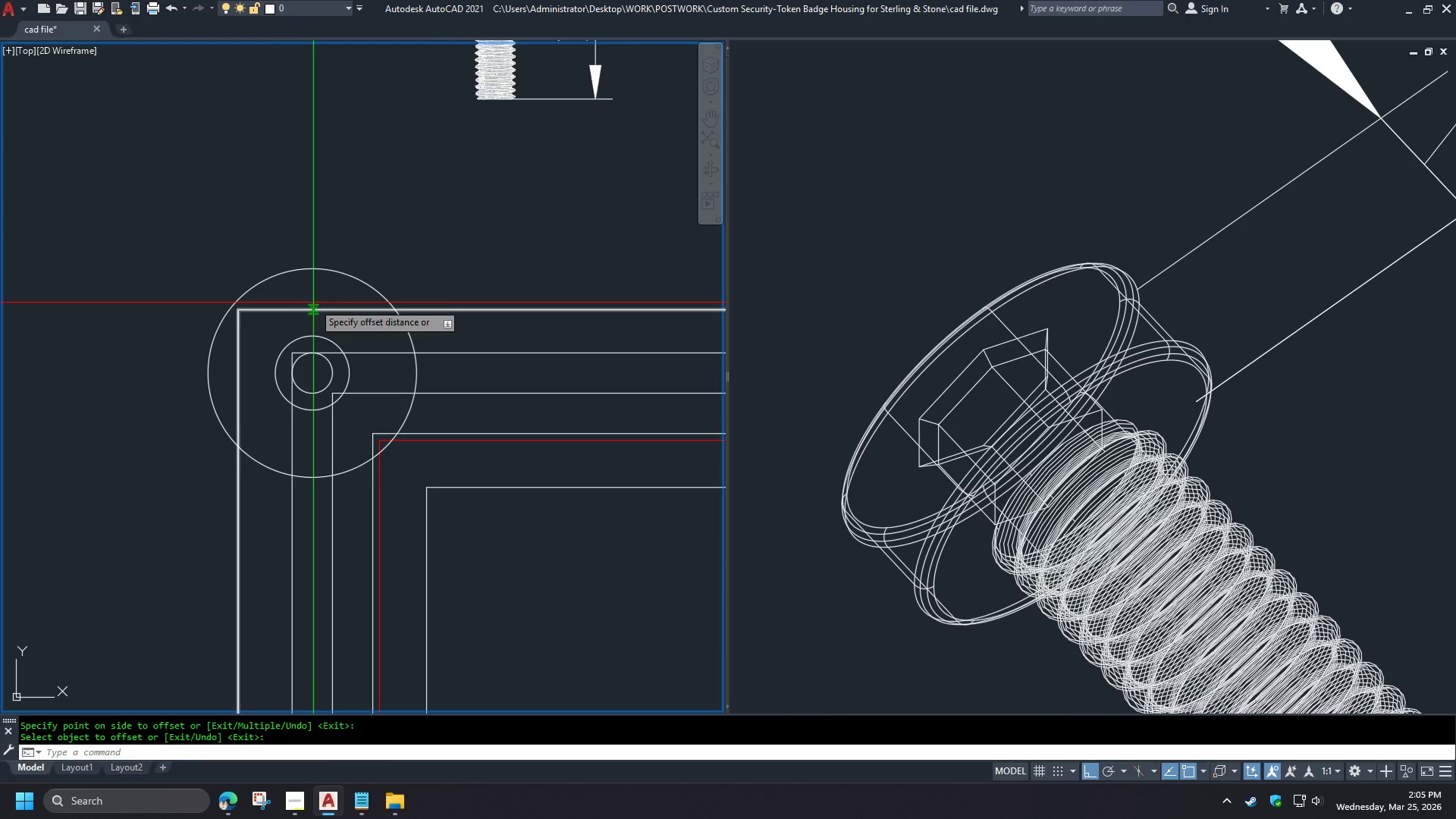 
key(Space)
 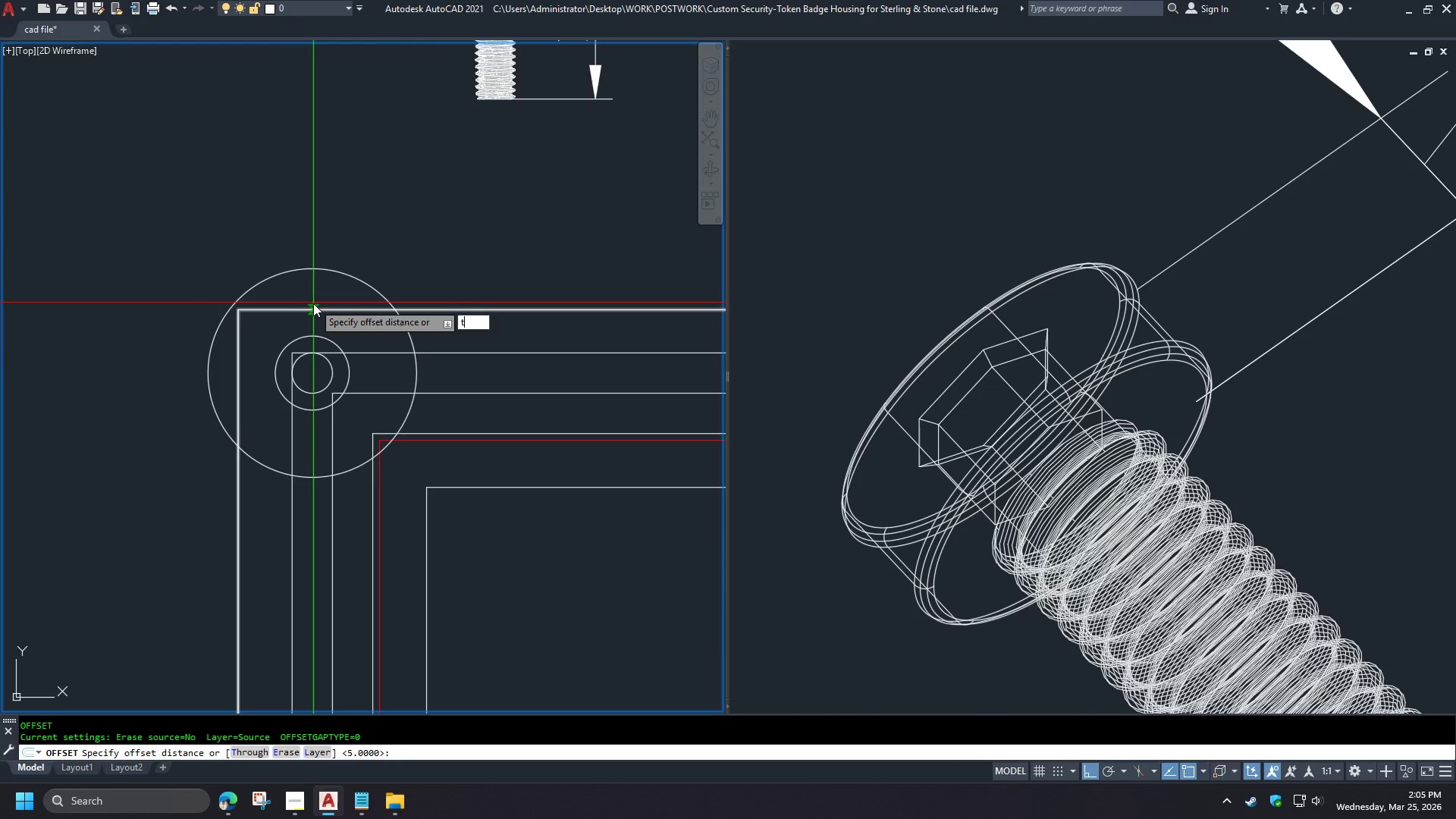 
scroll: coordinate [290, 293], scroll_direction: up, amount: 2.0
 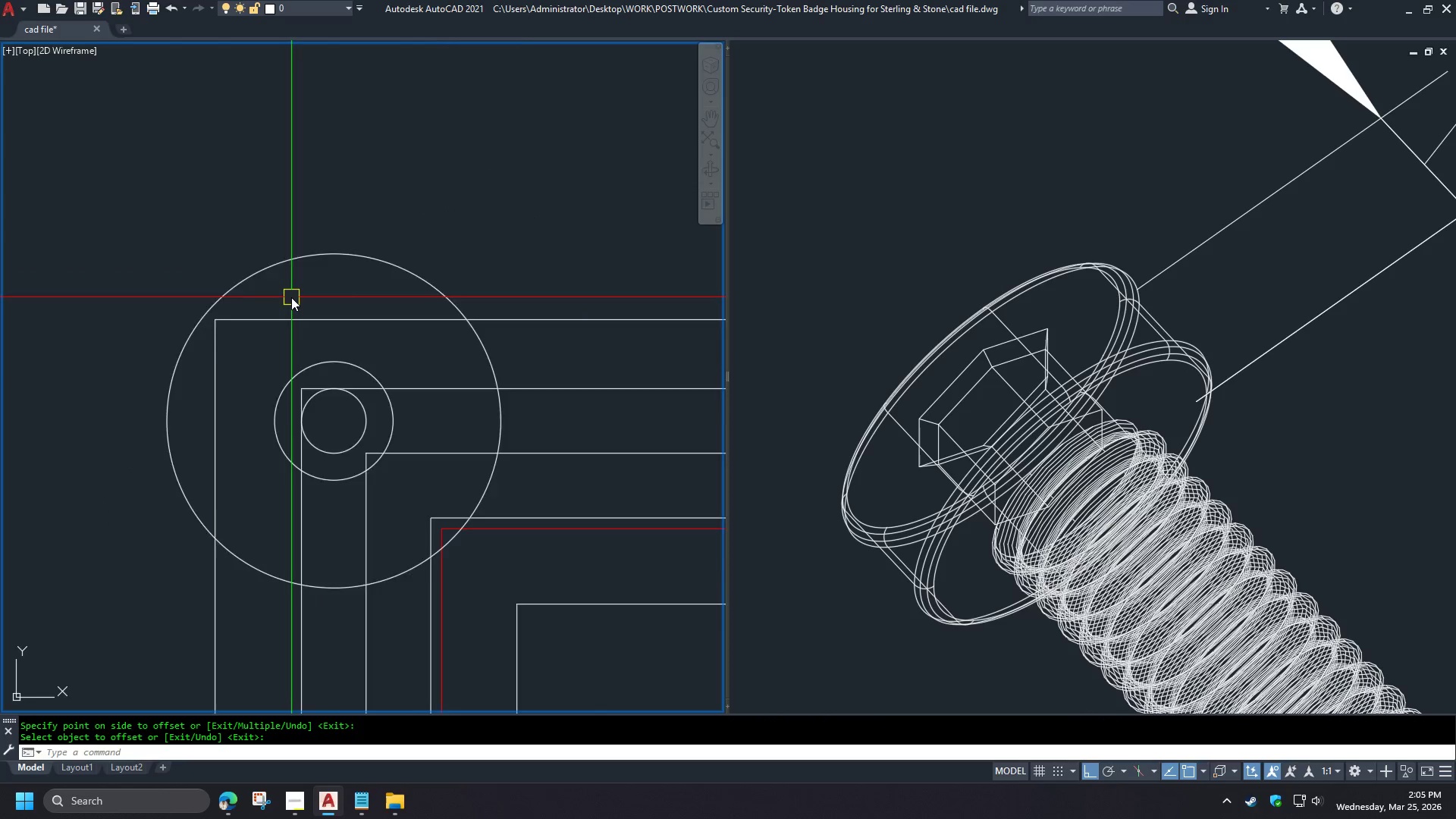 
key(T)
 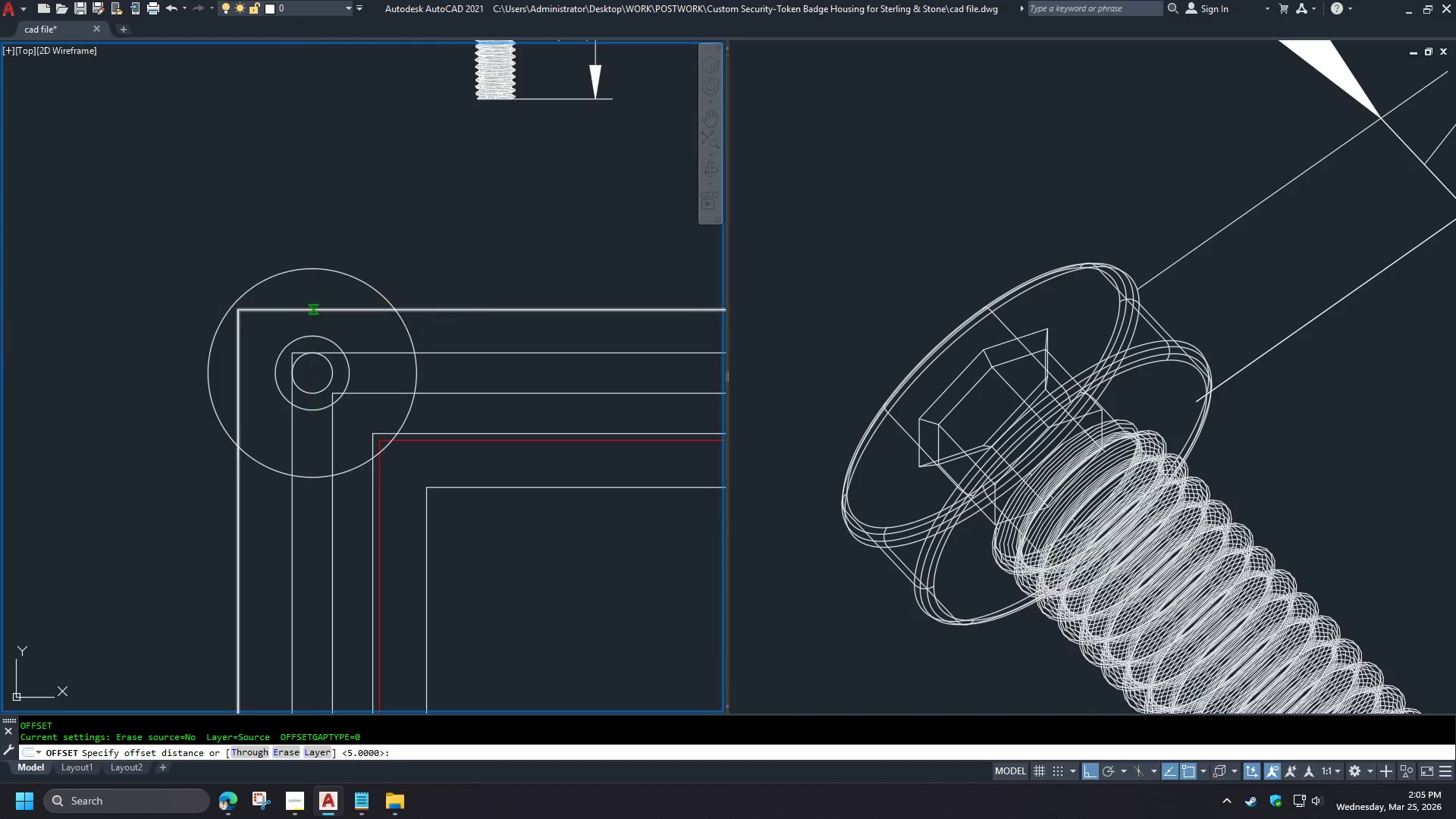 
key(Space)
 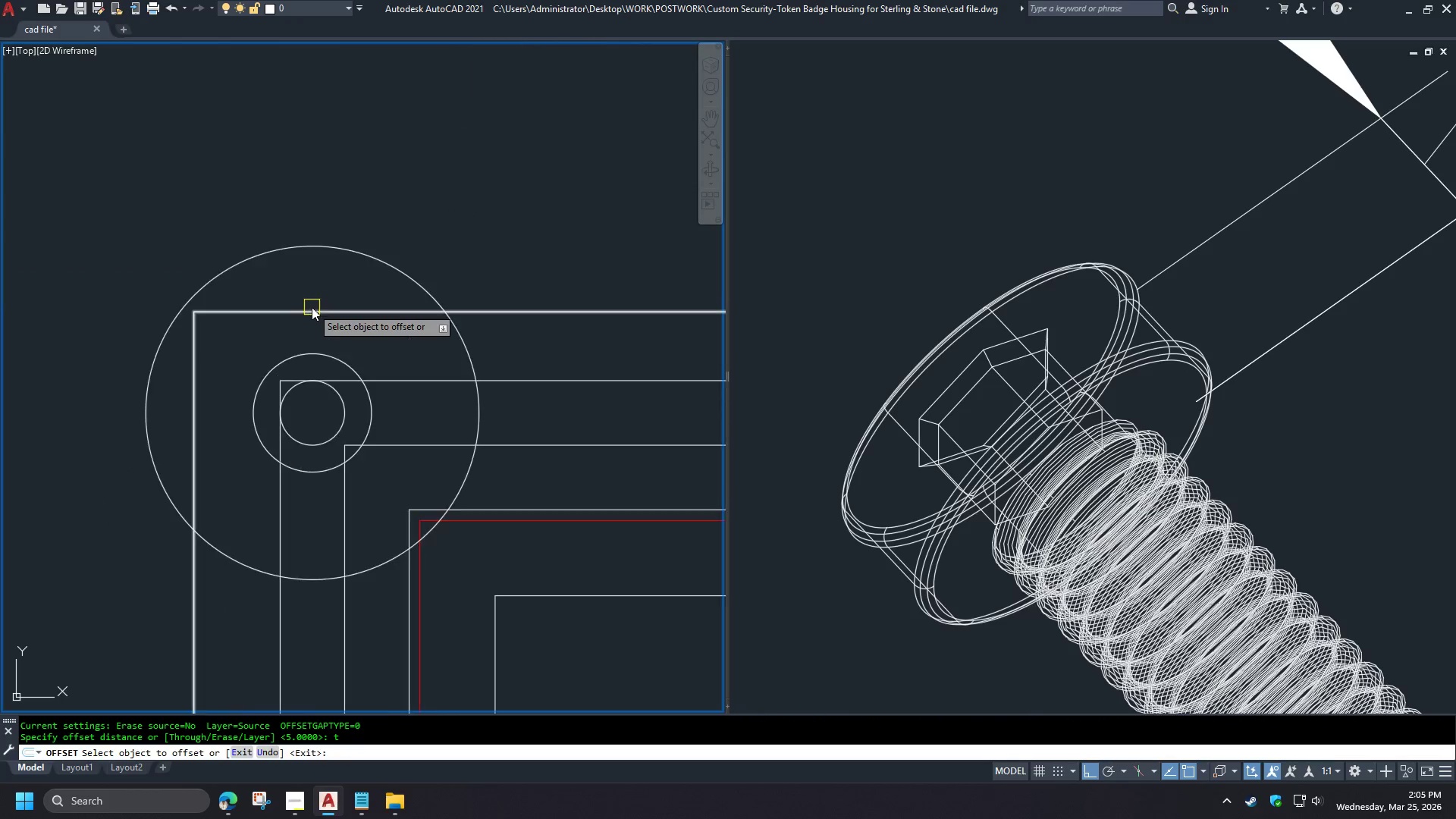 
scroll: coordinate [291, 297], scroll_direction: down, amount: 2.0
 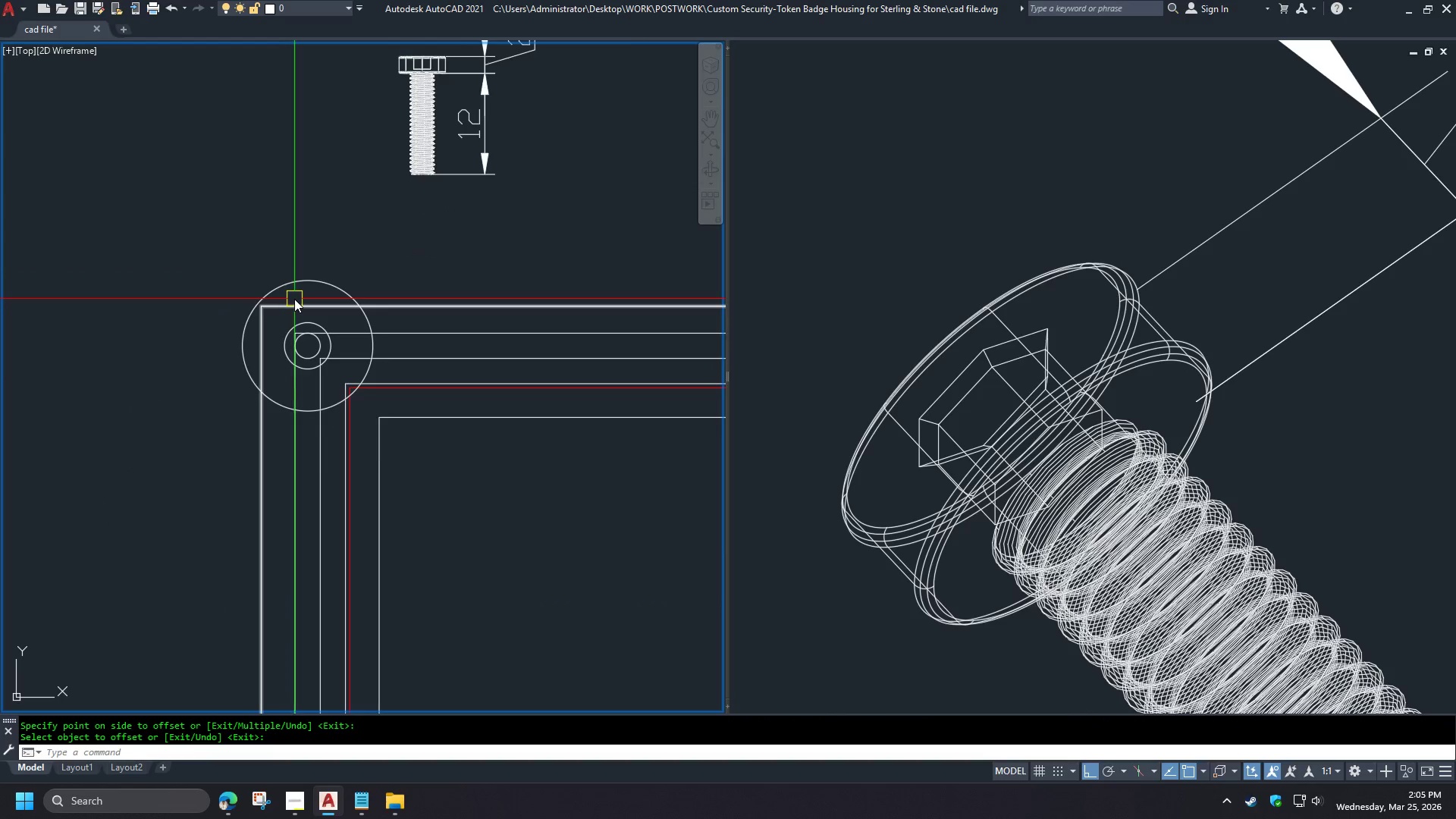 
scroll: coordinate [312, 306], scroll_direction: up, amount: 2.0
 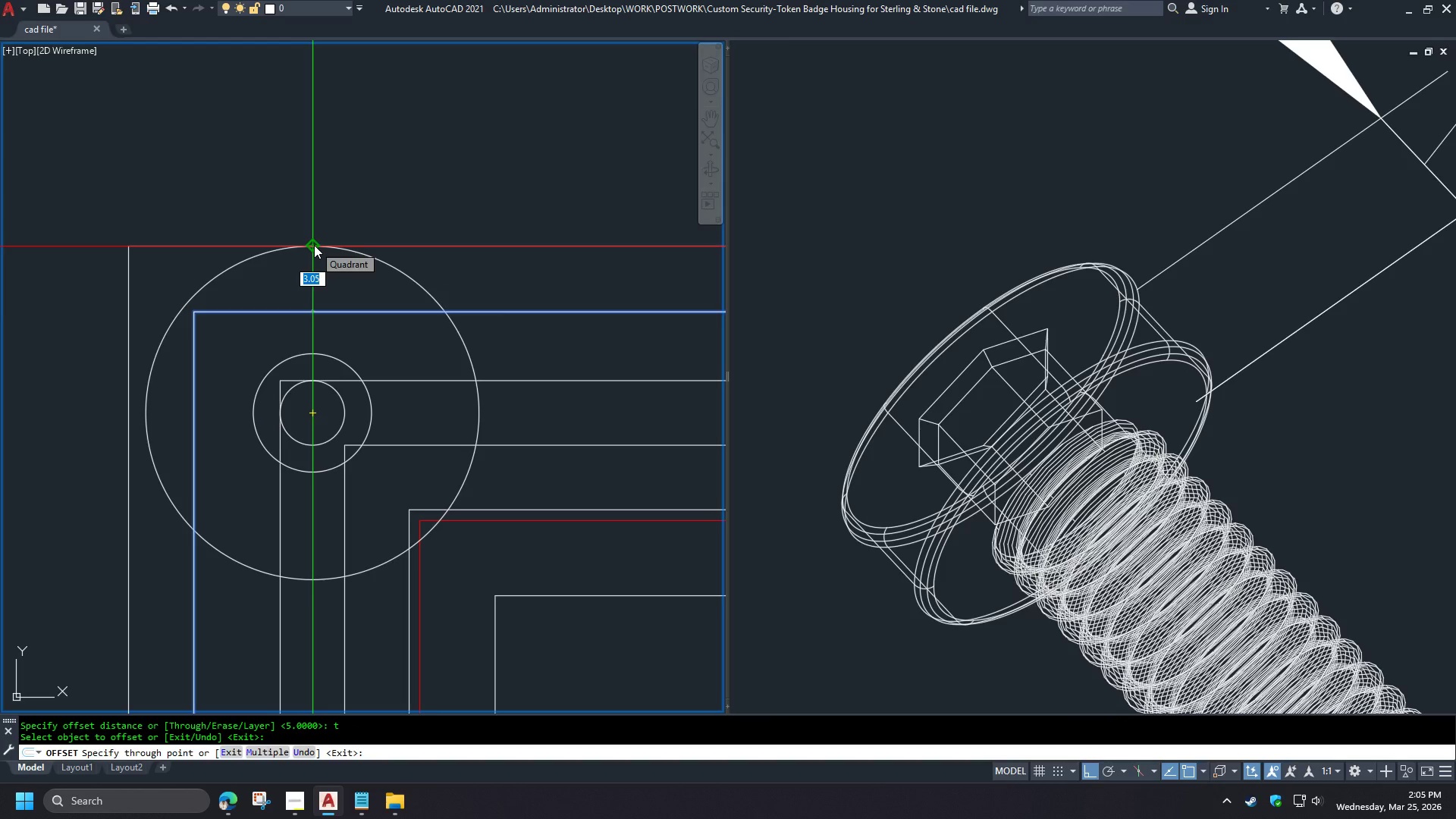 
type(3  di)
 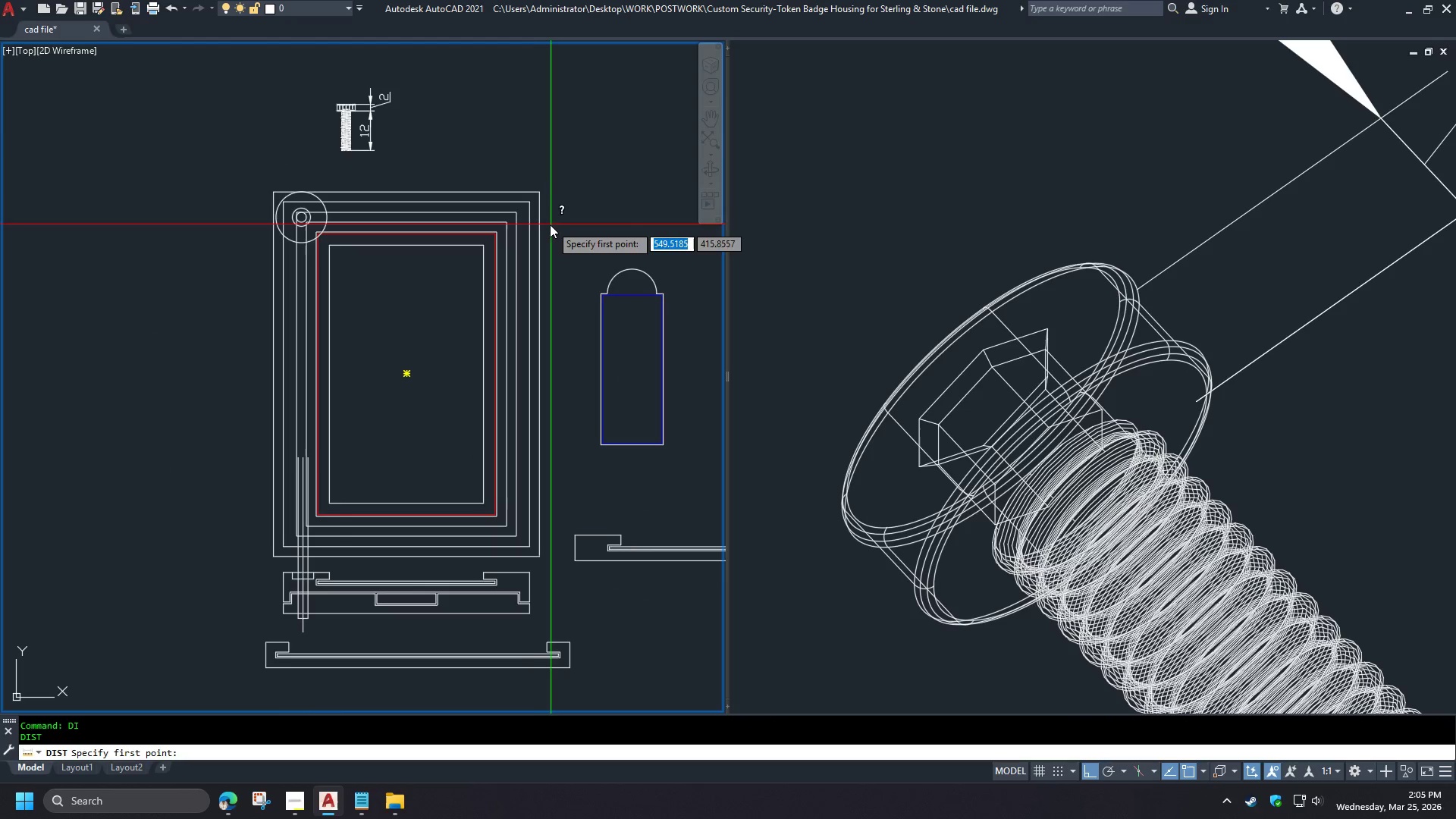 
key(Space)
 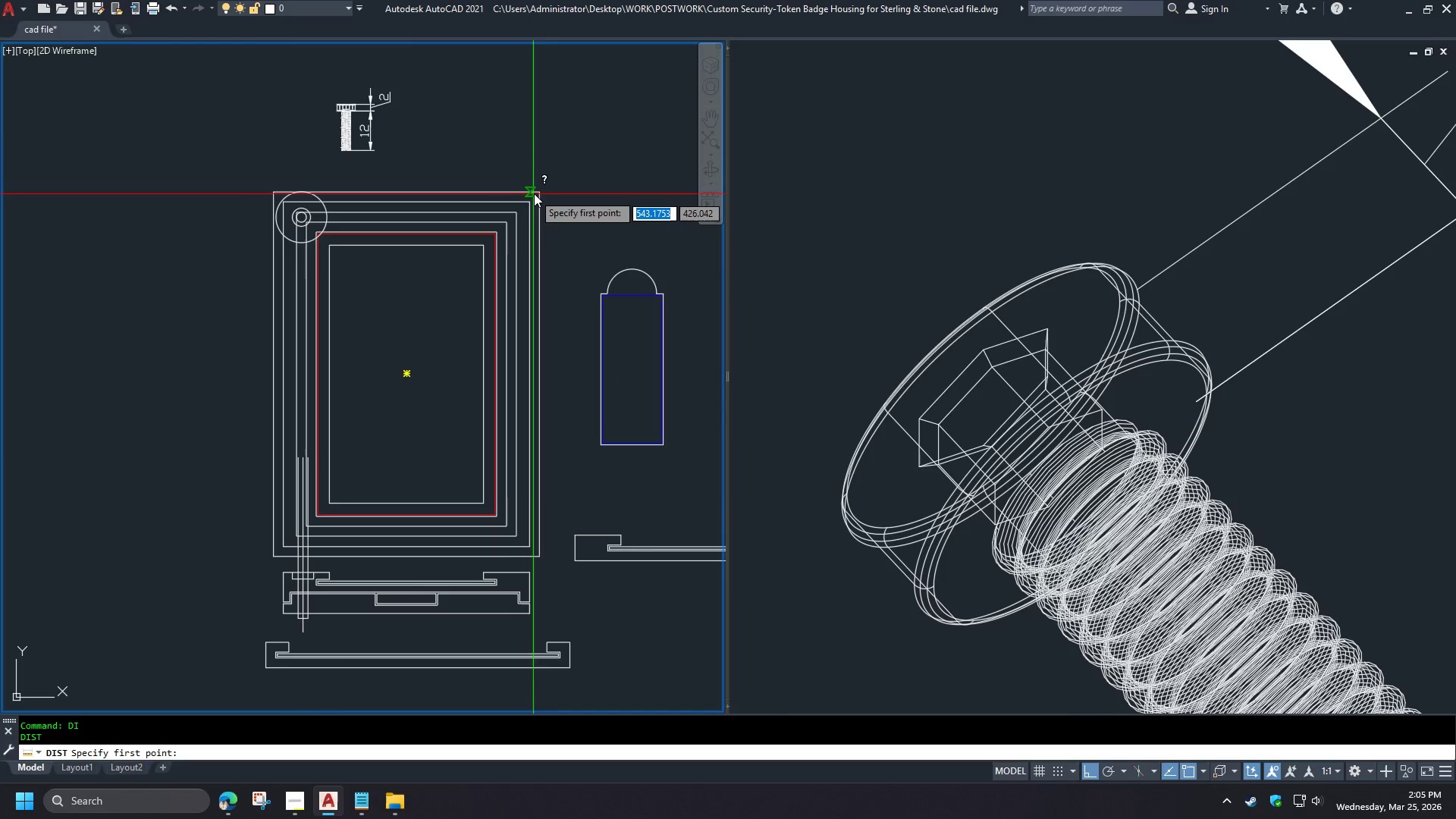 
left_click([536, 193])
 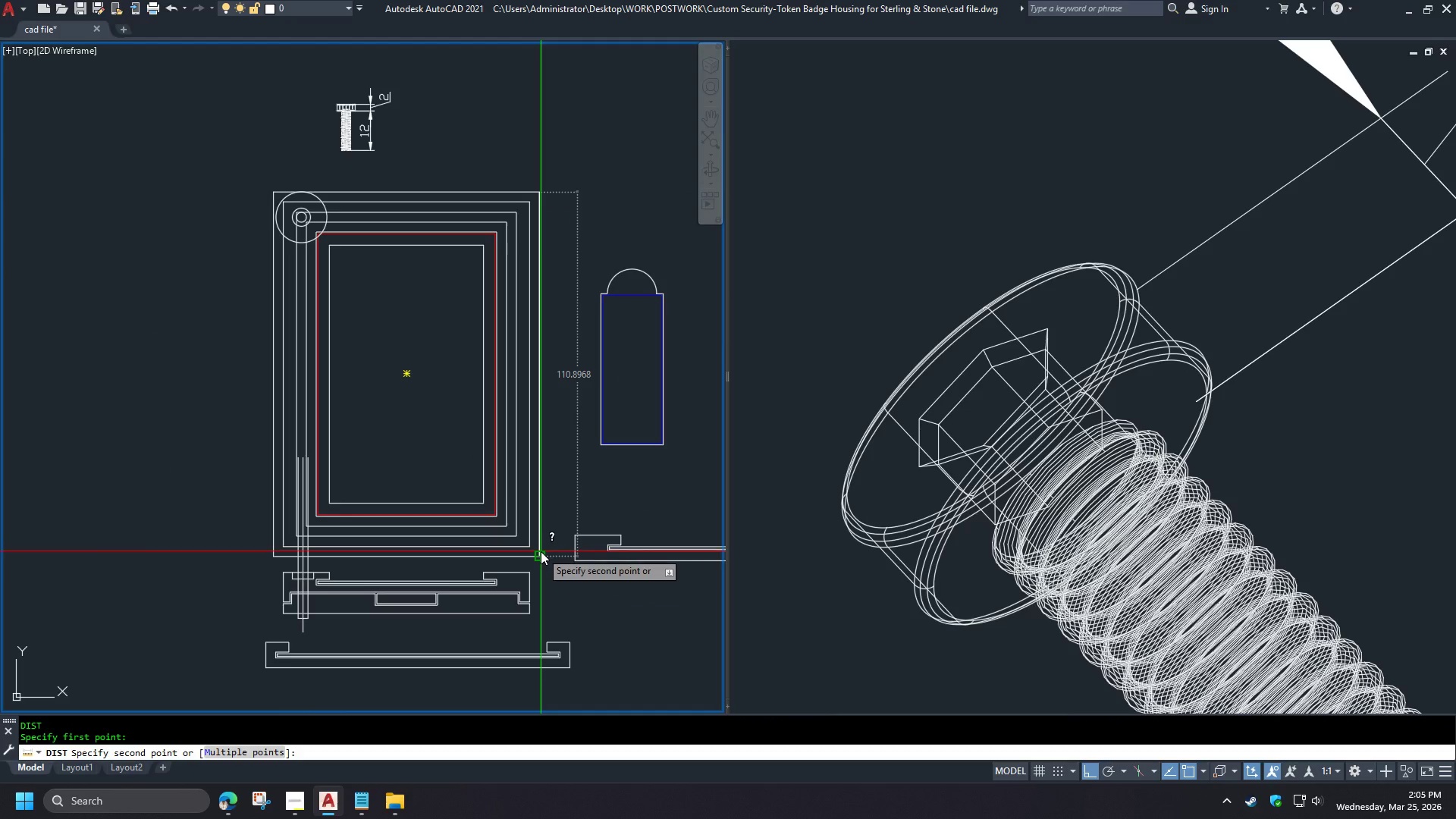 
scroll: coordinate [301, 180], scroll_direction: down, amount: 4.0
 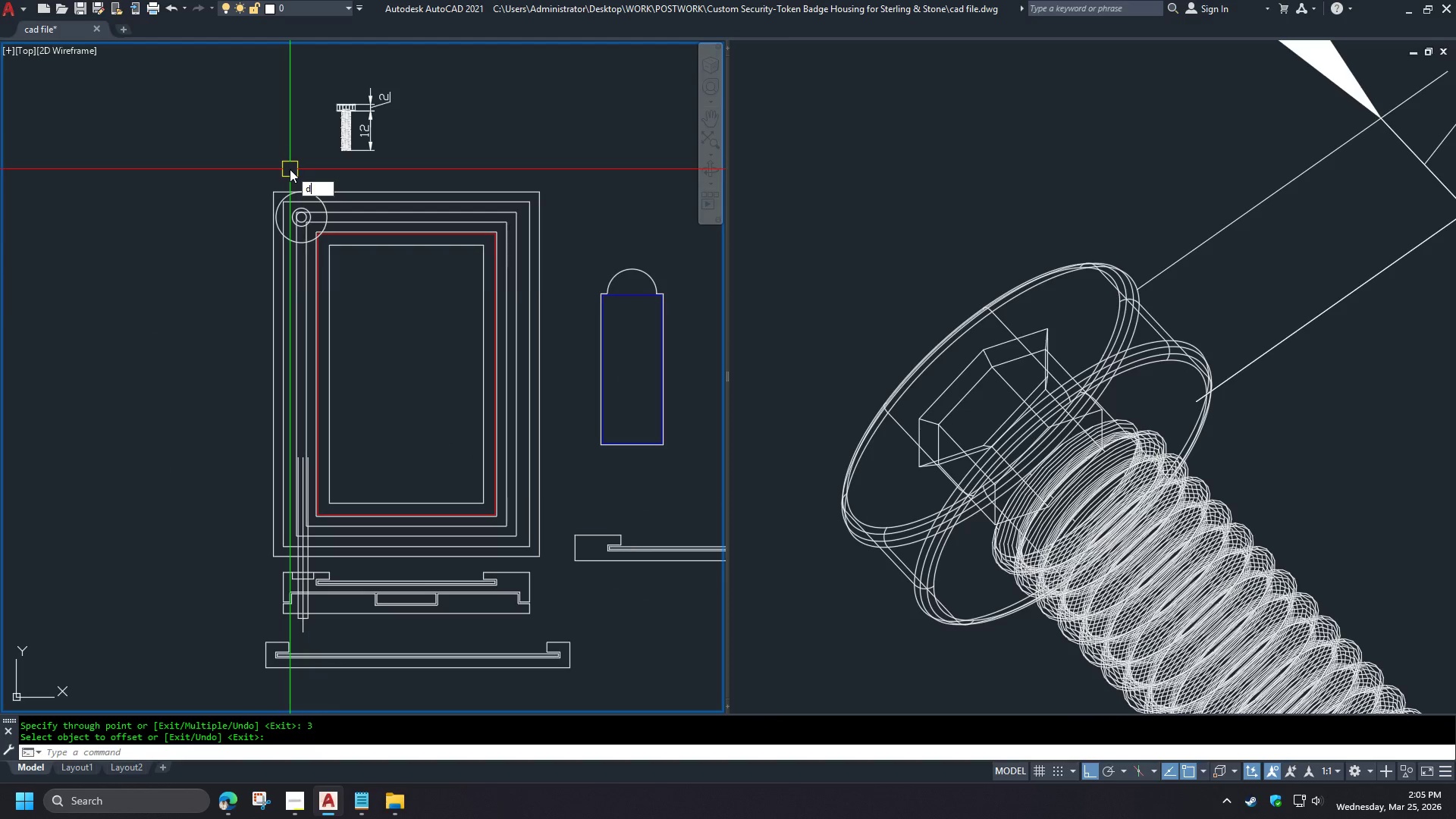 
key(Escape)
 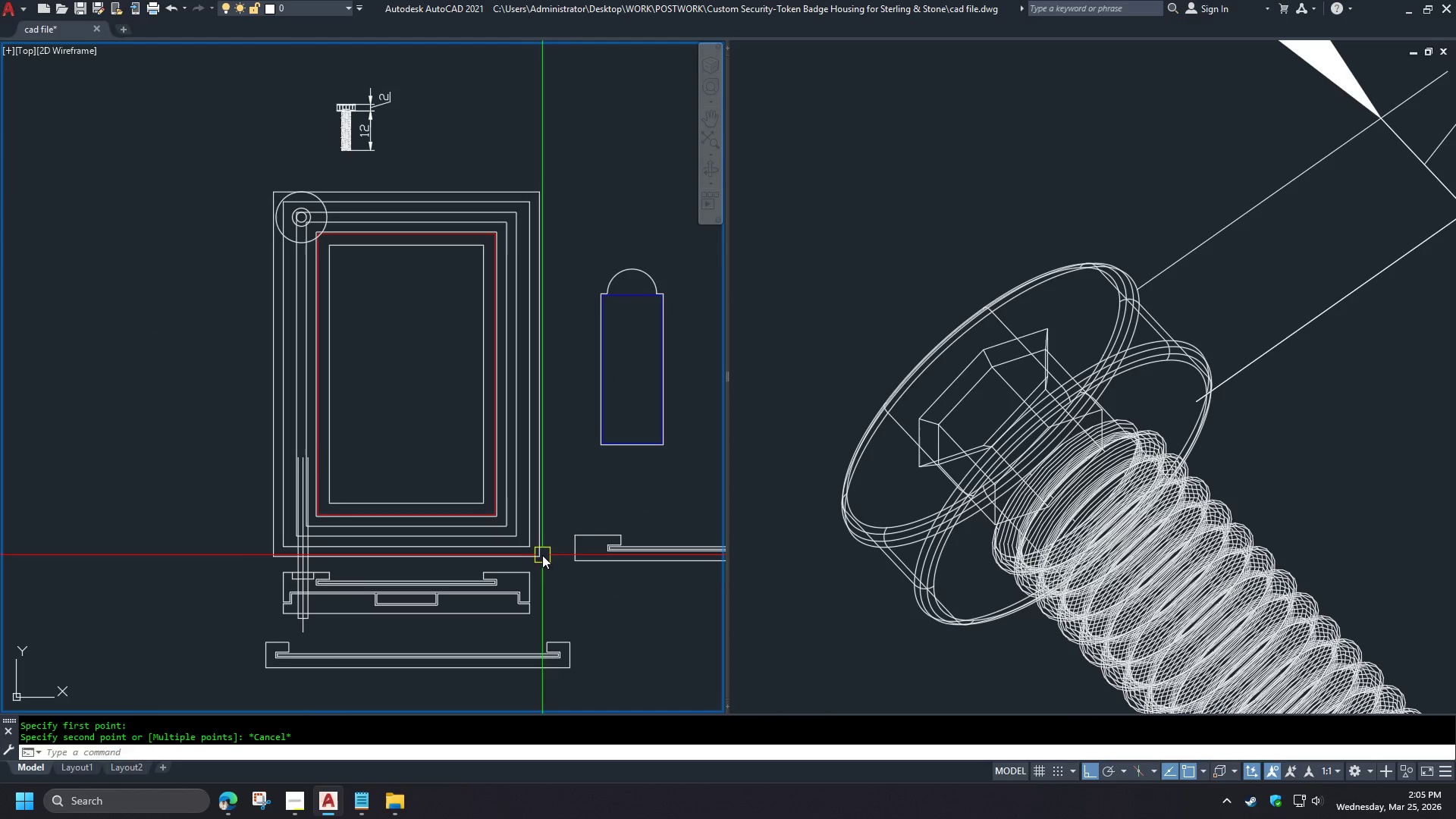 
key(Space)
 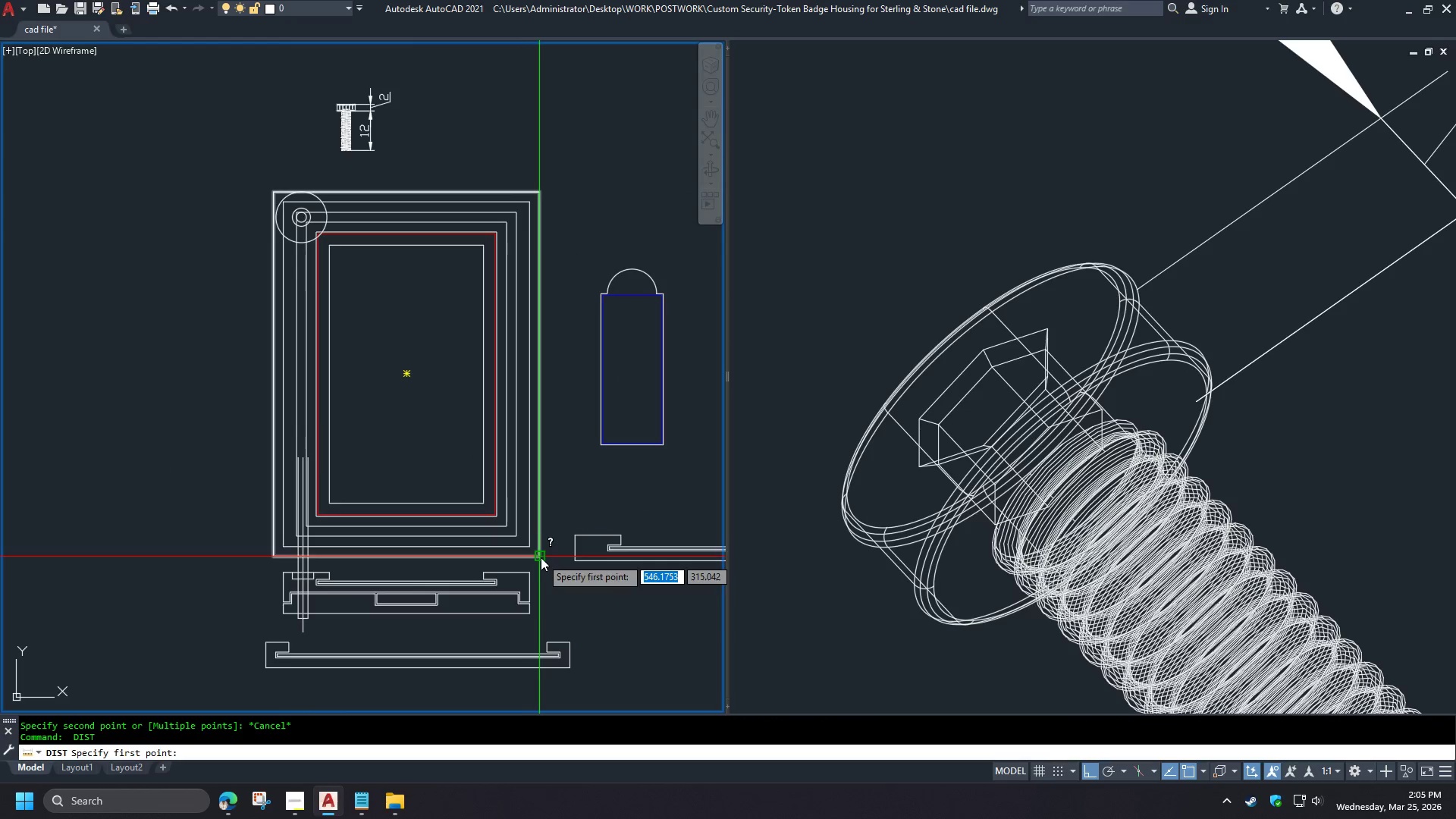 
left_click_drag(start_coordinate=[541, 557], to_coordinate=[541, 552])
 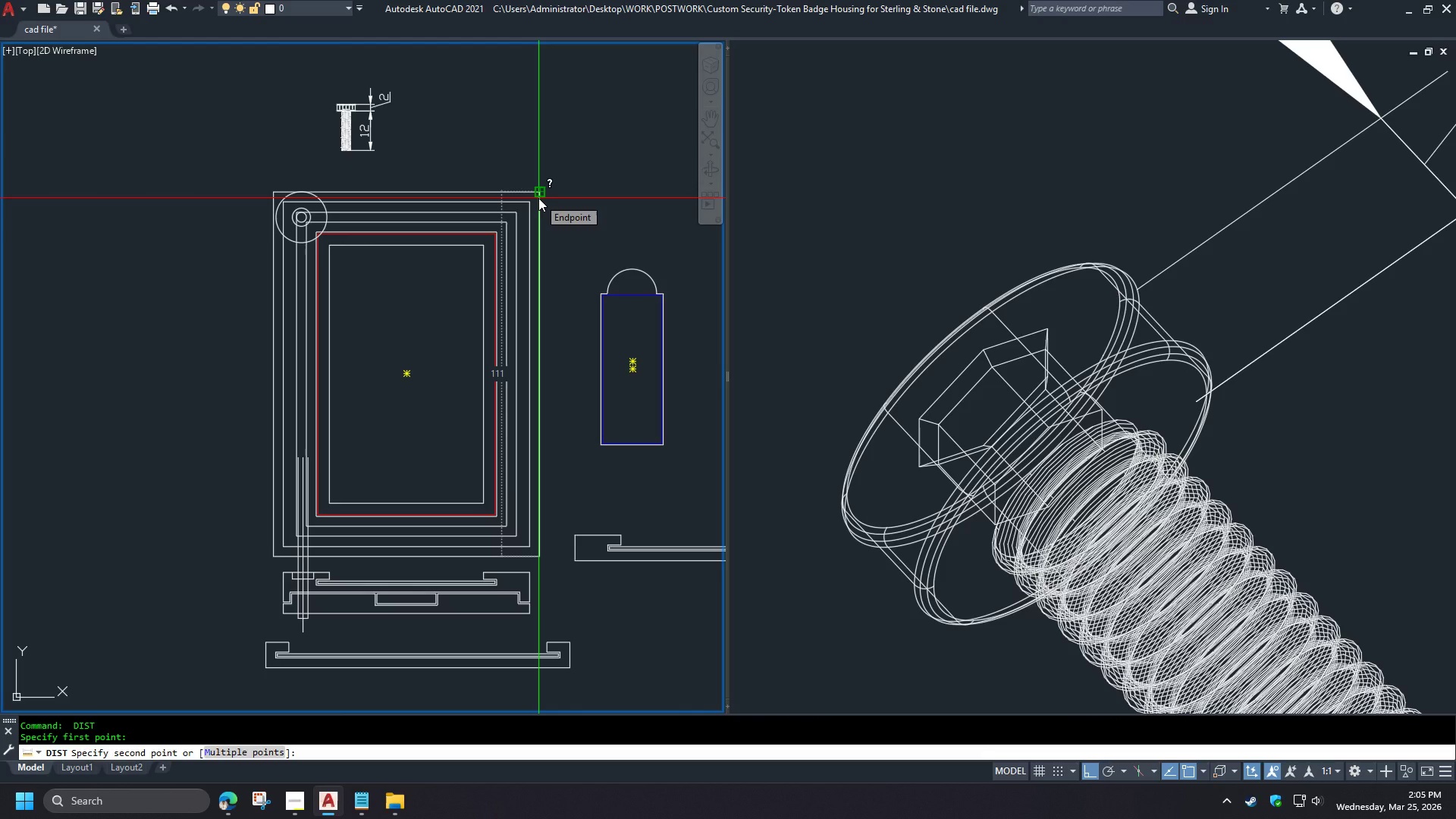 
wait(6.94)
 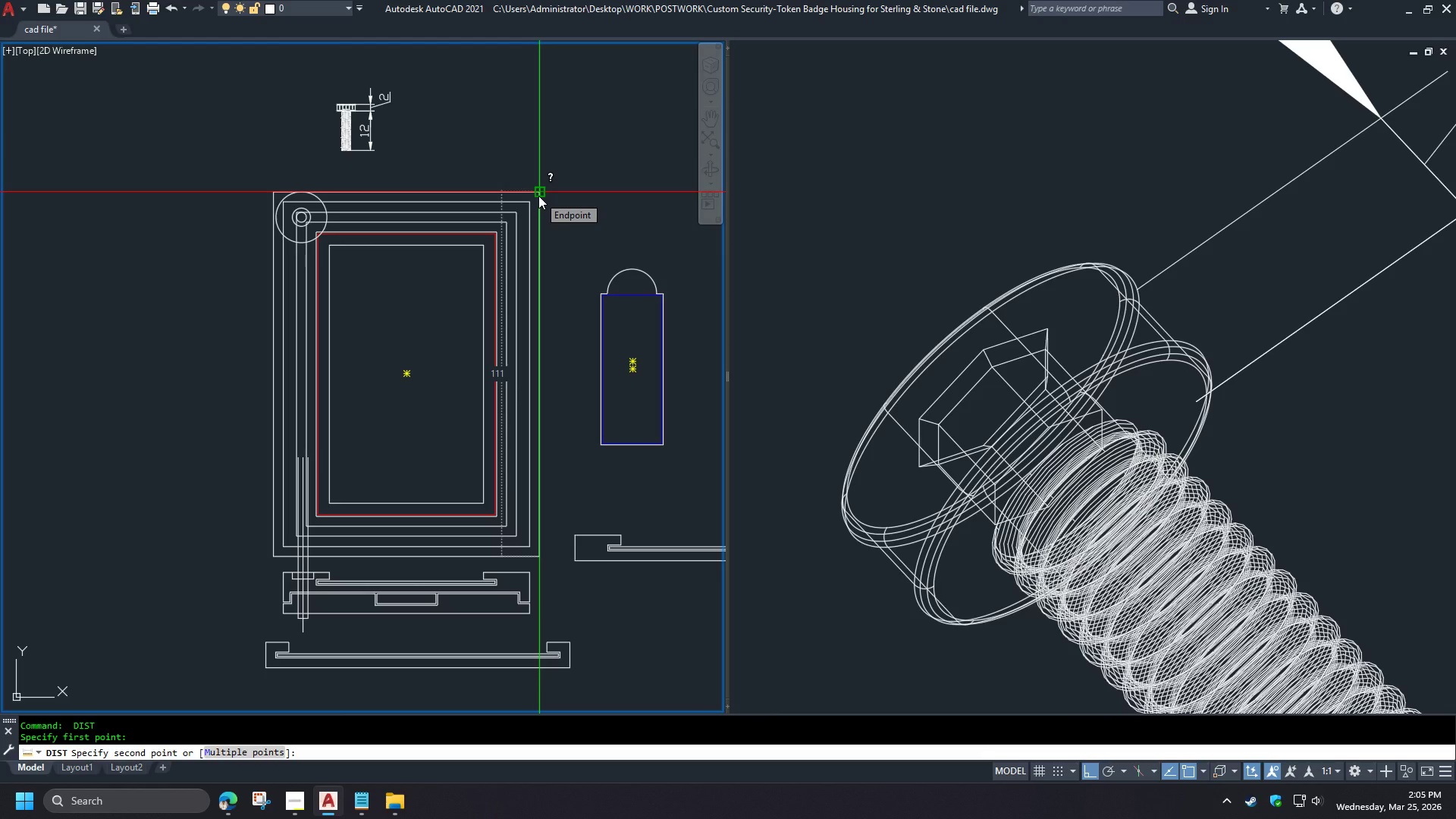 
key(Escape)
 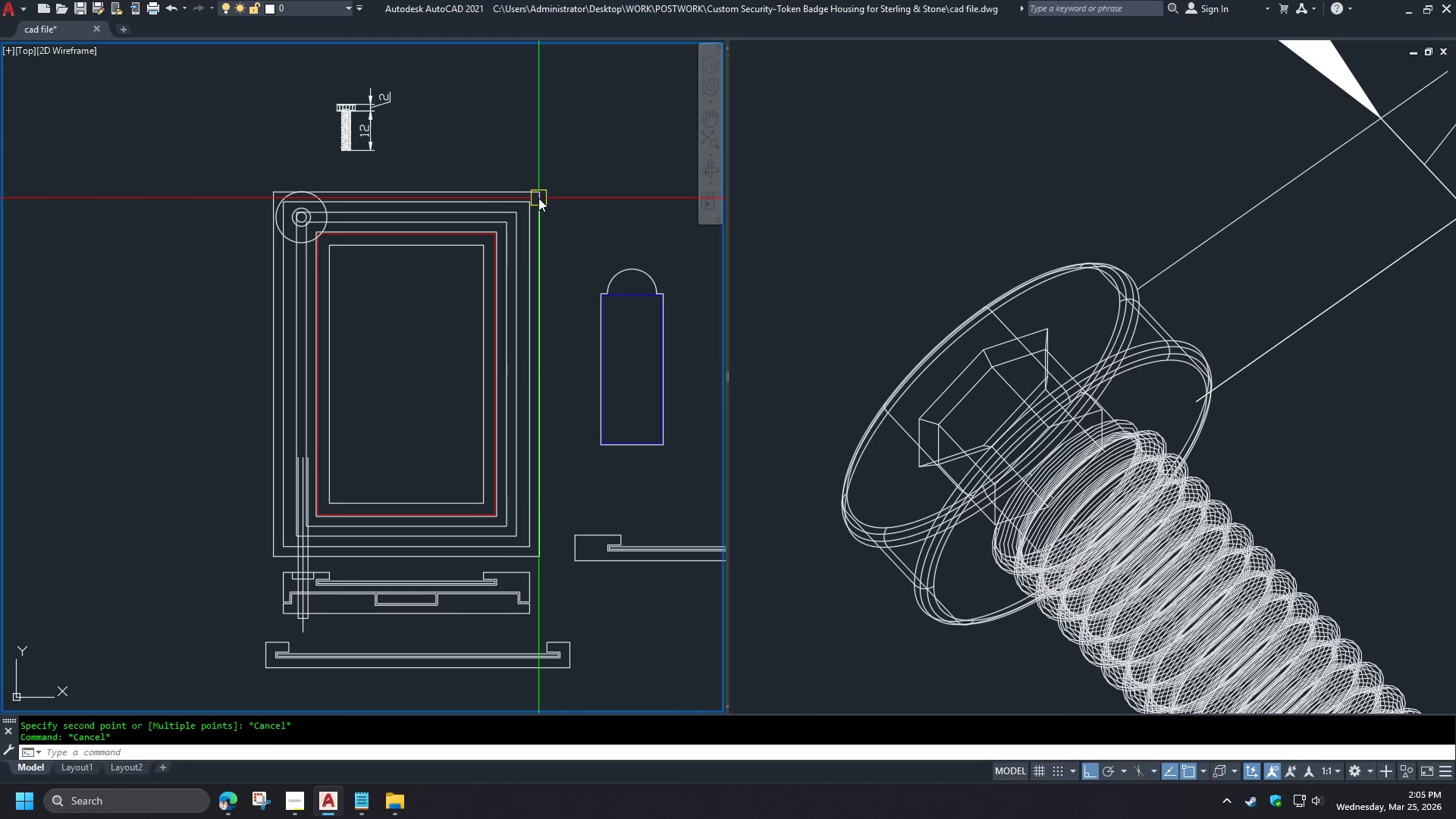 
key(Escape)
 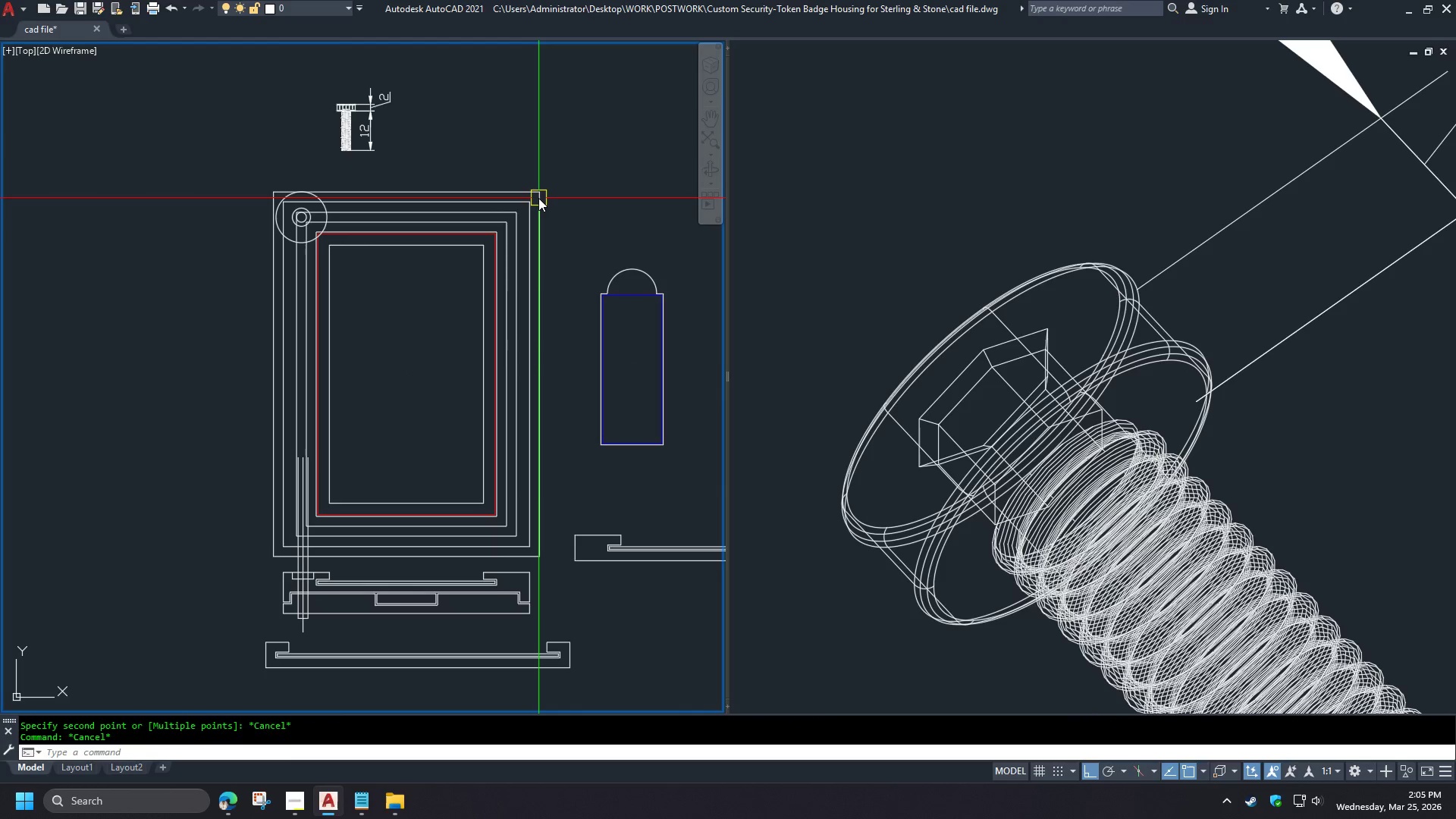 
key(Escape)
 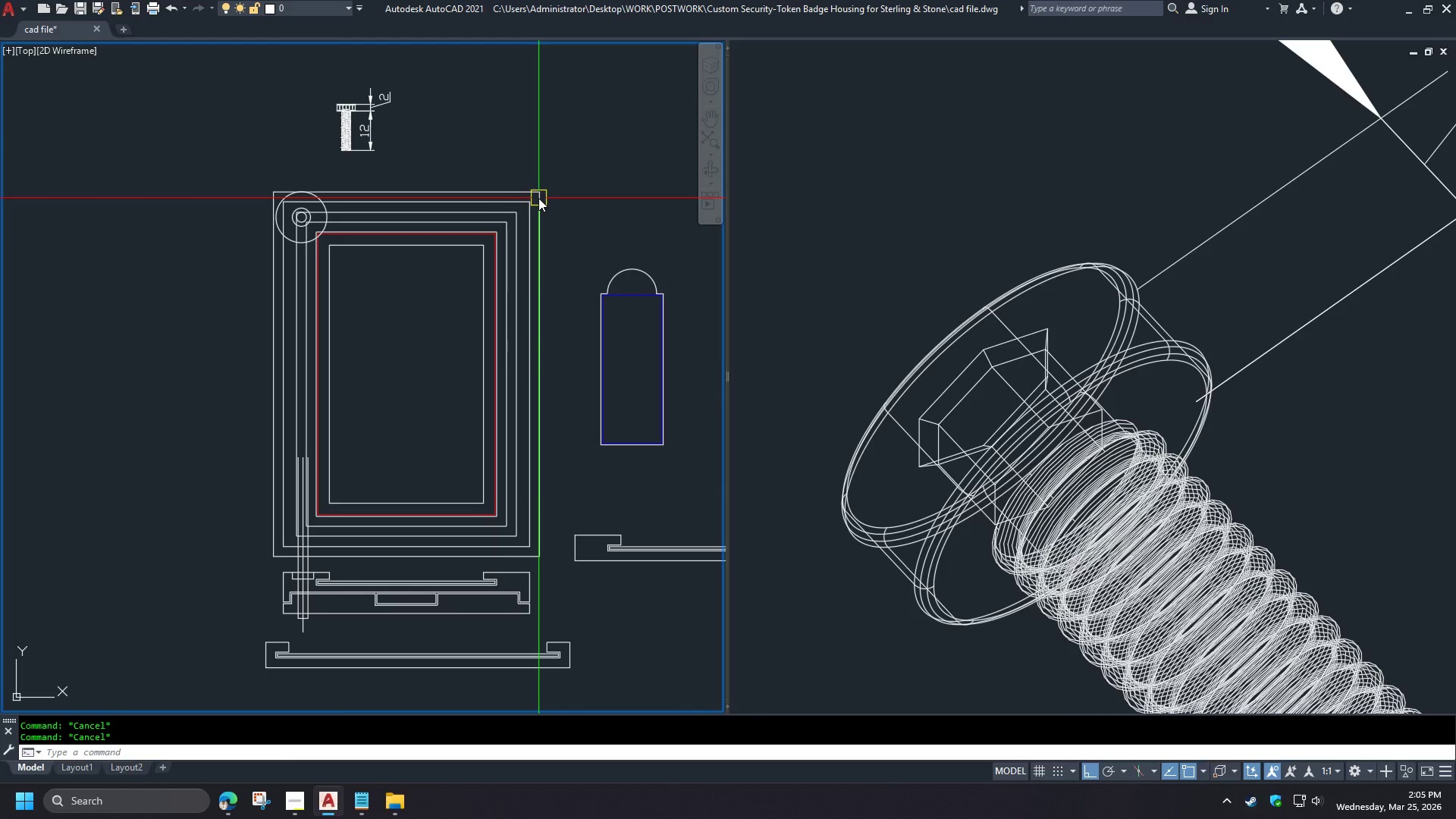 
key(Escape)
 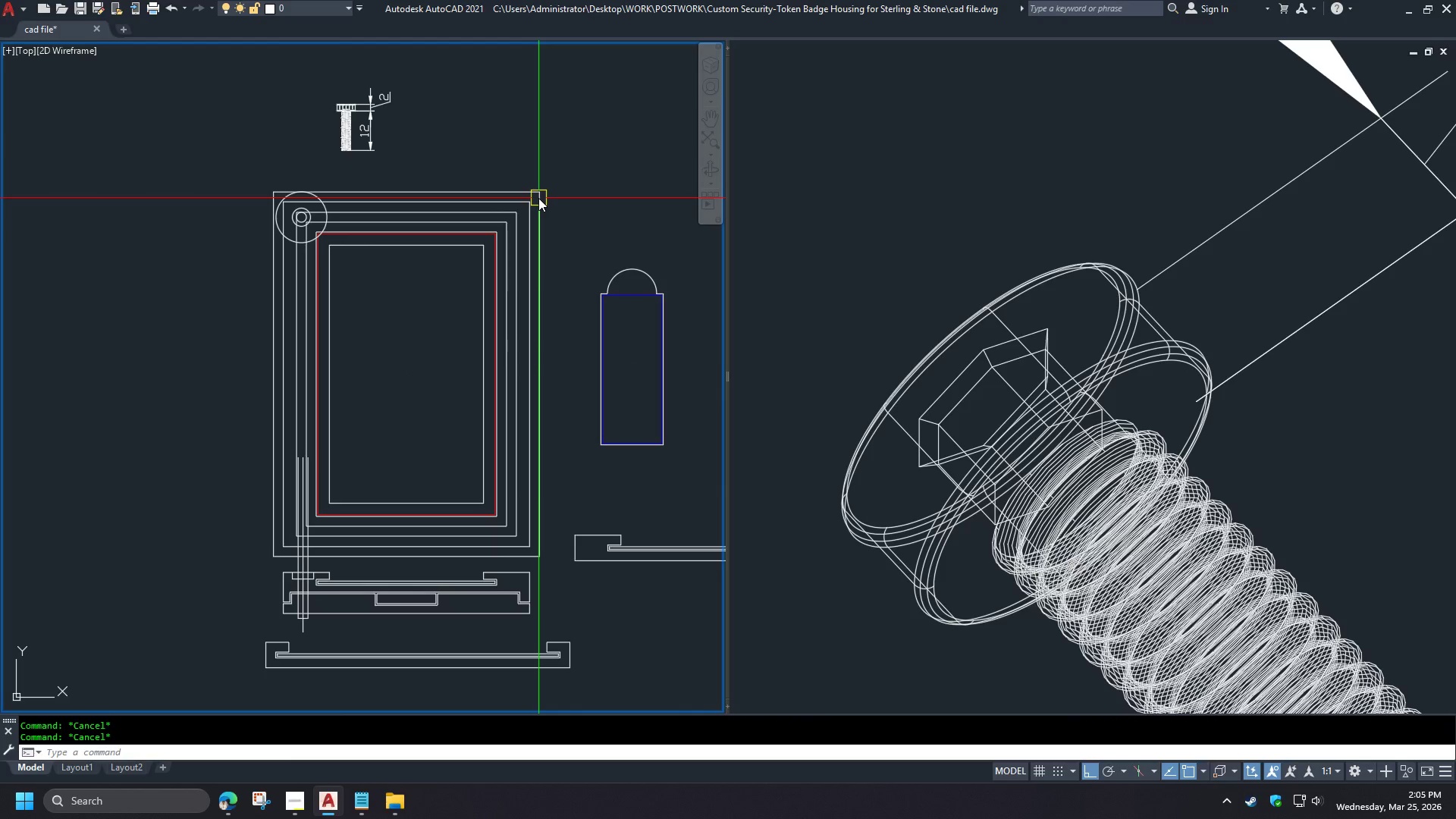 
key(Escape)
 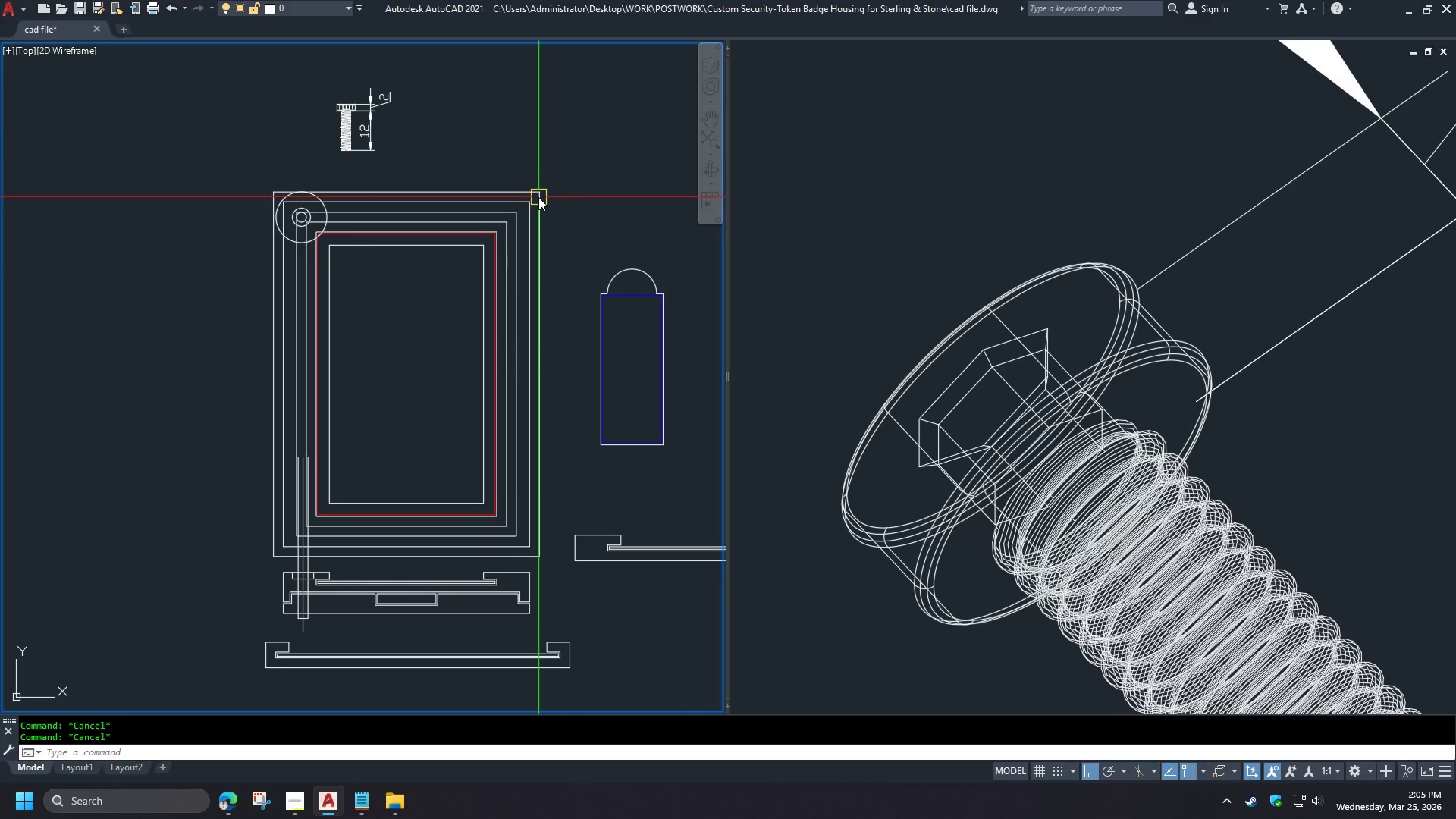 
key(Escape)
 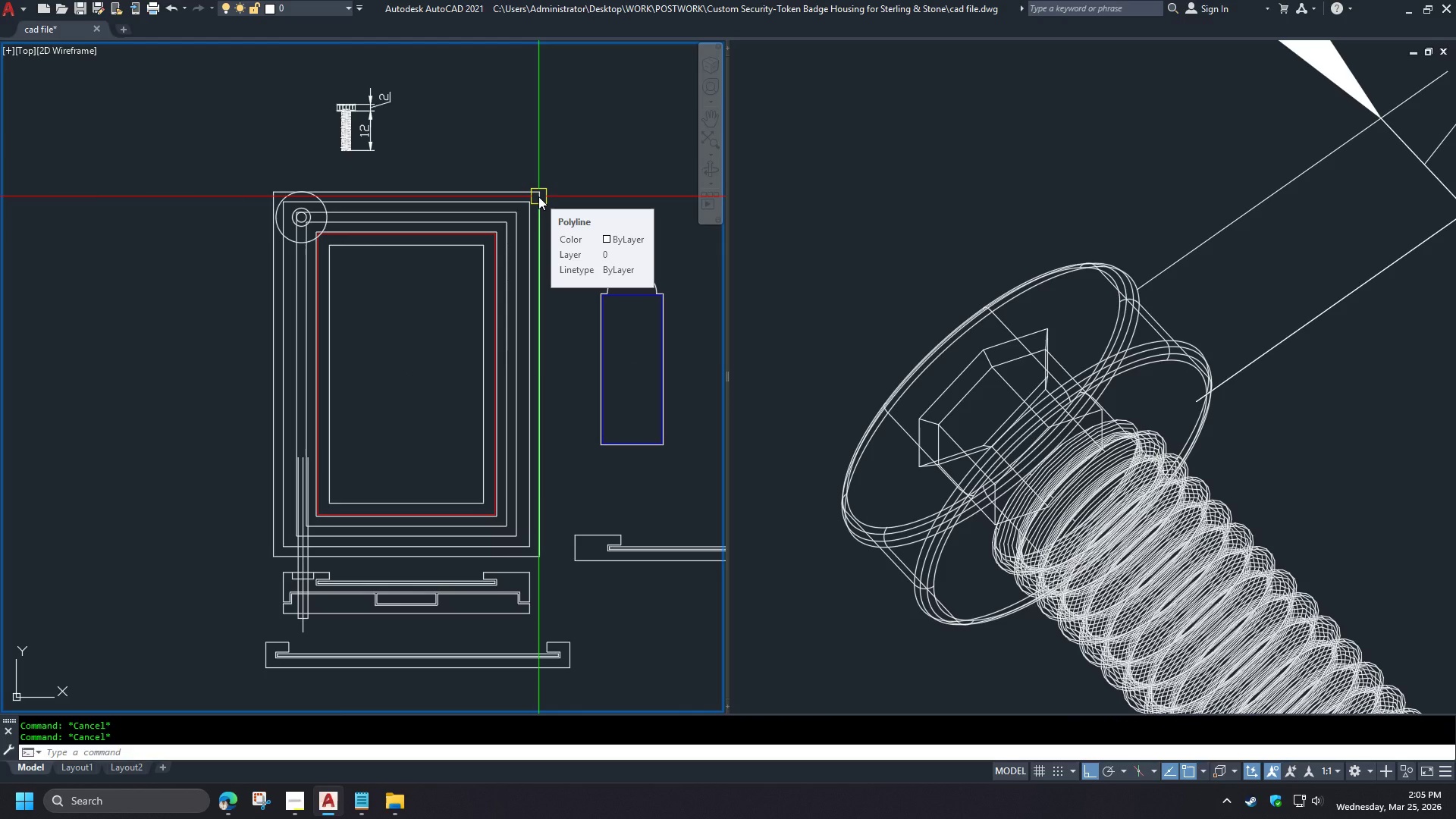 
wait(5.86)
 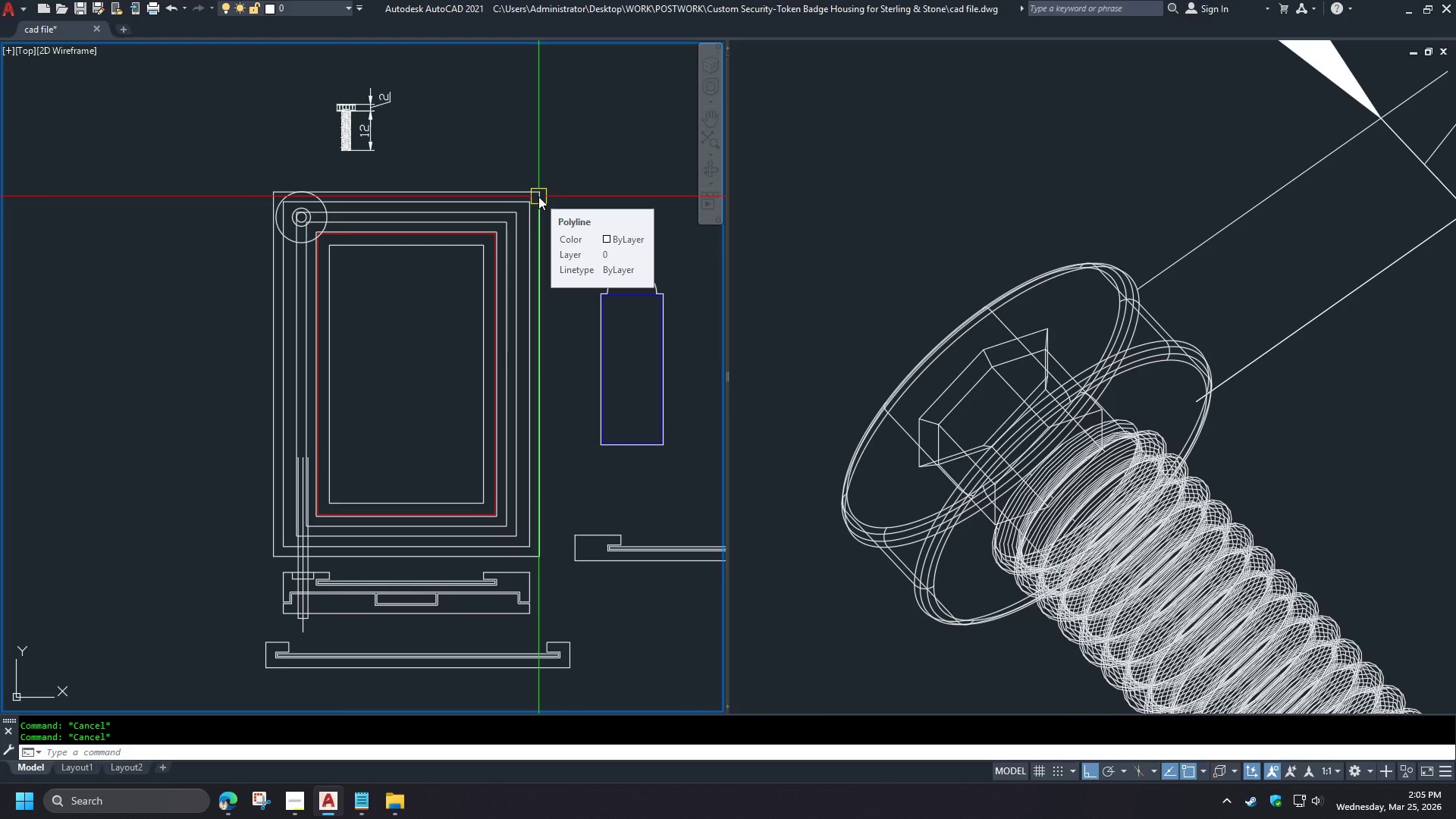 
key(Escape)
 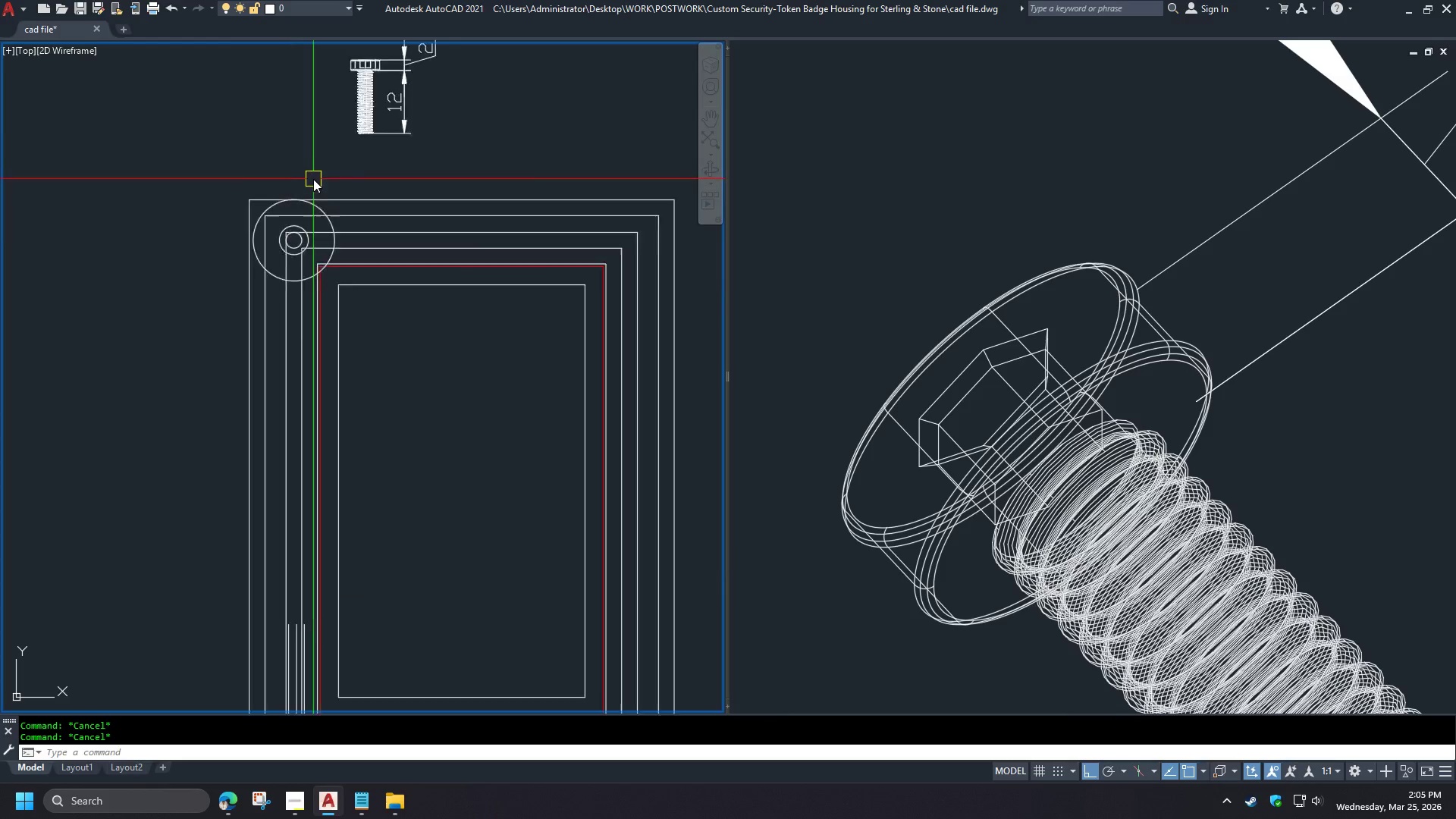 
left_click([364, 327])
 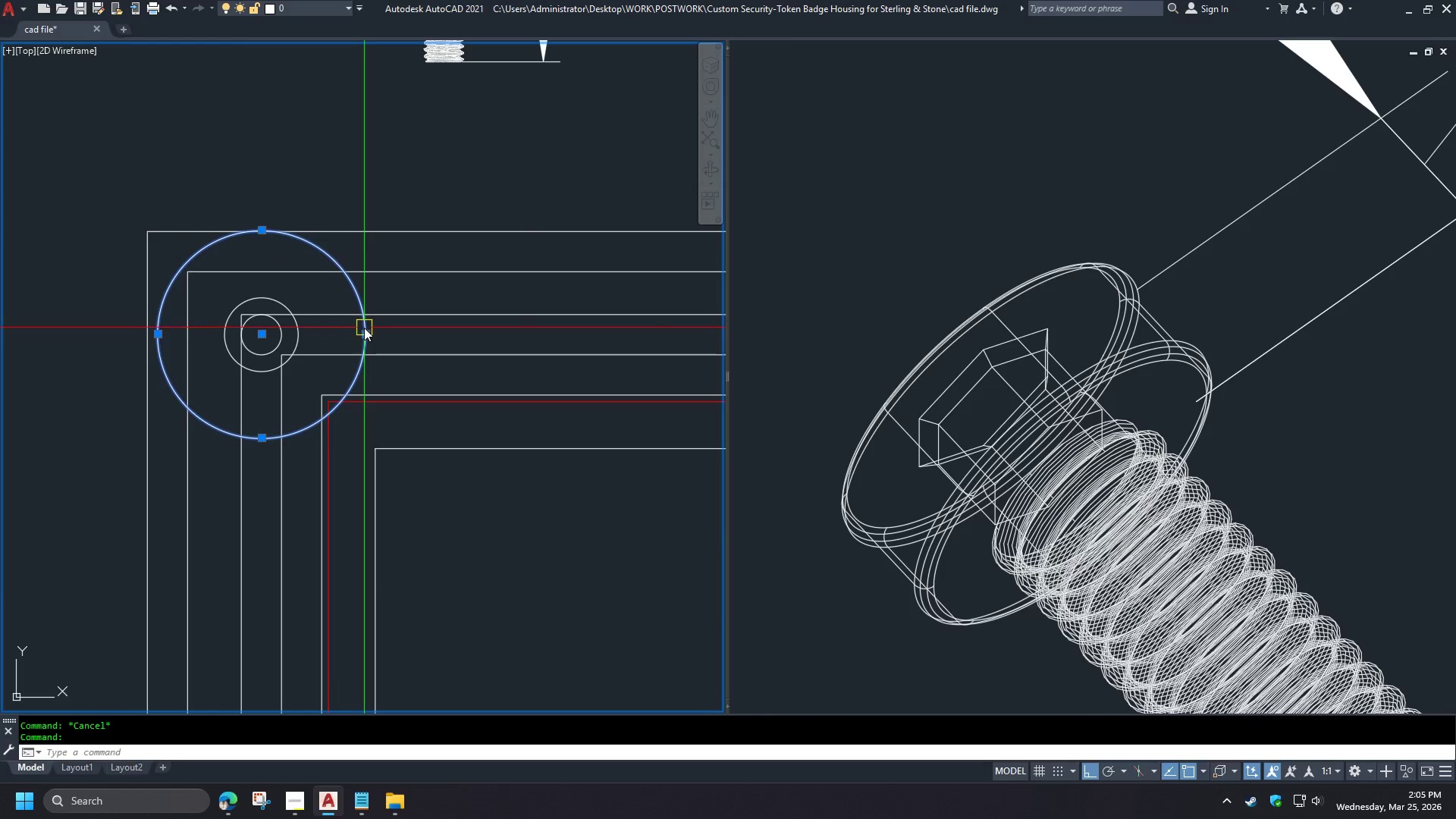 
key(E)
 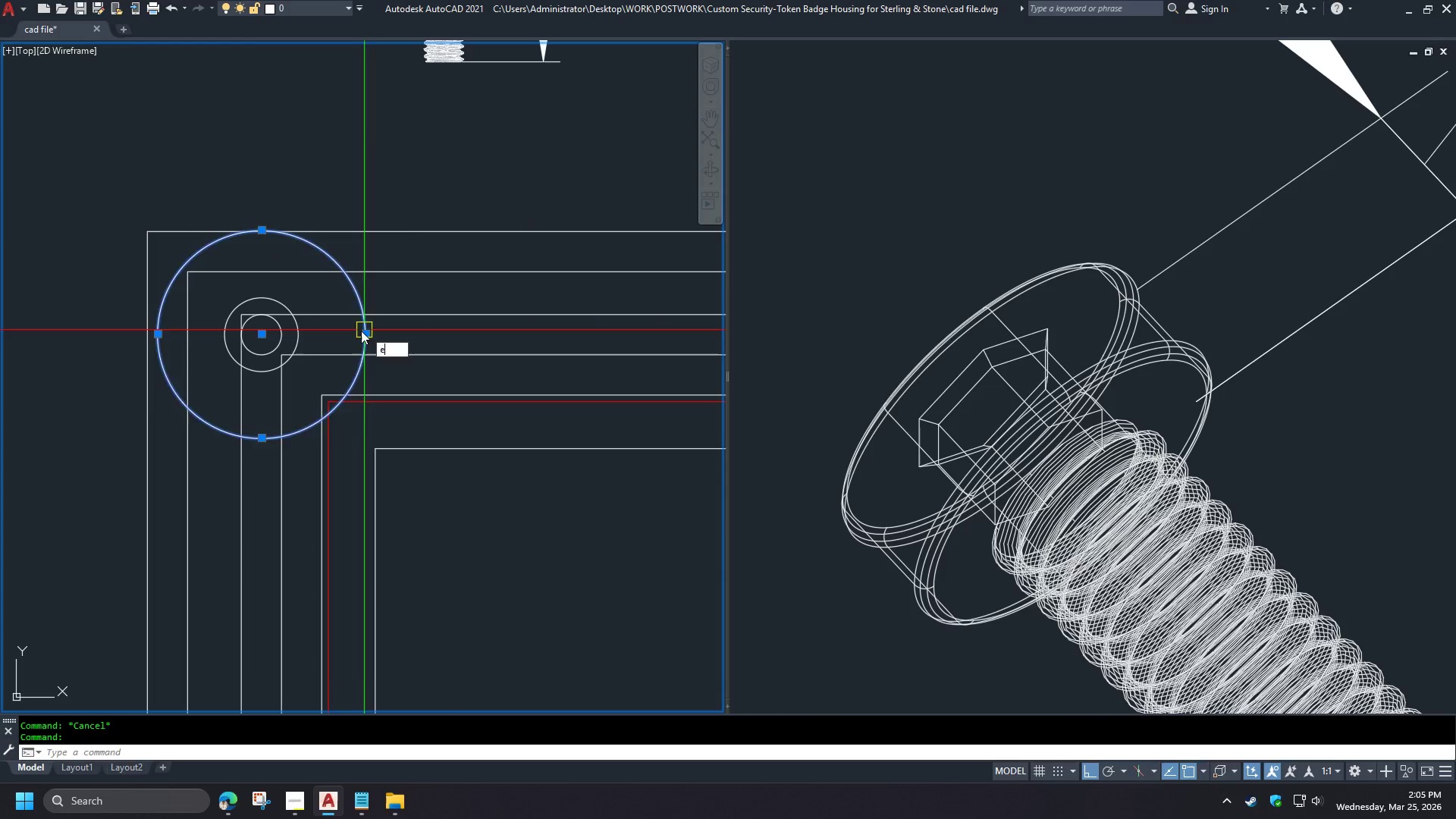 
key(Space)
 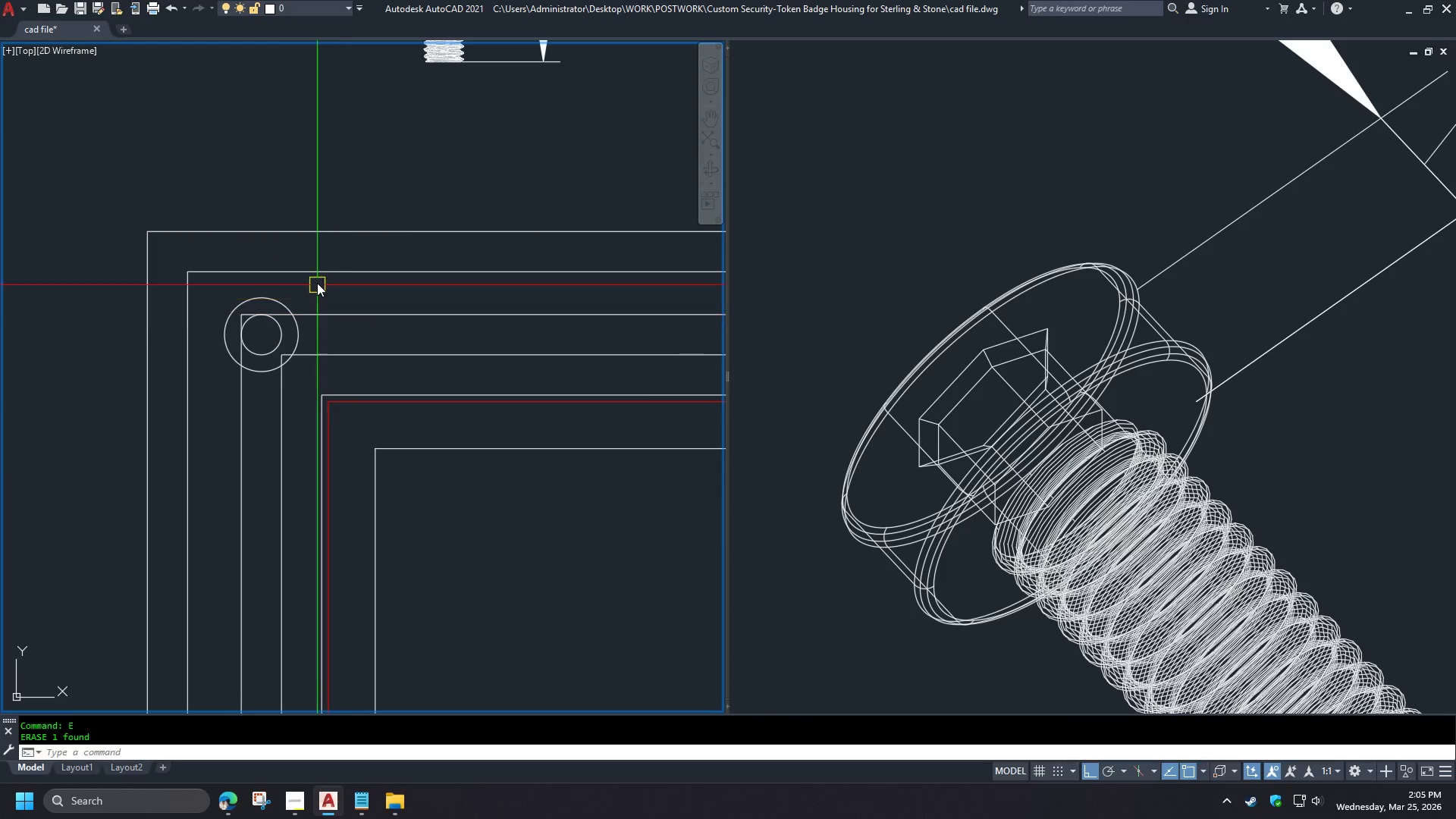 
scroll: coordinate [314, 180], scroll_direction: up, amount: 3.0
 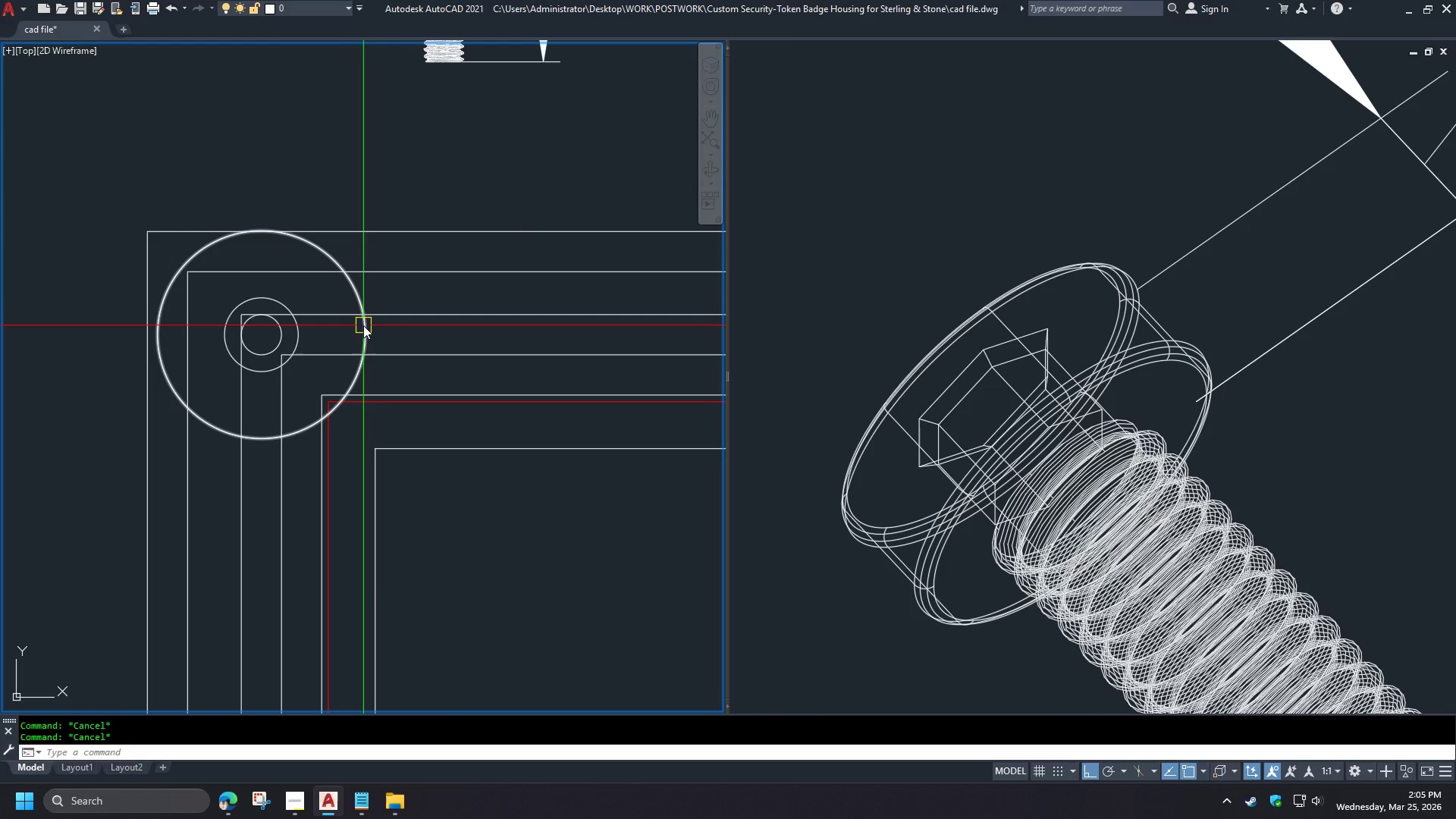 
scroll: coordinate [335, 293], scroll_direction: down, amount: 3.0
 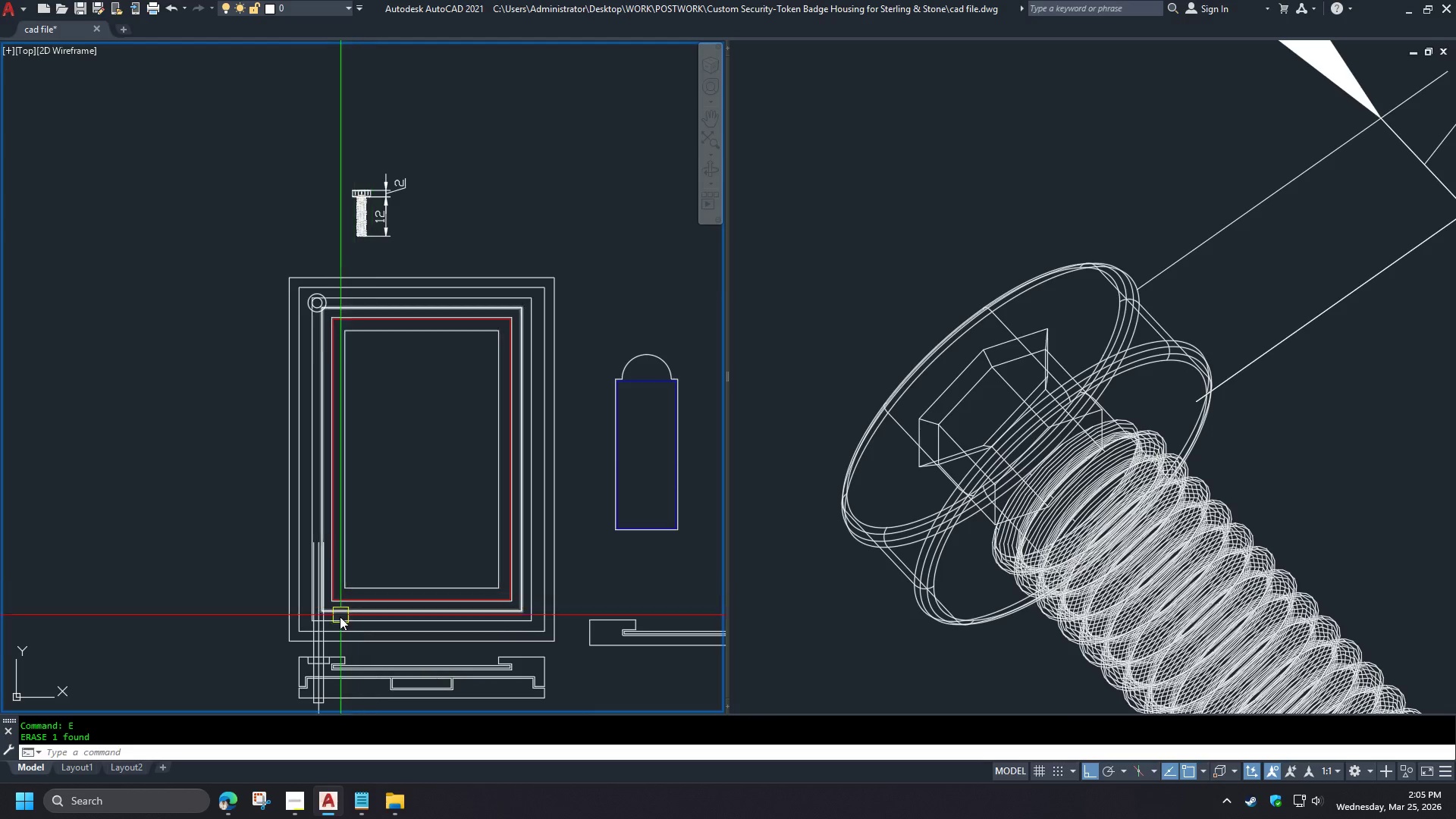 
scroll: coordinate [336, 646], scroll_direction: up, amount: 3.0
 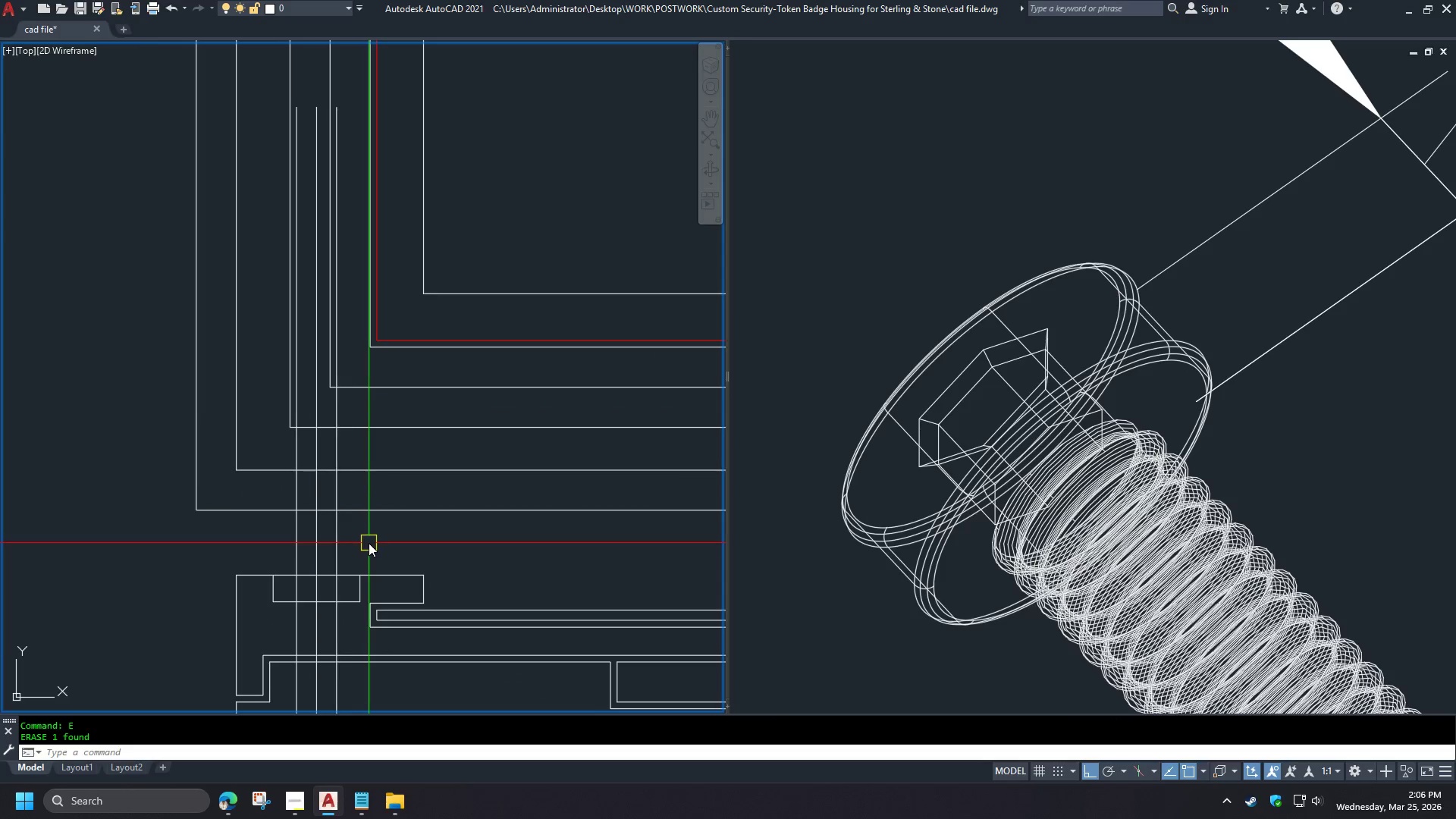 
scroll: coordinate [352, 561], scroll_direction: down, amount: 3.0
 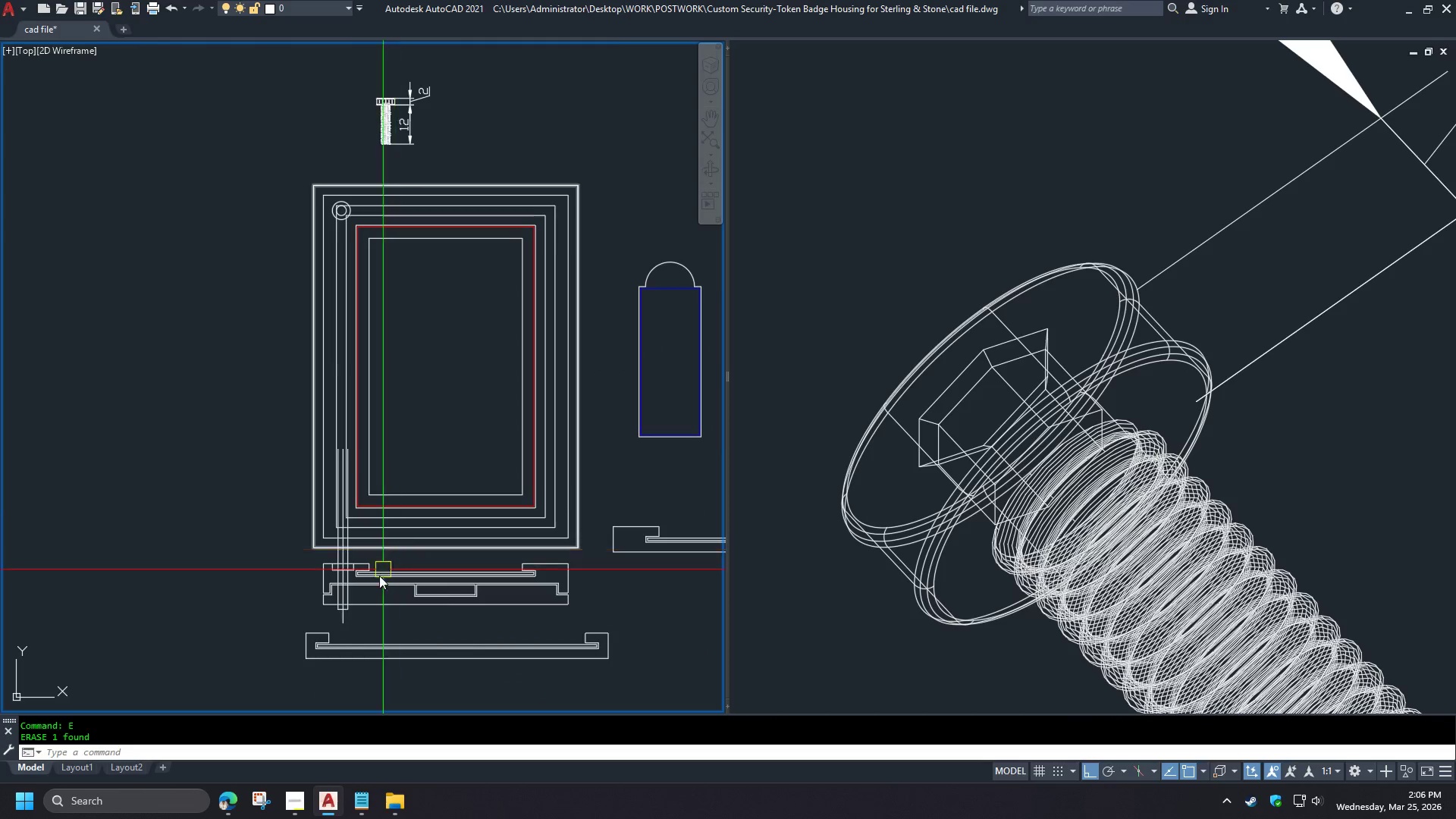 
scroll: coordinate [366, 591], scroll_direction: up, amount: 2.0
 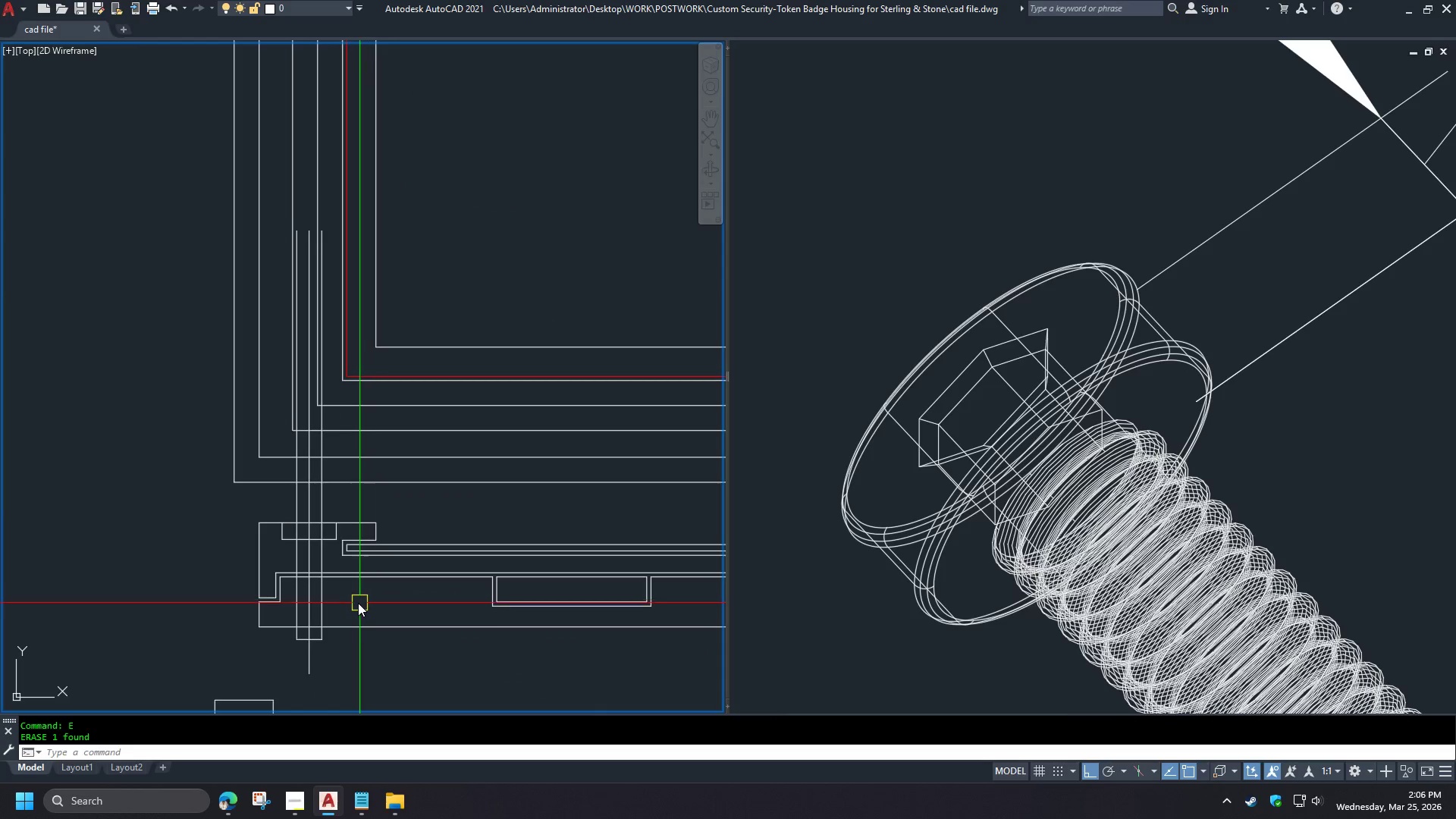 
scroll: coordinate [342, 604], scroll_direction: down, amount: 1.0
 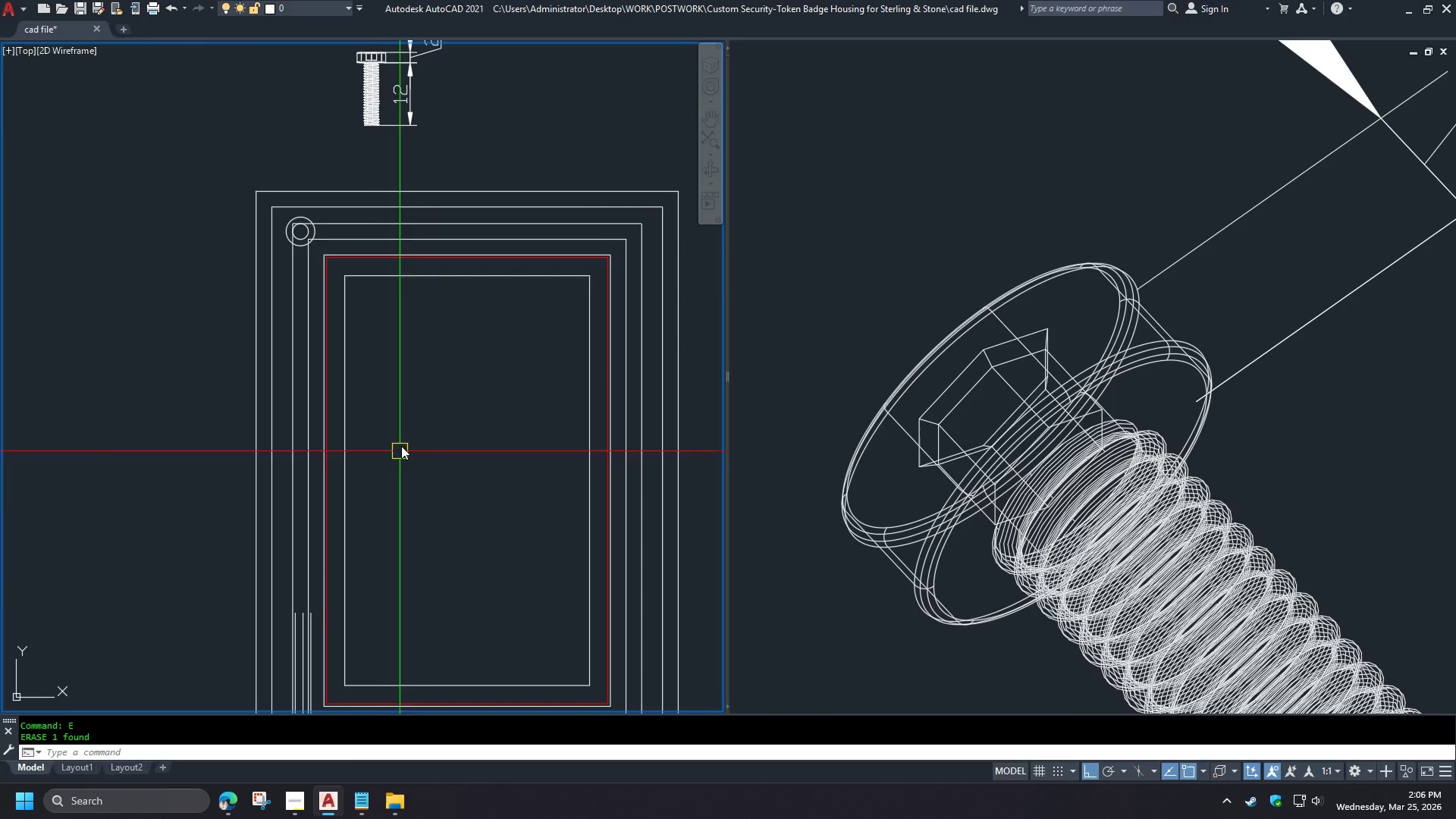 
key(C)
 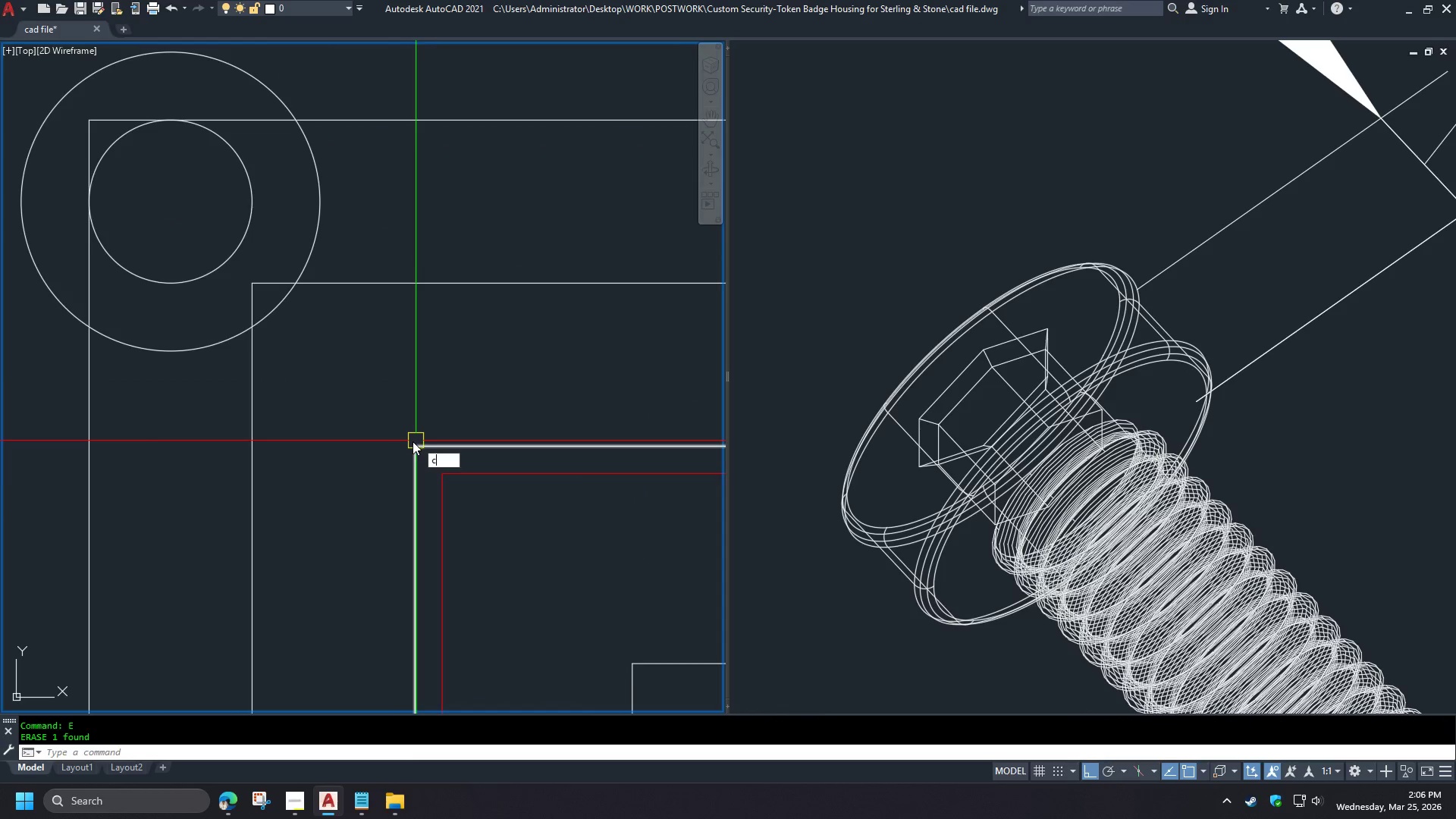 
key(Space)
 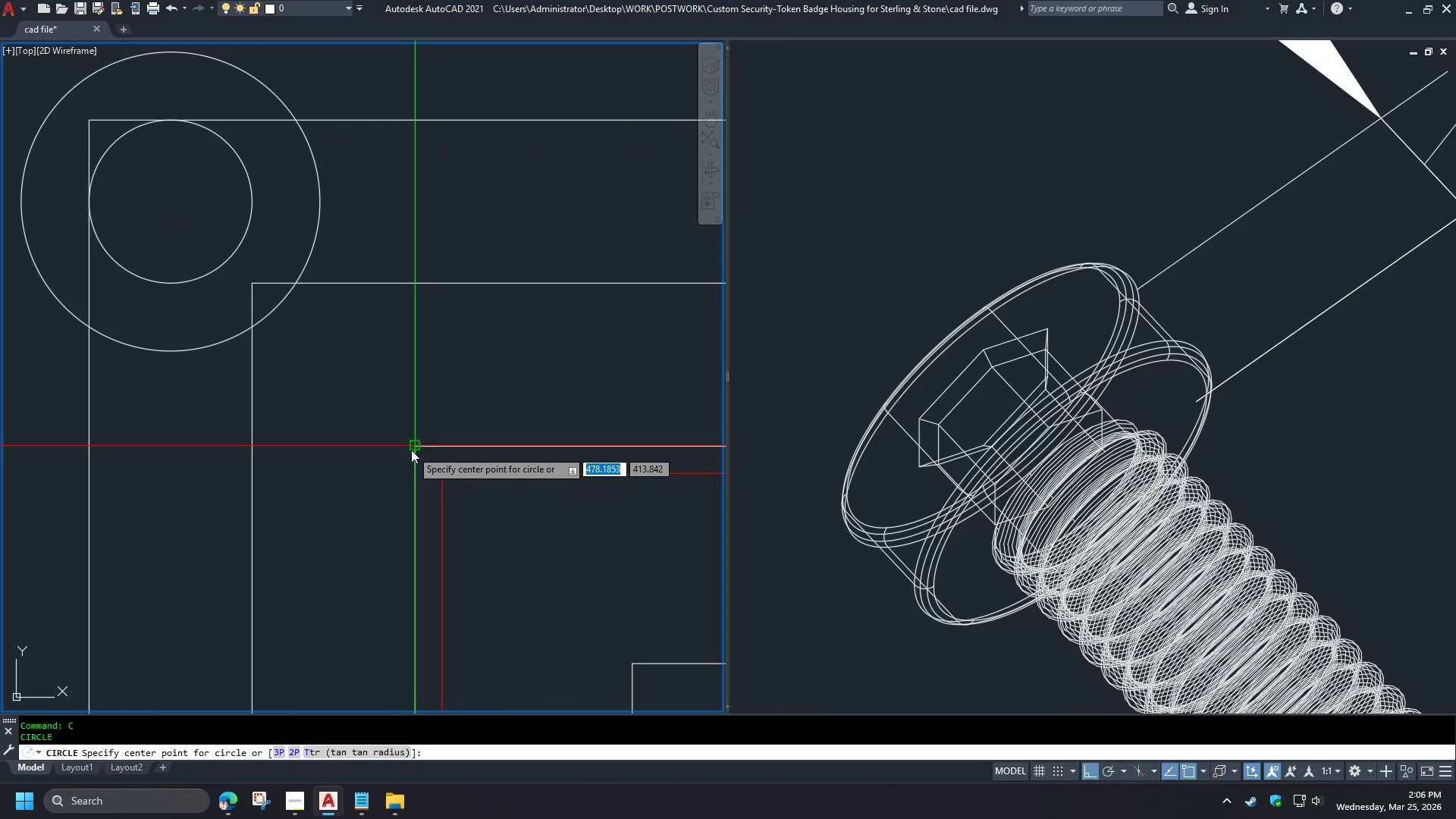 
left_click_drag(start_coordinate=[411, 450], to_coordinate=[416, 443])
 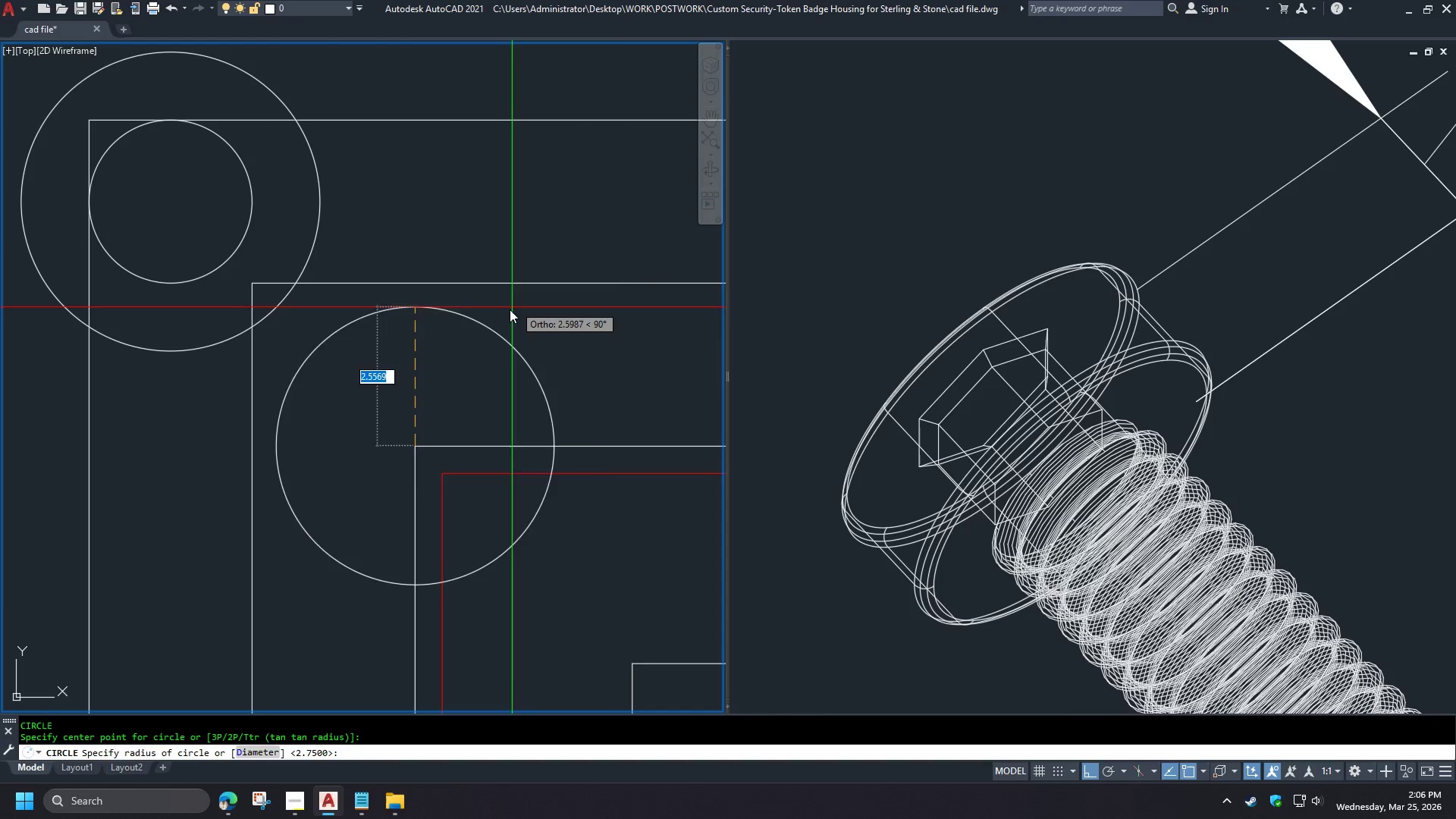 
scroll: coordinate [332, 382], scroll_direction: up, amount: 5.0
 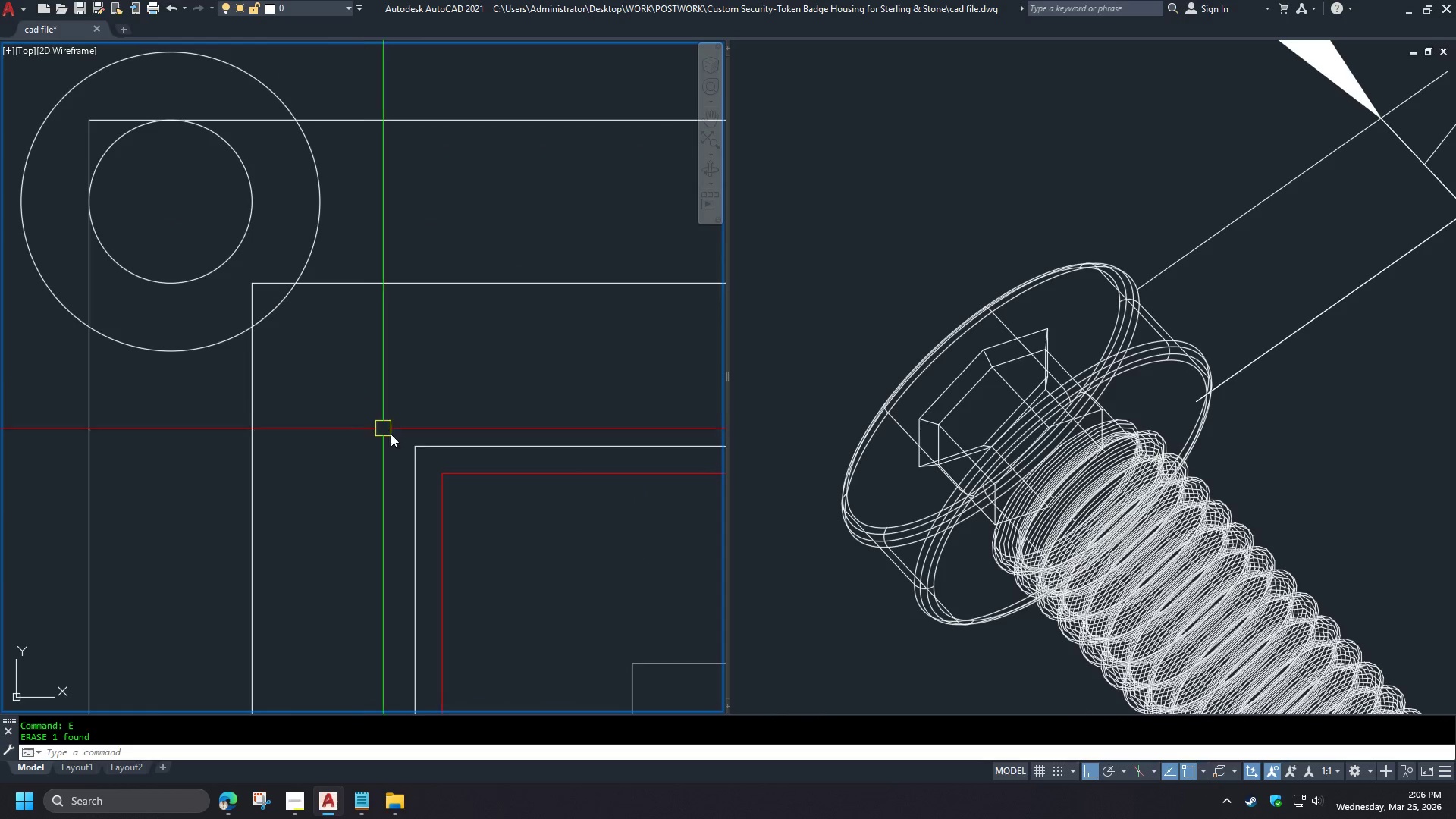 
scroll: coordinate [497, 320], scroll_direction: down, amount: 4.0
 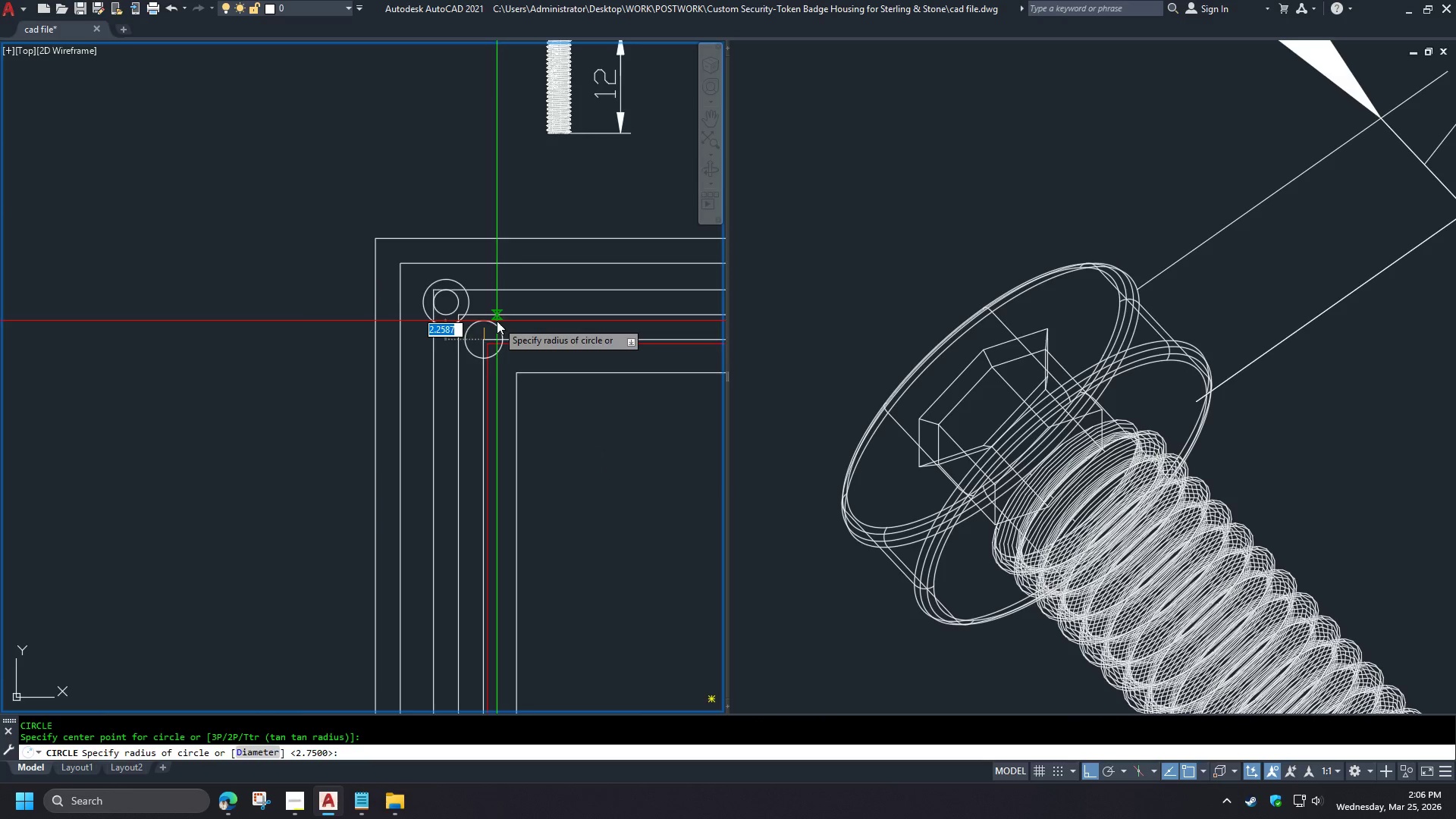 
scroll: coordinate [484, 325], scroll_direction: up, amount: 3.0
 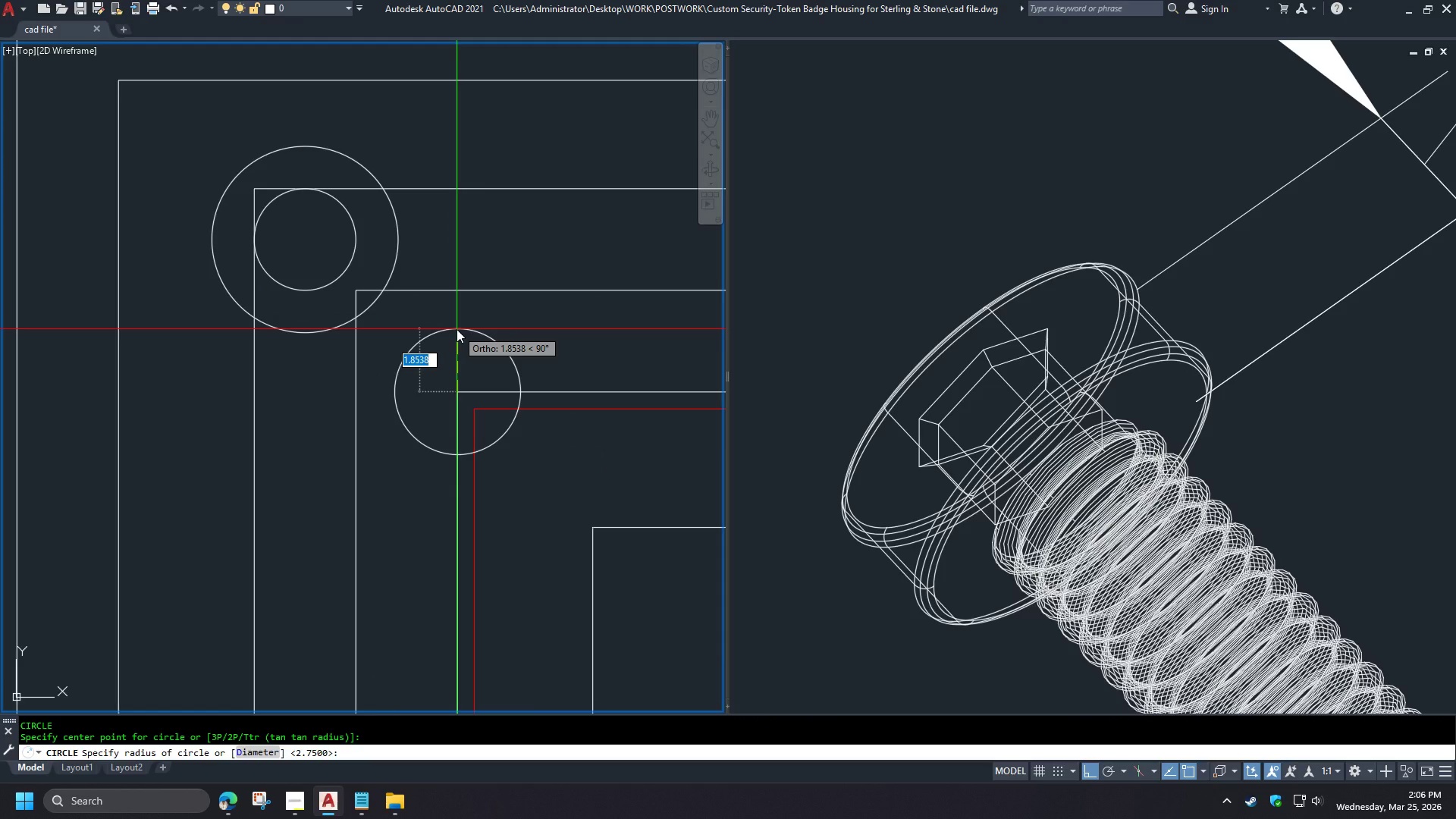 
key(Escape)
 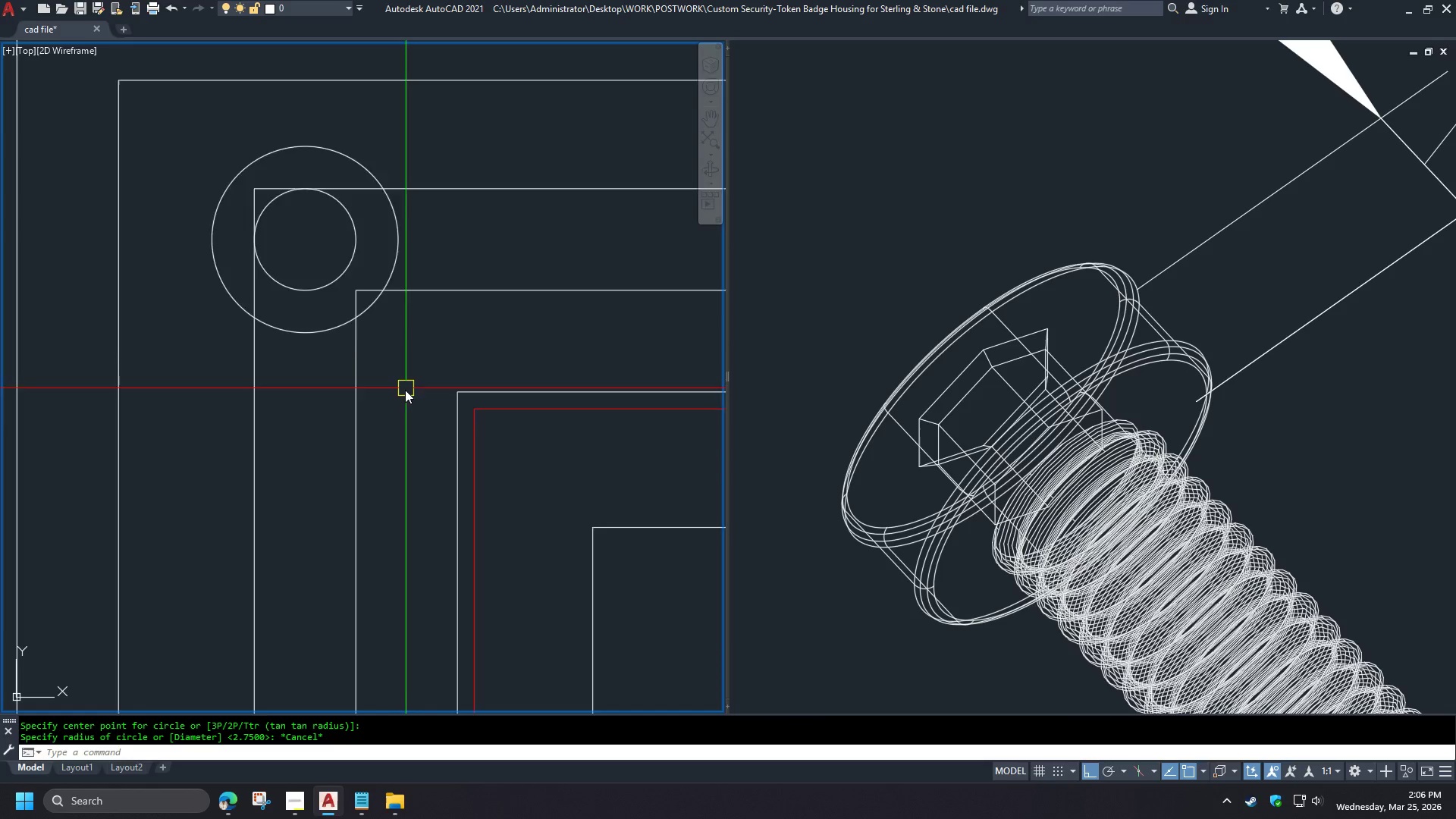 
scroll: coordinate [404, 391], scroll_direction: down, amount: 2.0
 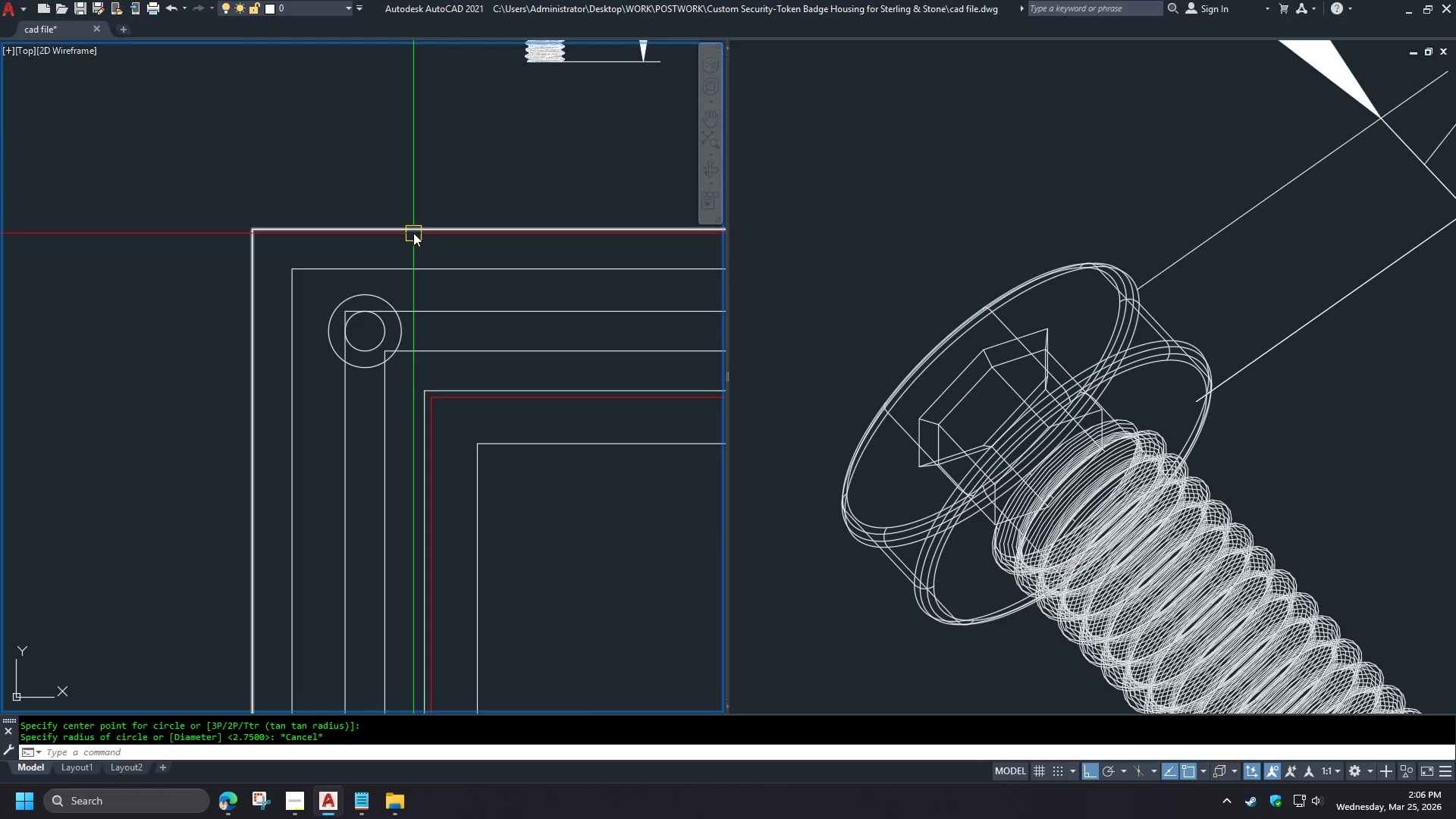 
left_click([413, 233])
 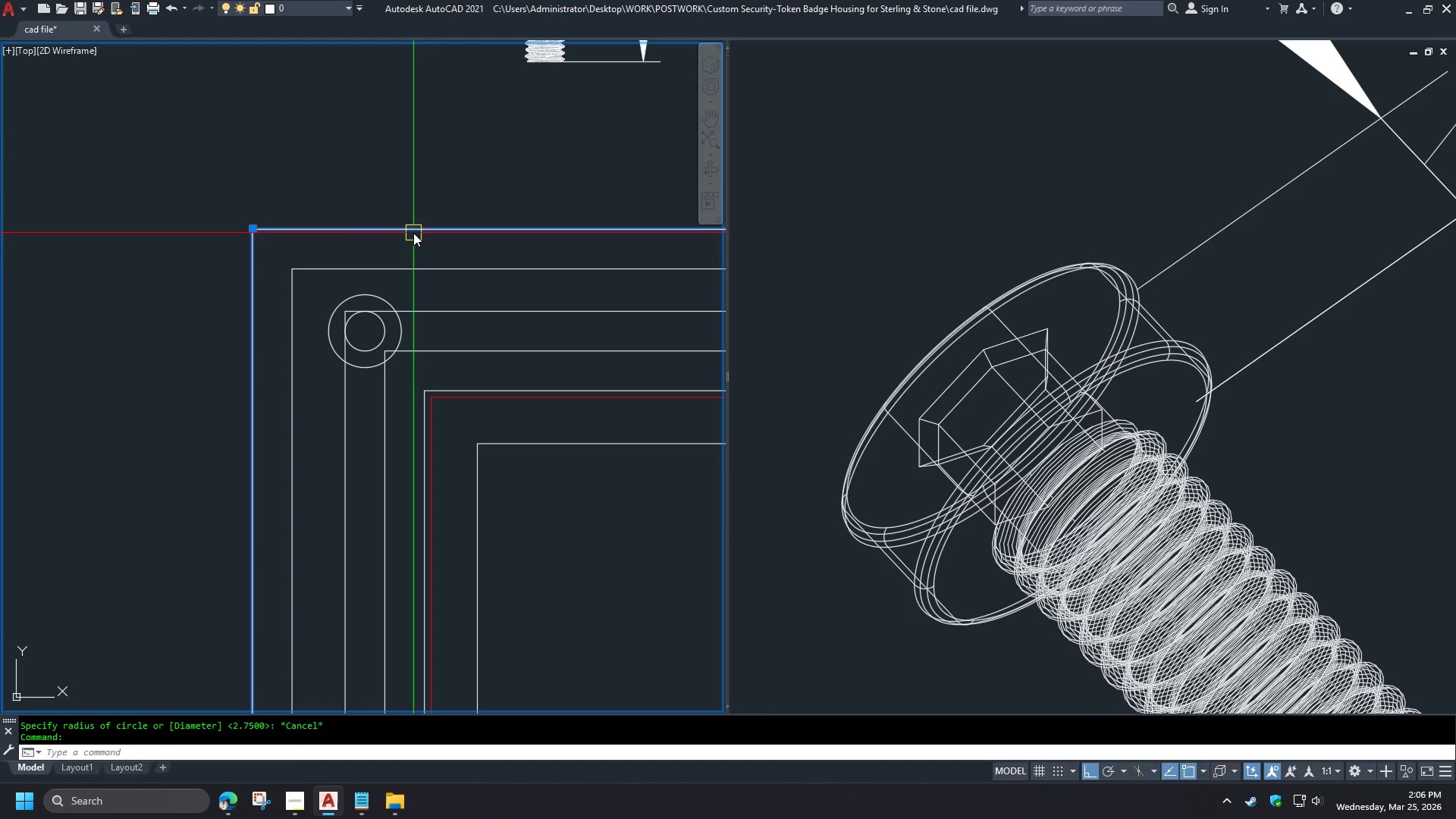 
key(E)
 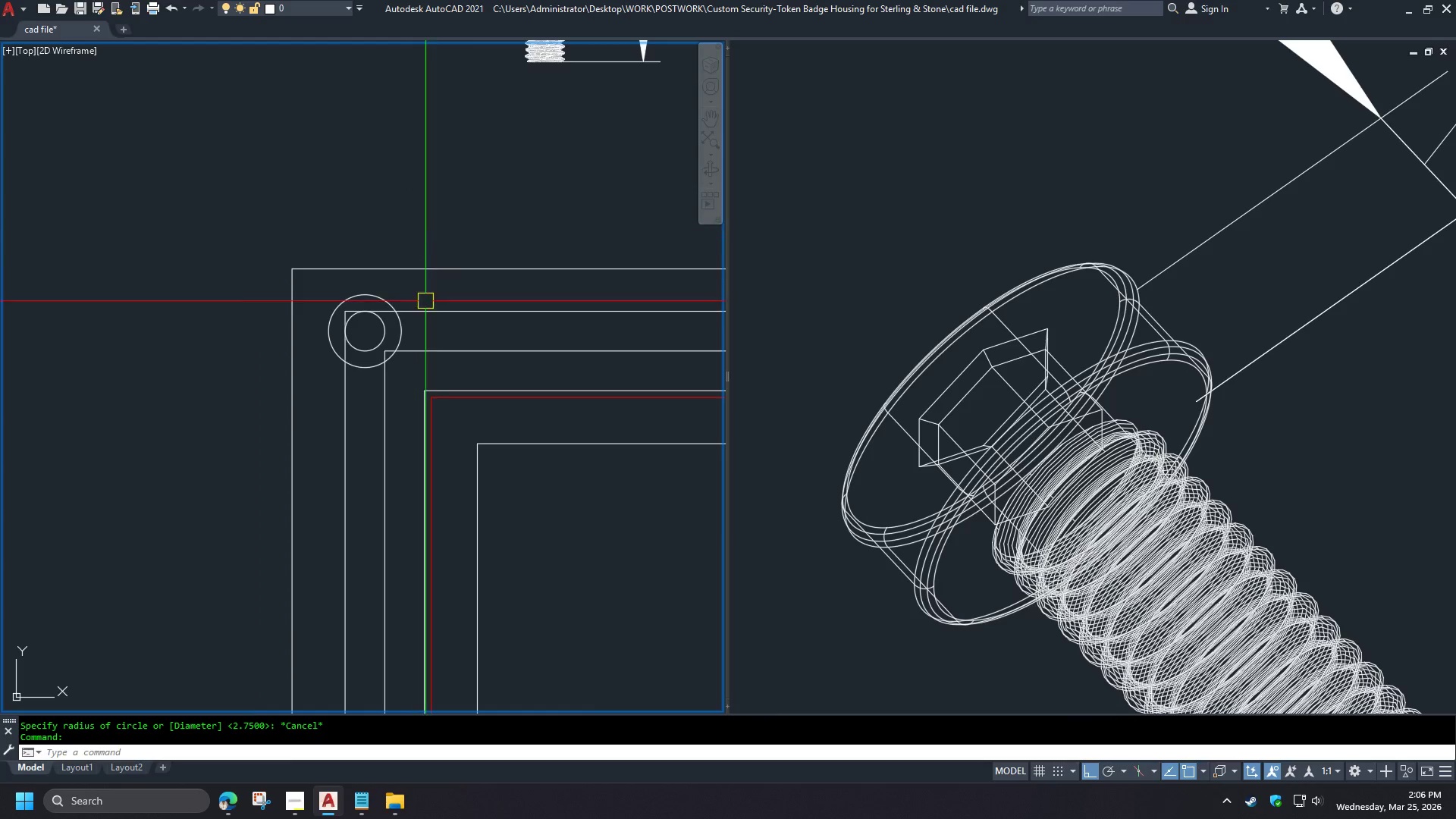 
key(Space)
 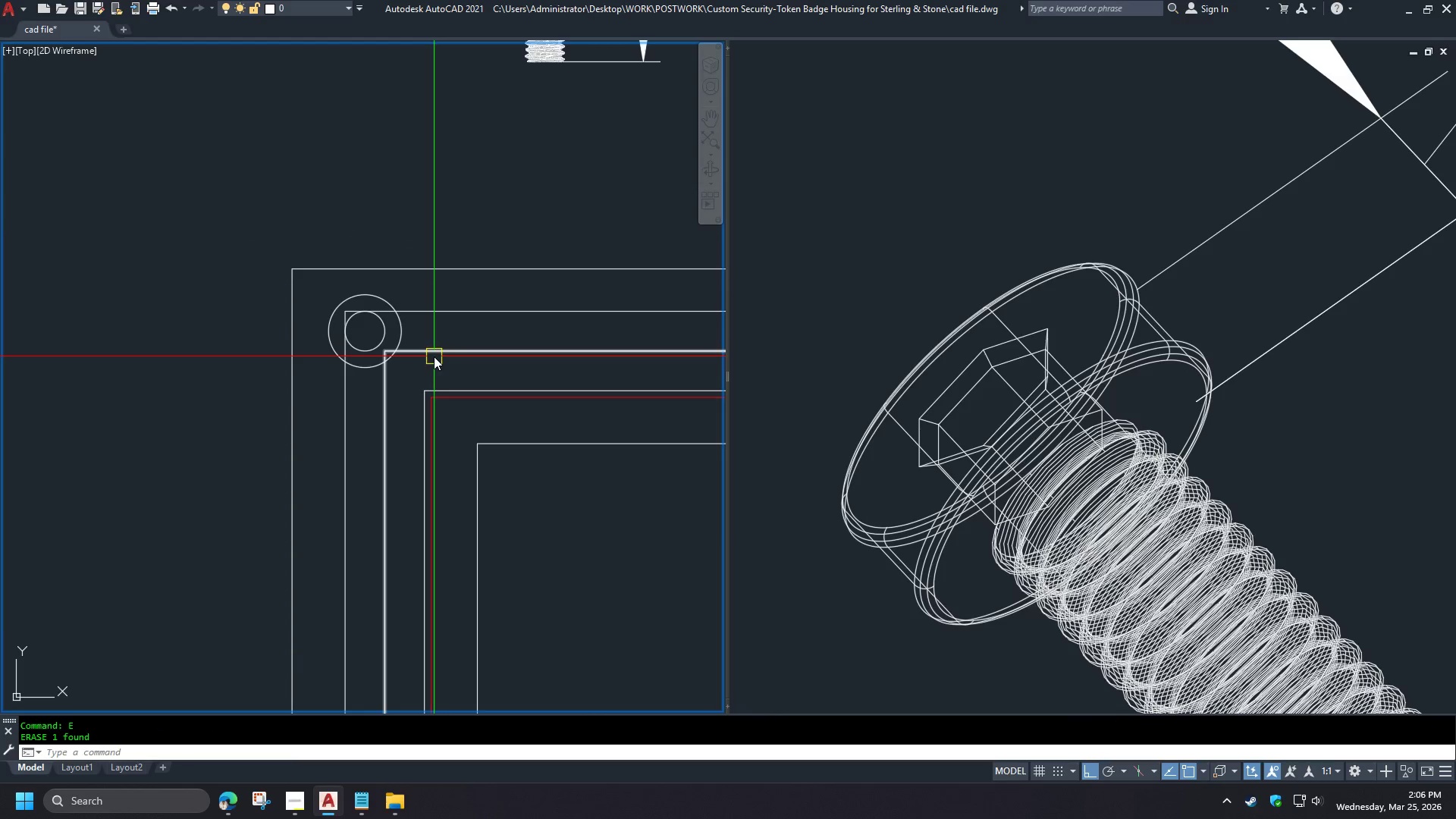 
left_click([434, 356])
 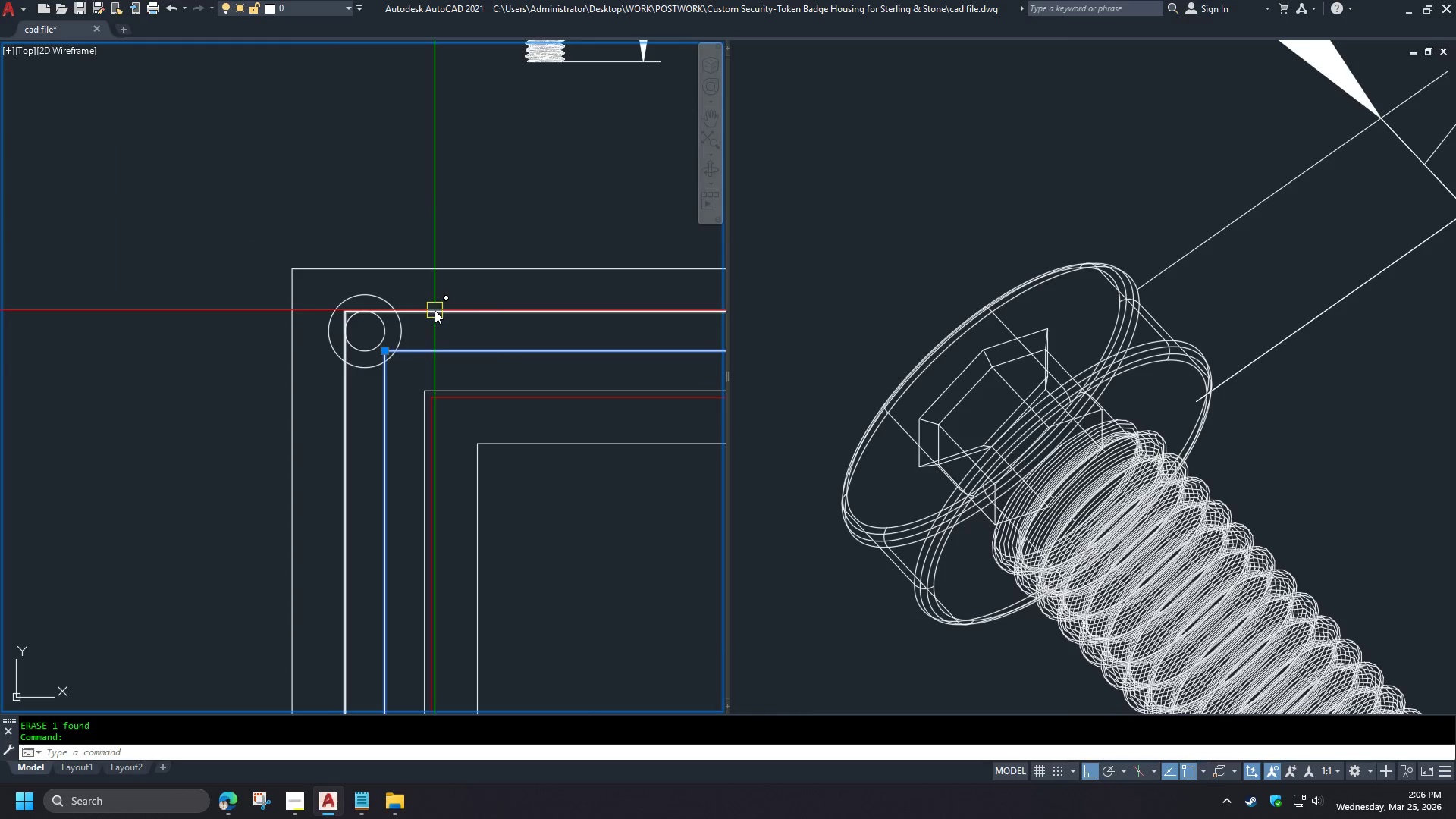 
left_click([435, 310])
 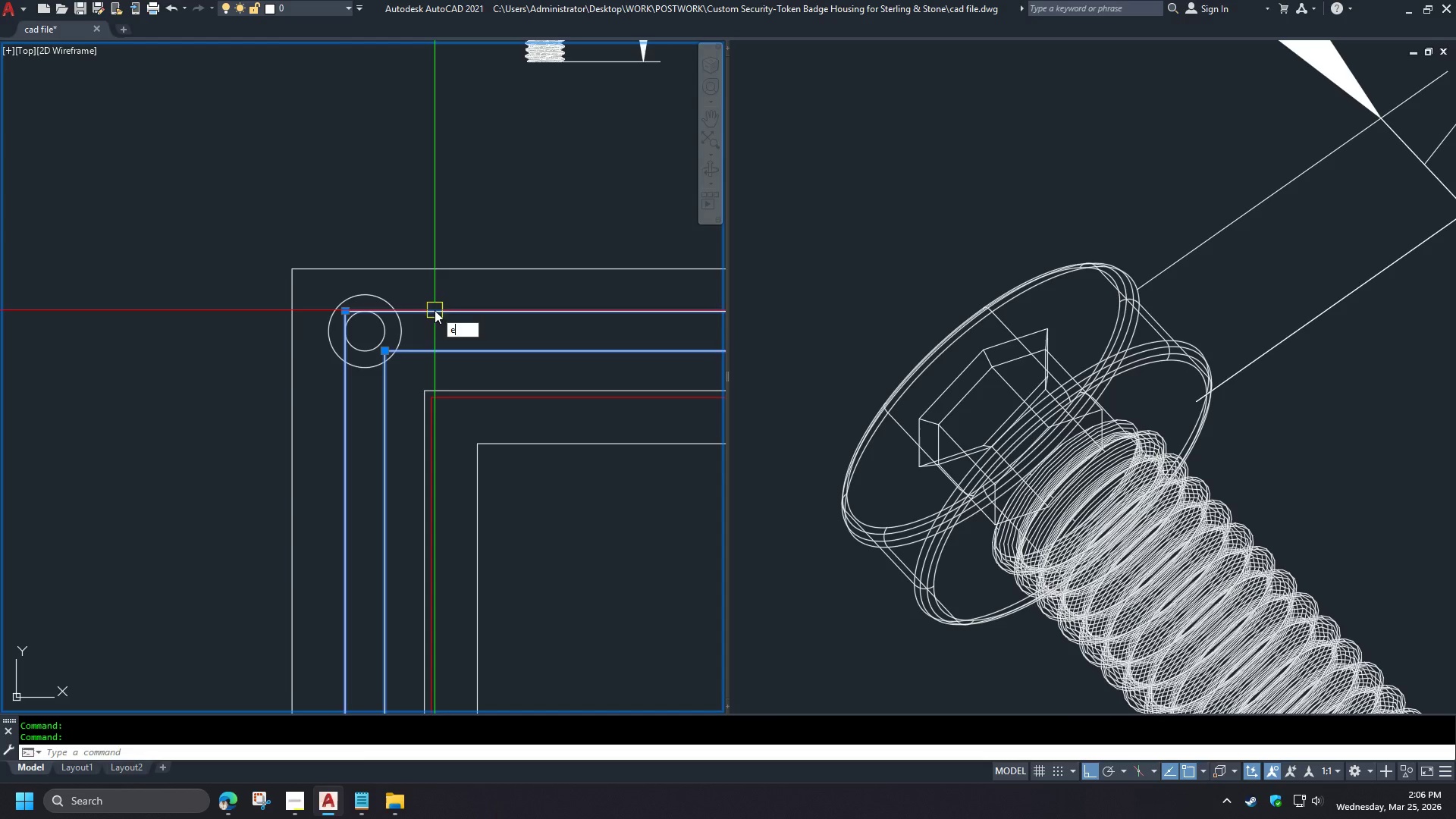 
key(E)
 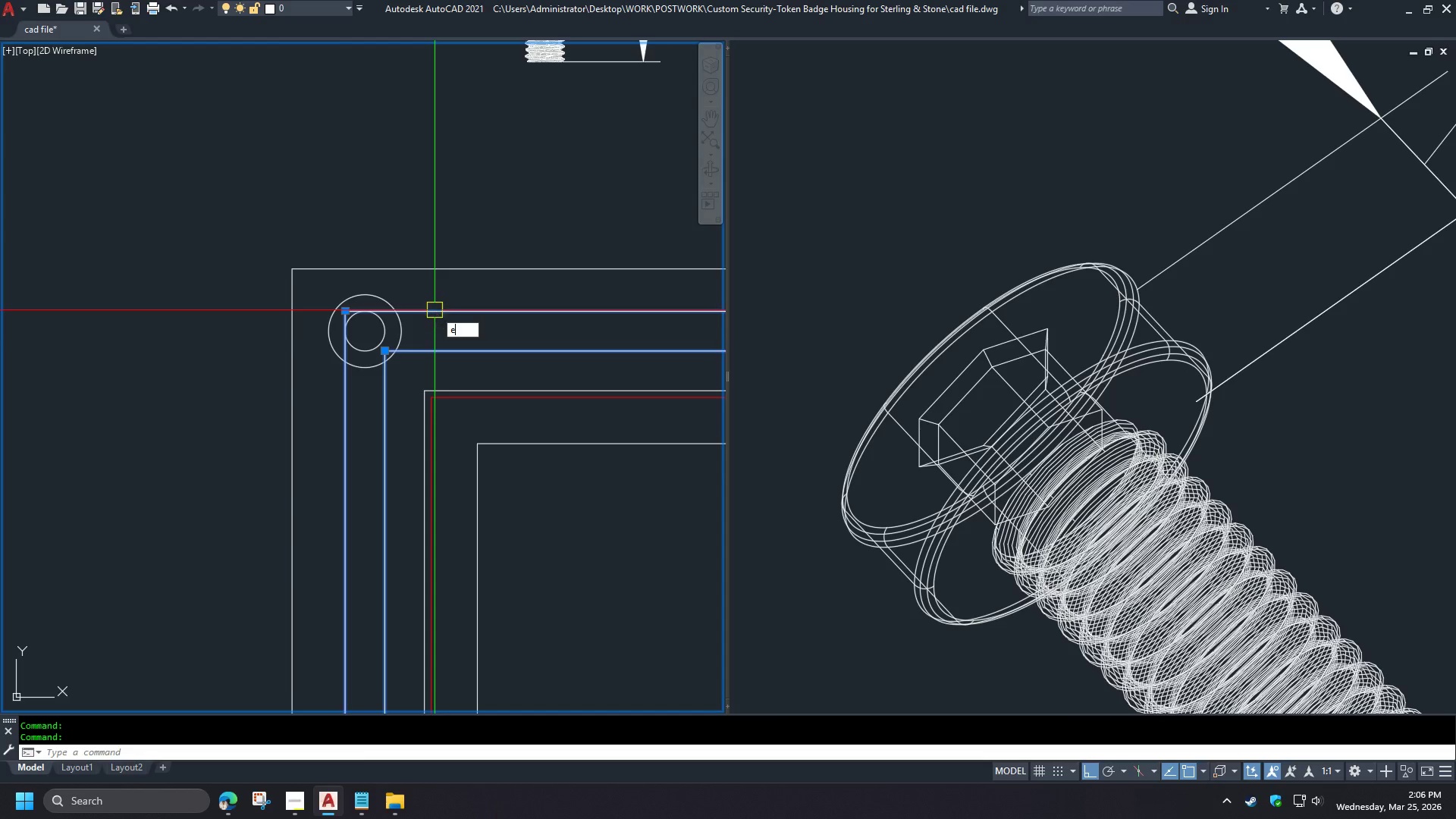 
key(Space)
 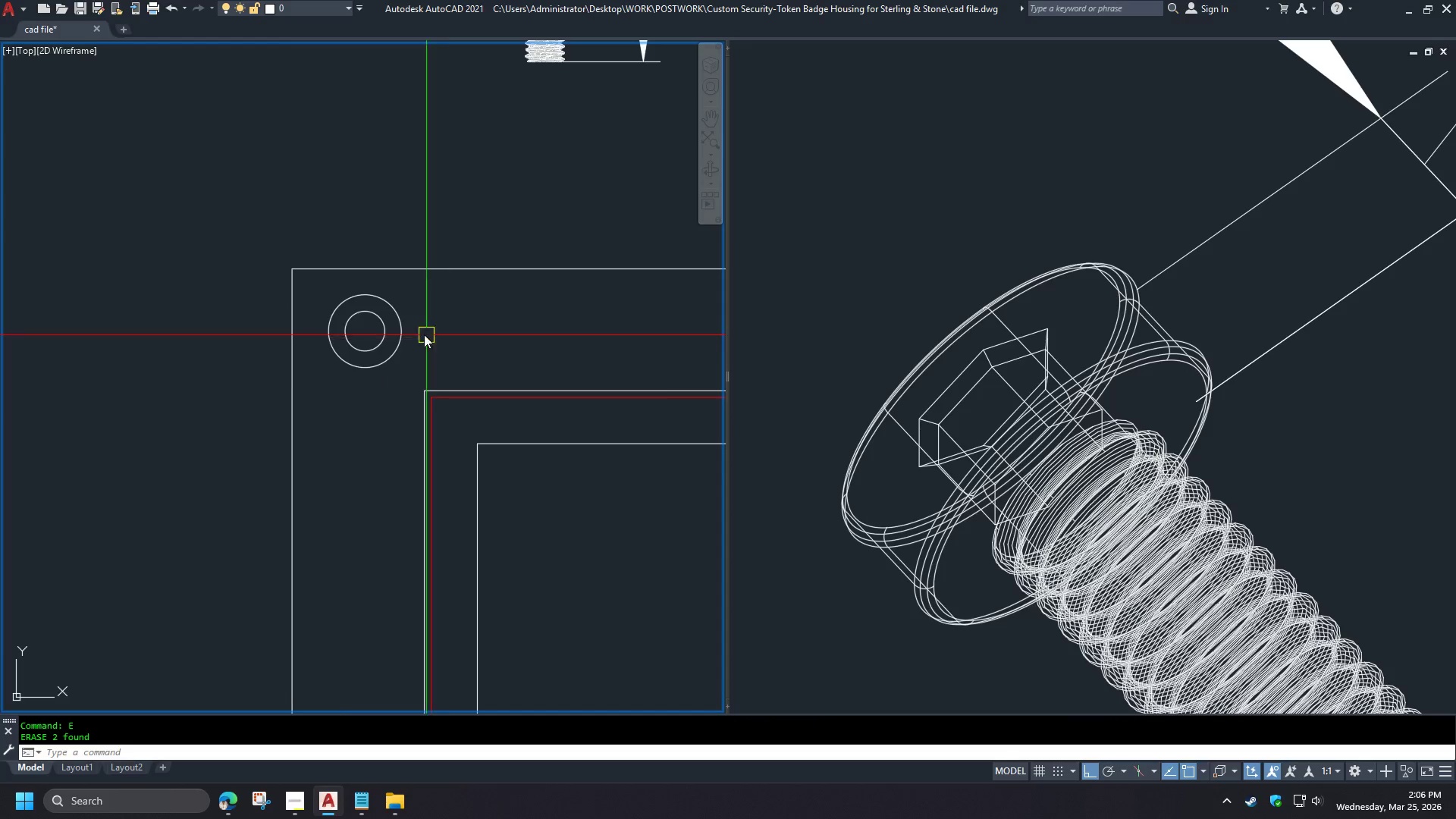 
key(D)
 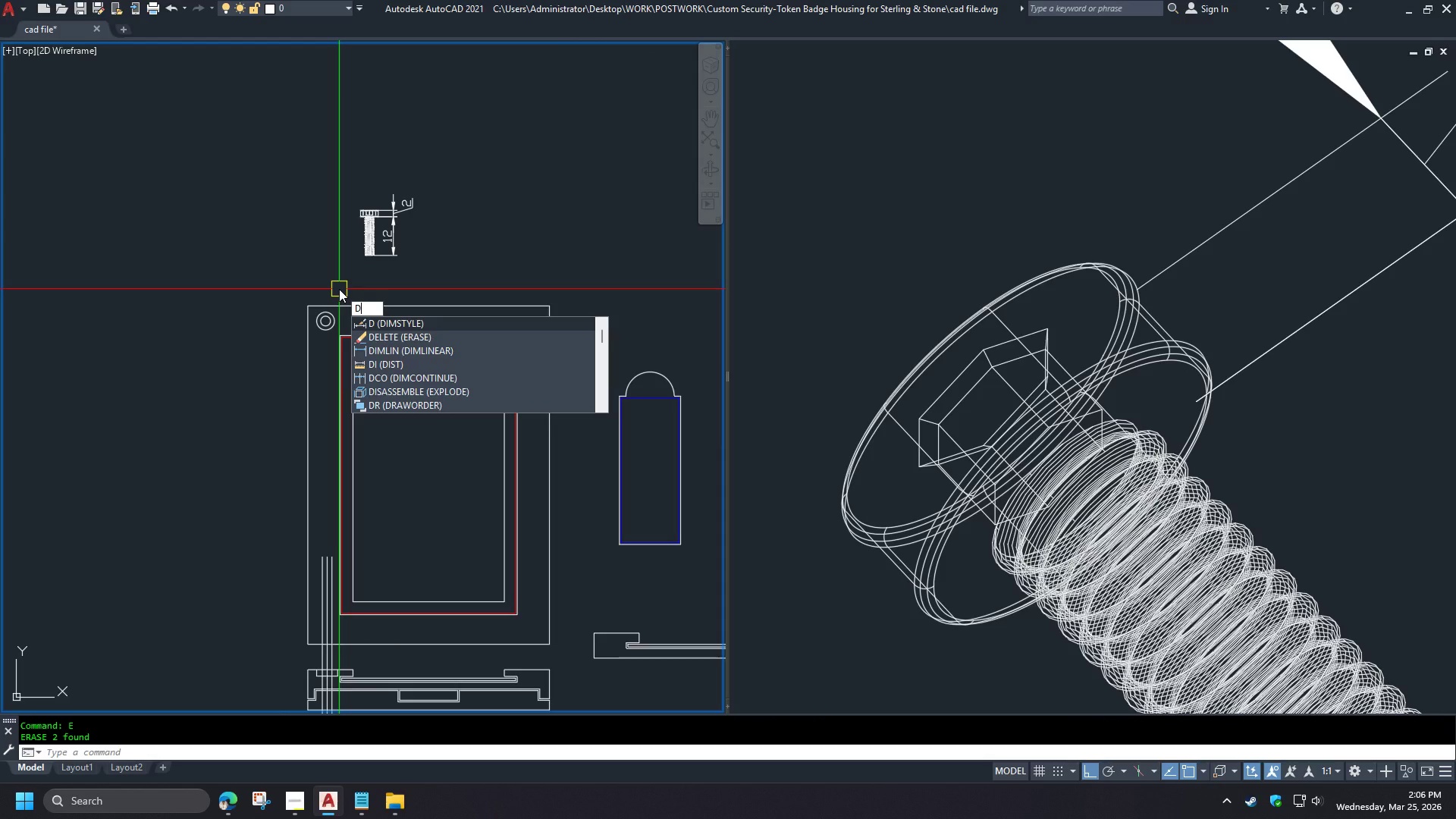 
key(I)
 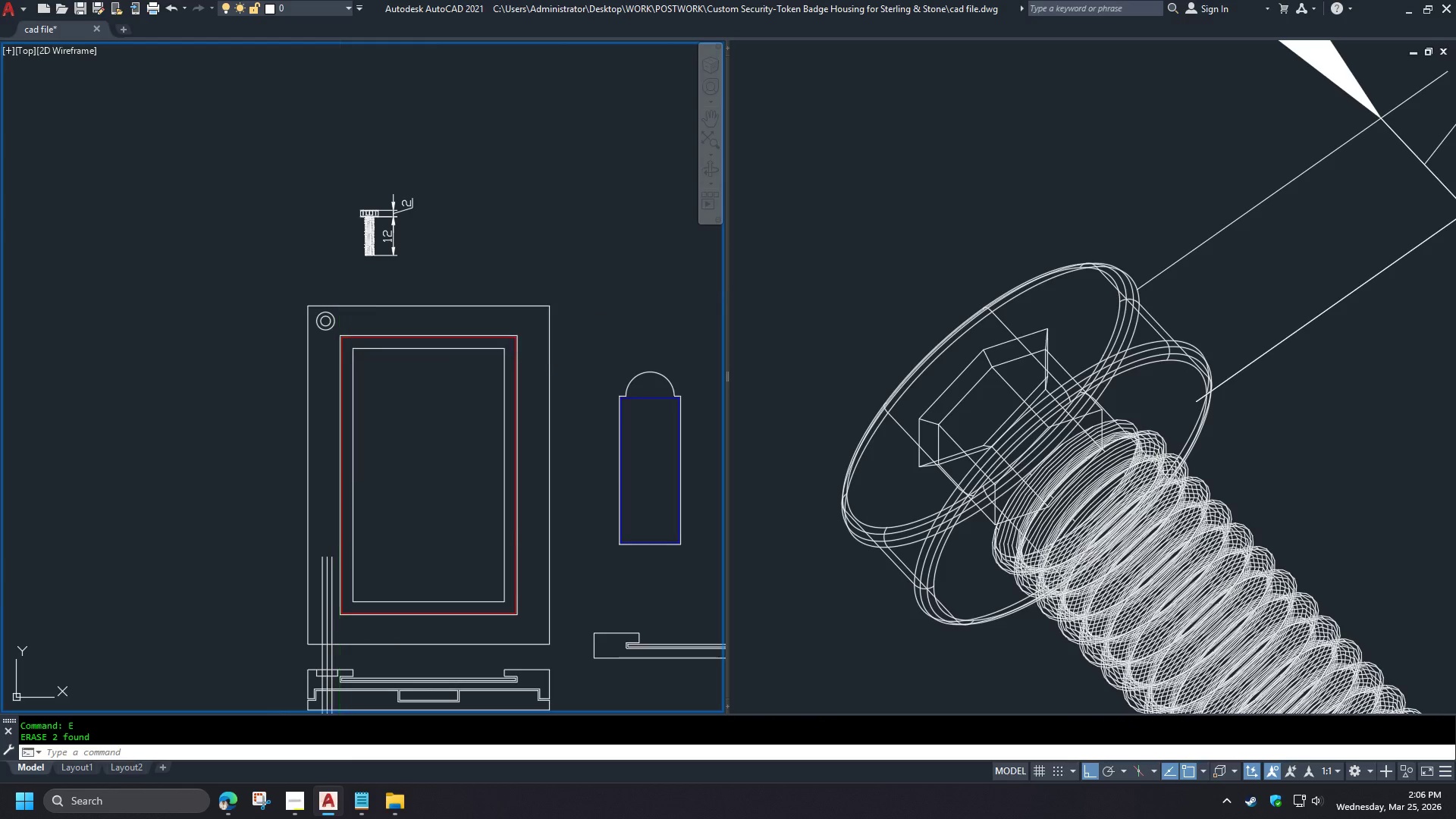 
key(Space)
 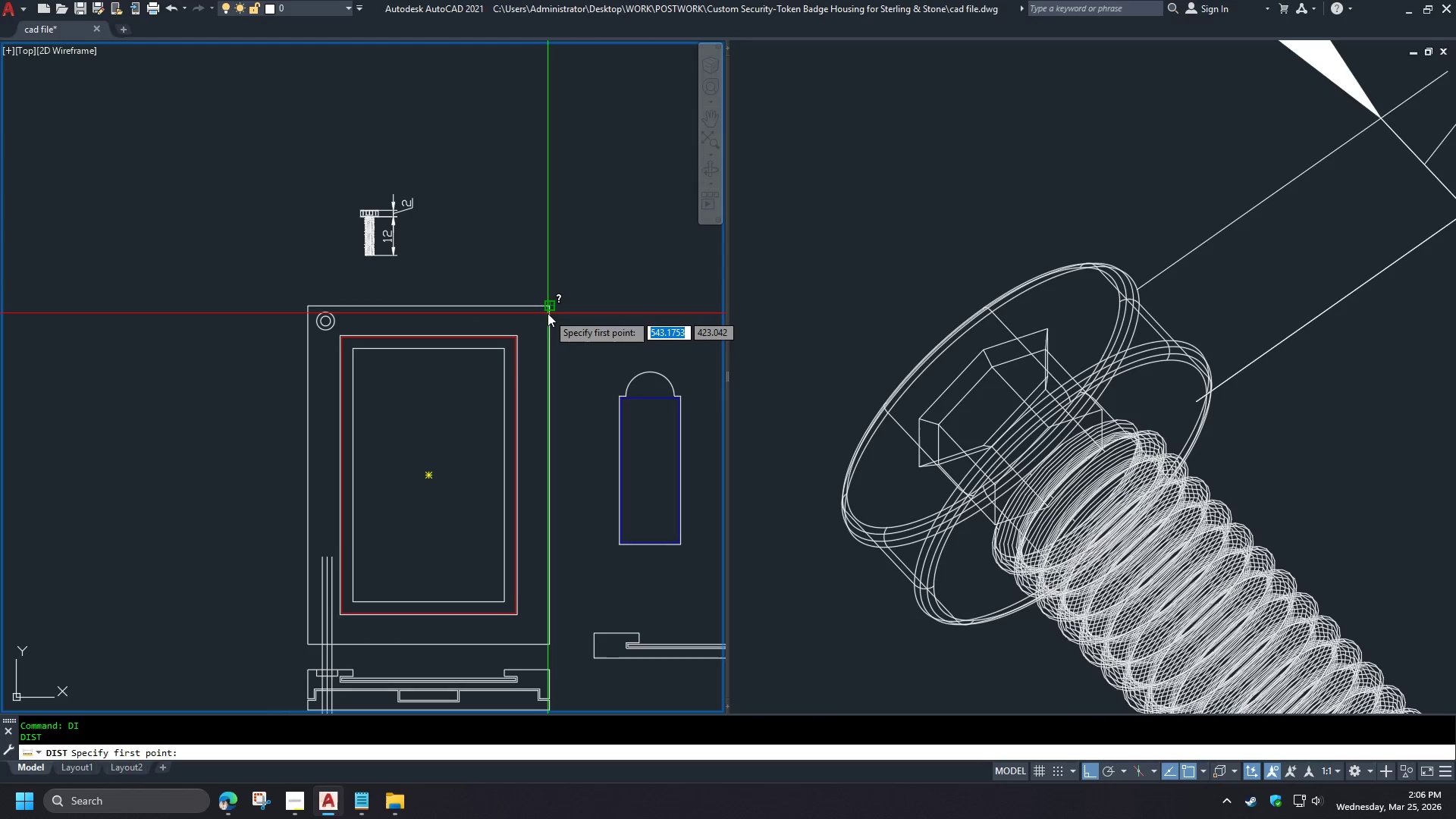 
scroll: coordinate [353, 316], scroll_direction: down, amount: 4.0
 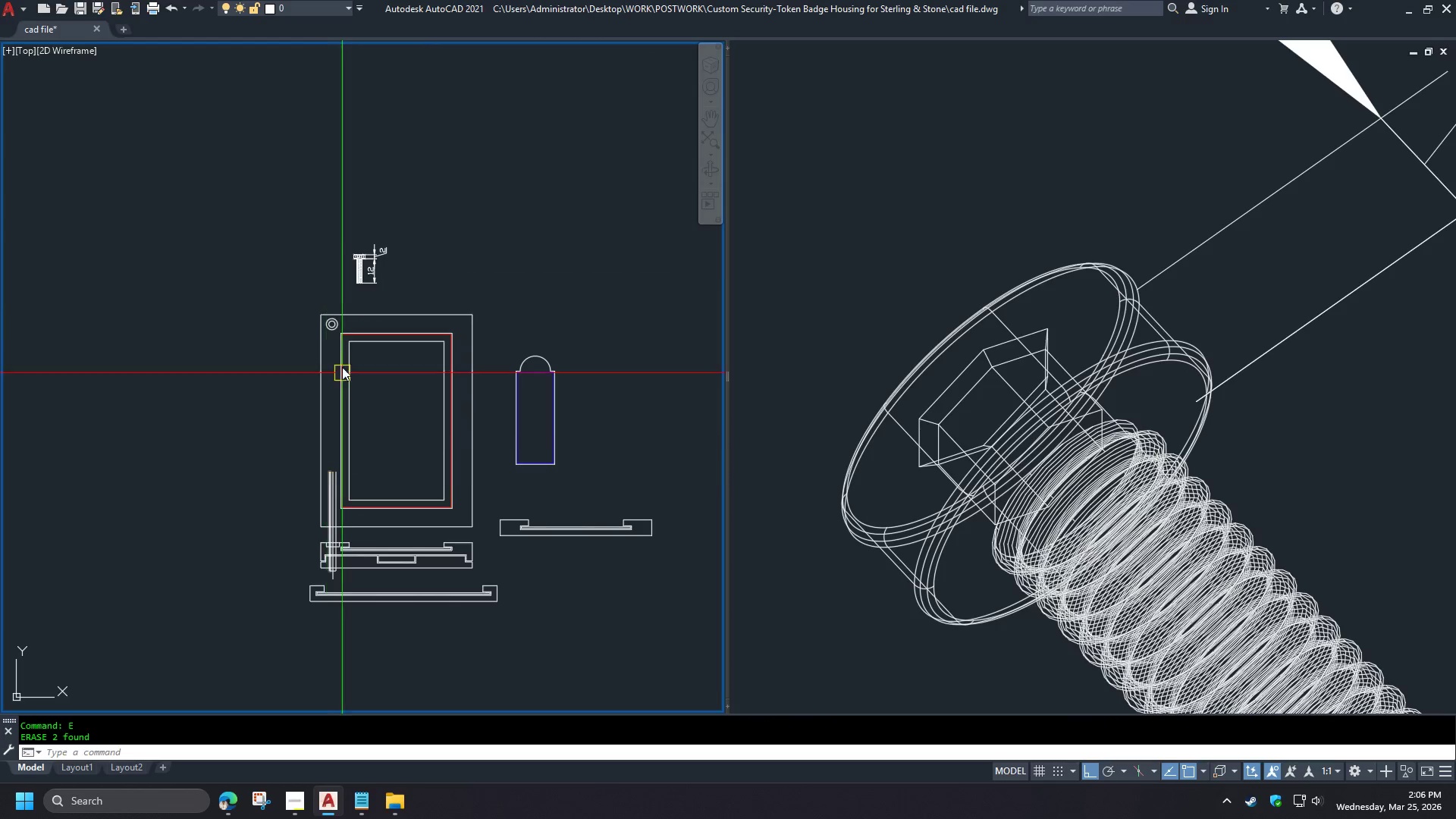 
left_click([548, 312])
 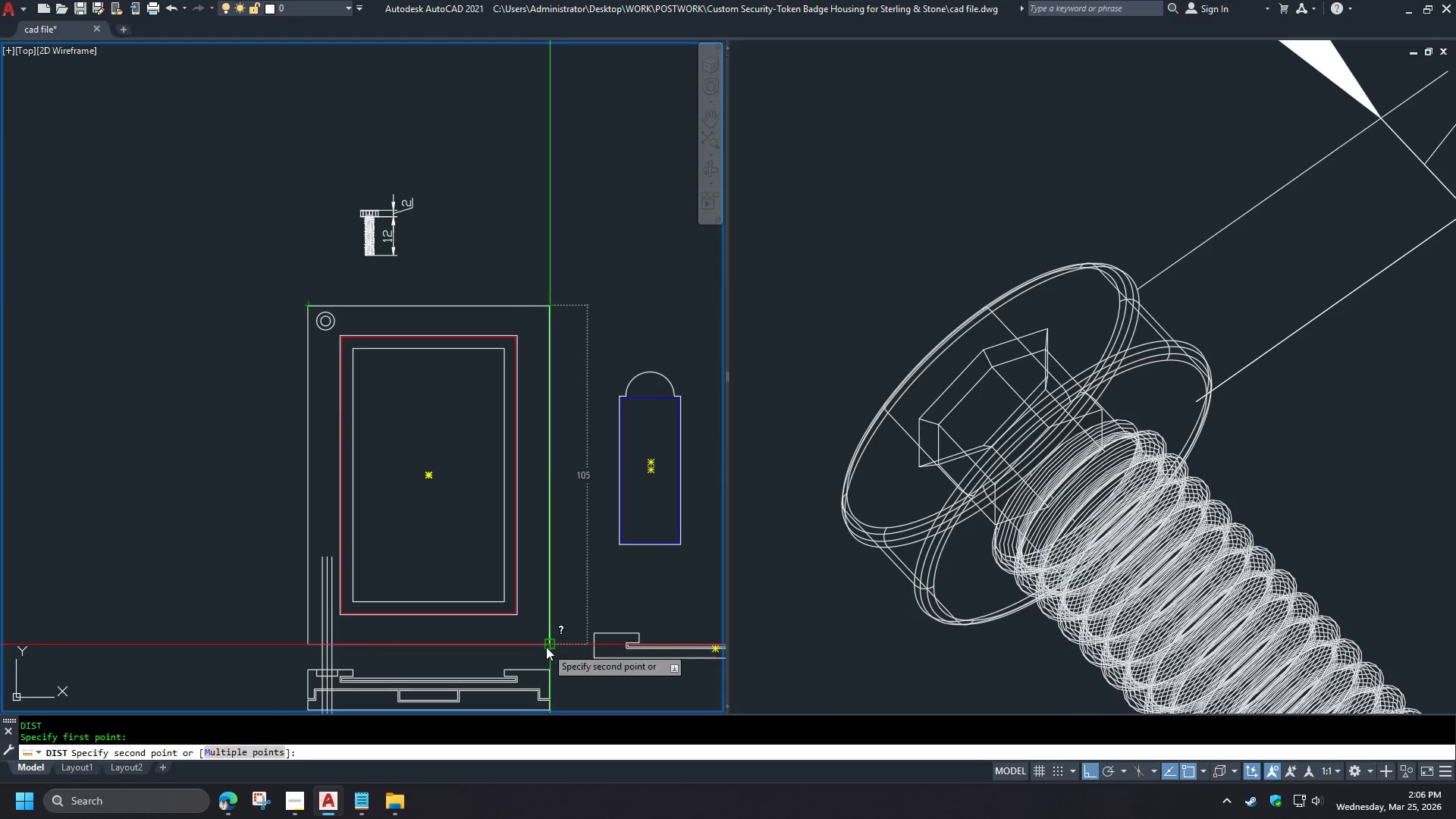 
scroll: coordinate [327, 302], scroll_direction: up, amount: 1.0
 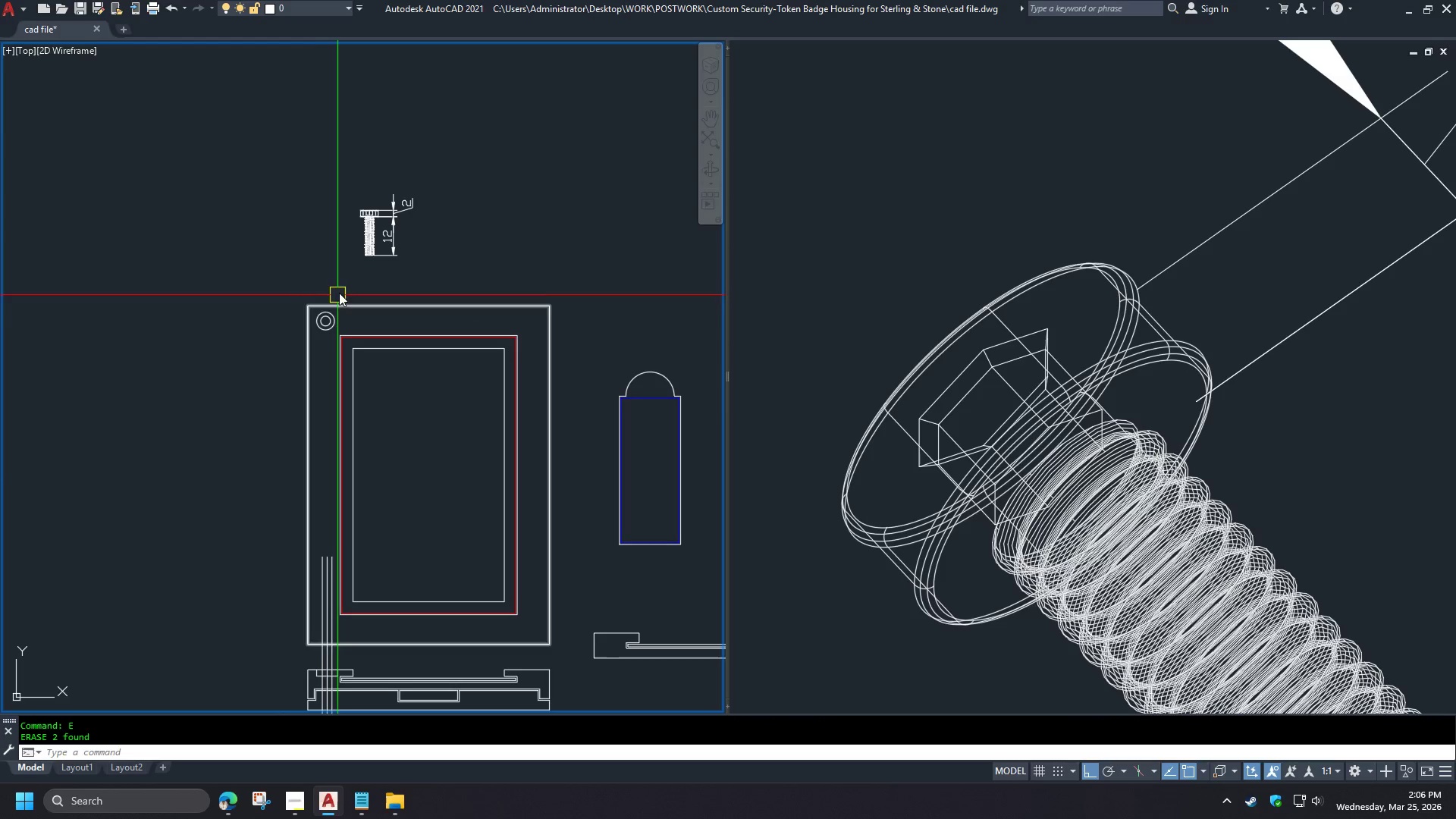 
key(Escape)
 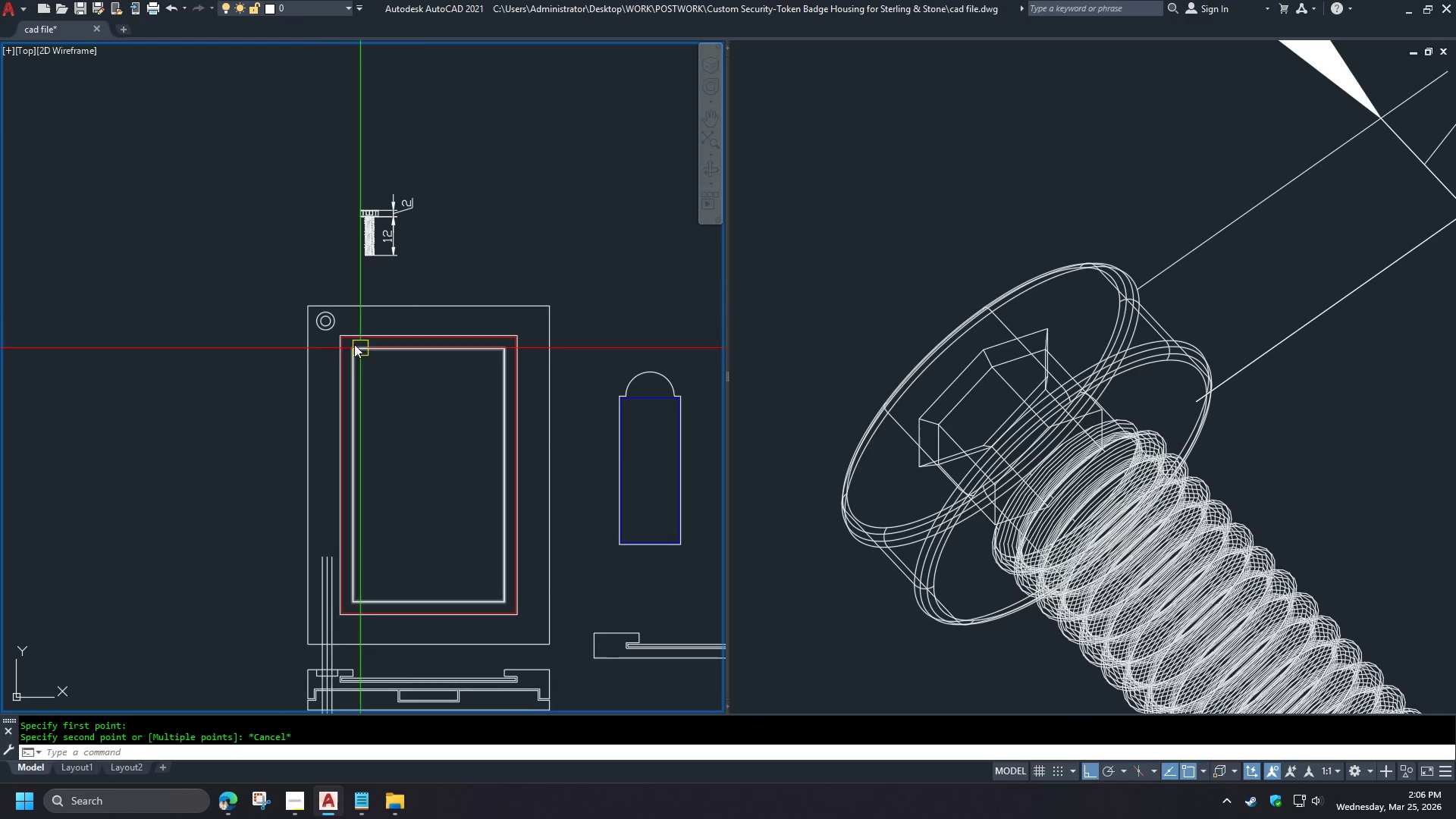 
key(O)
 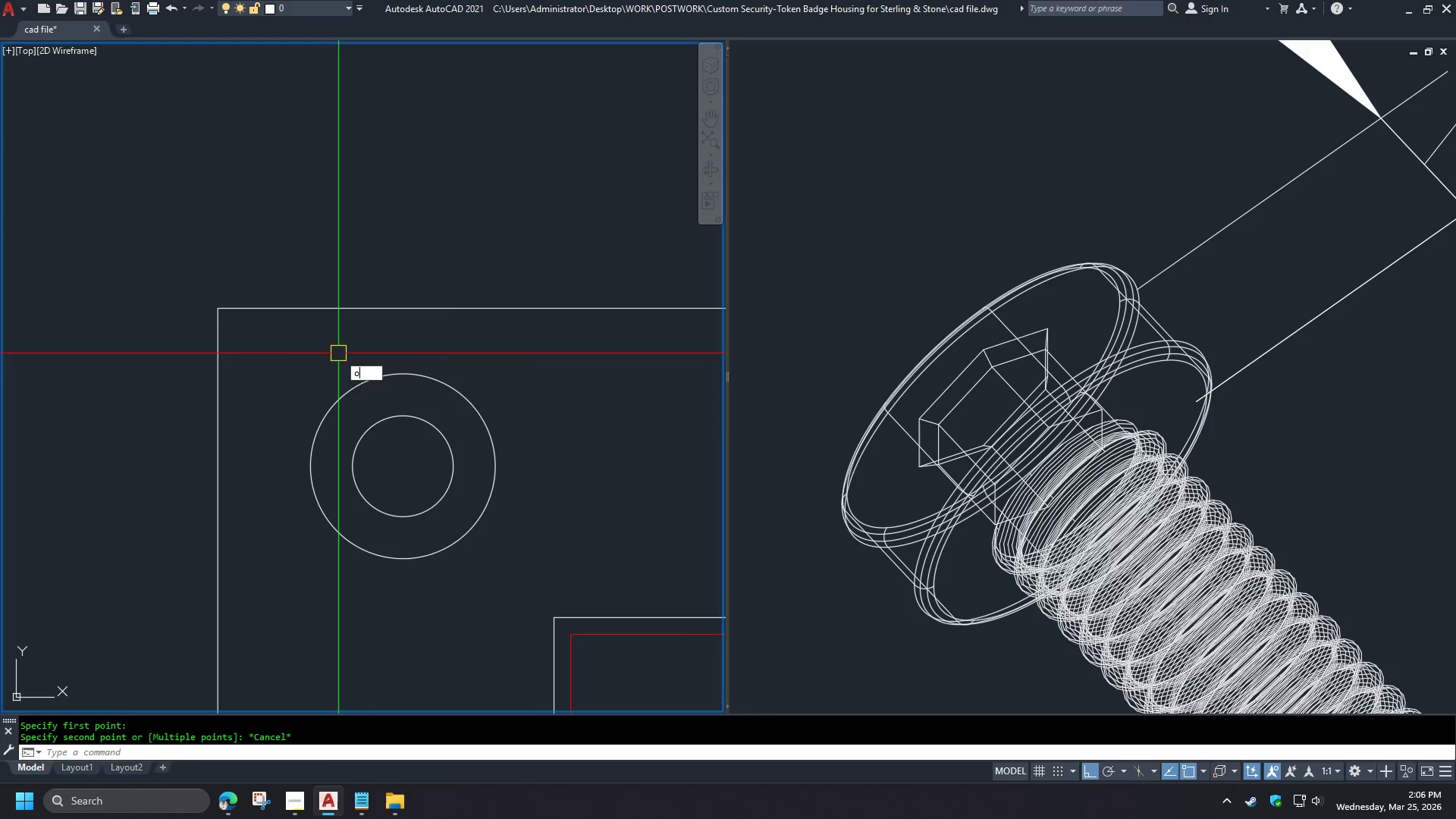 
key(Space)
 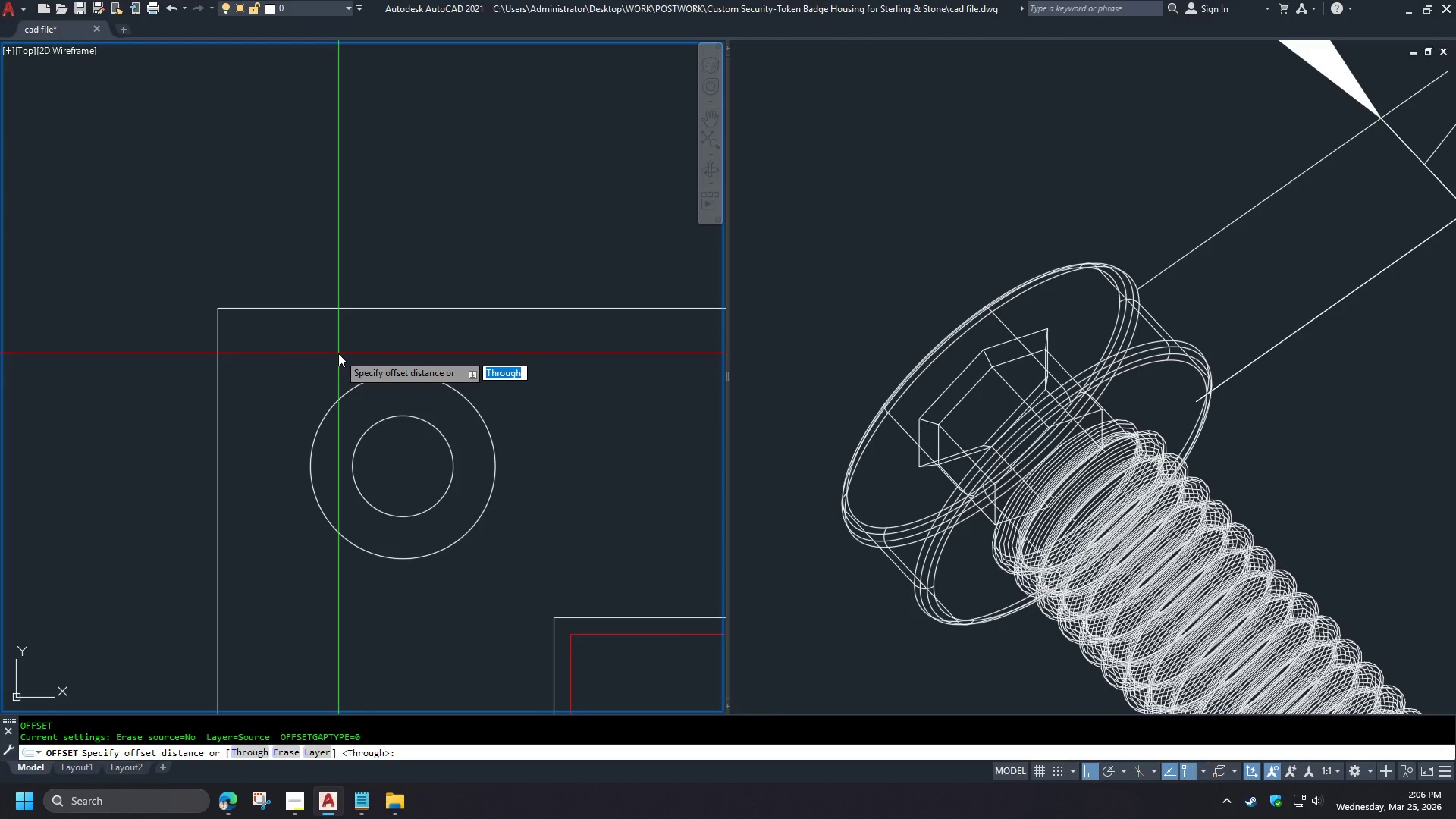 
key(5)
 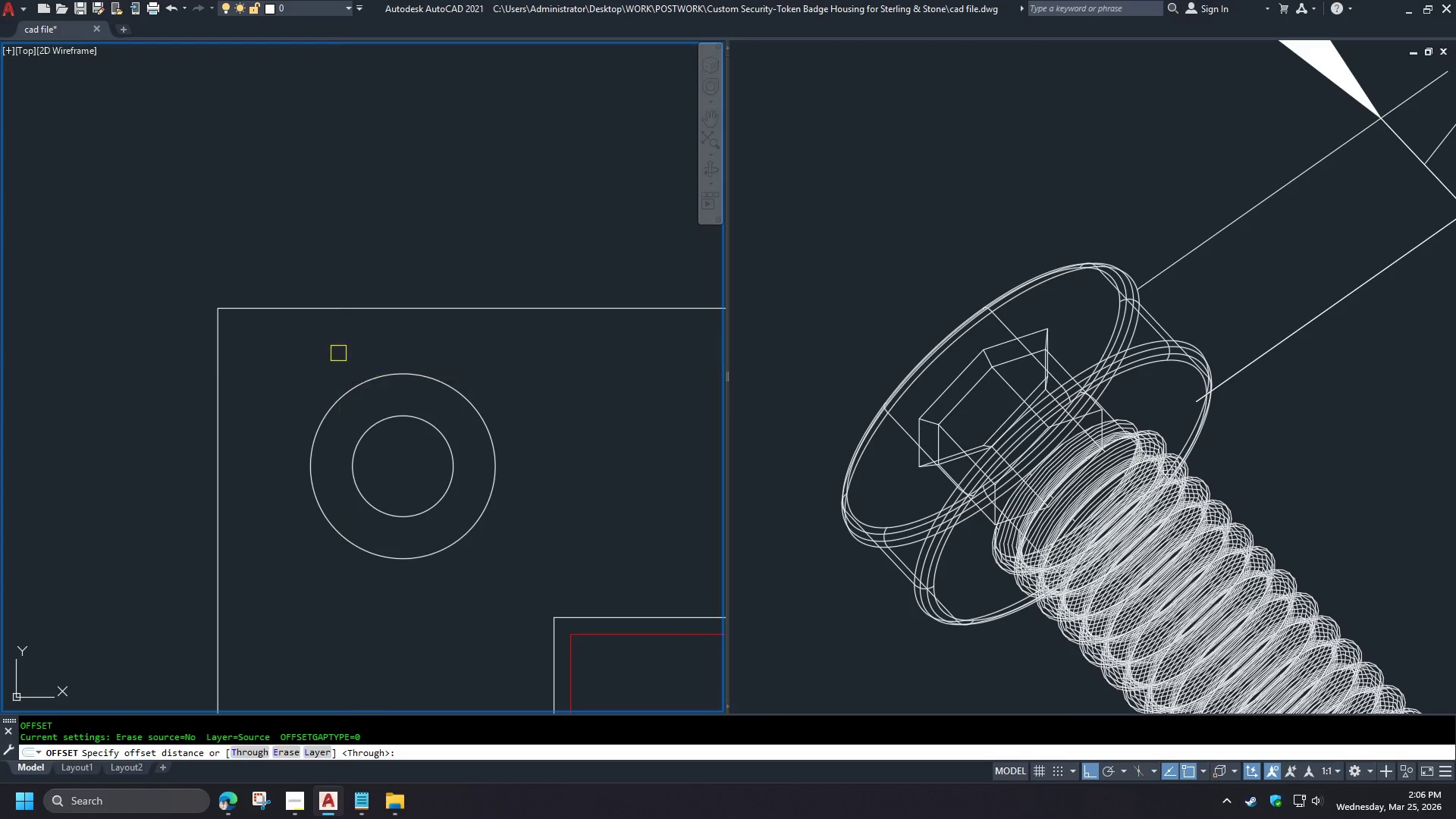 
scroll: coordinate [312, 302], scroll_direction: up, amount: 3.0
 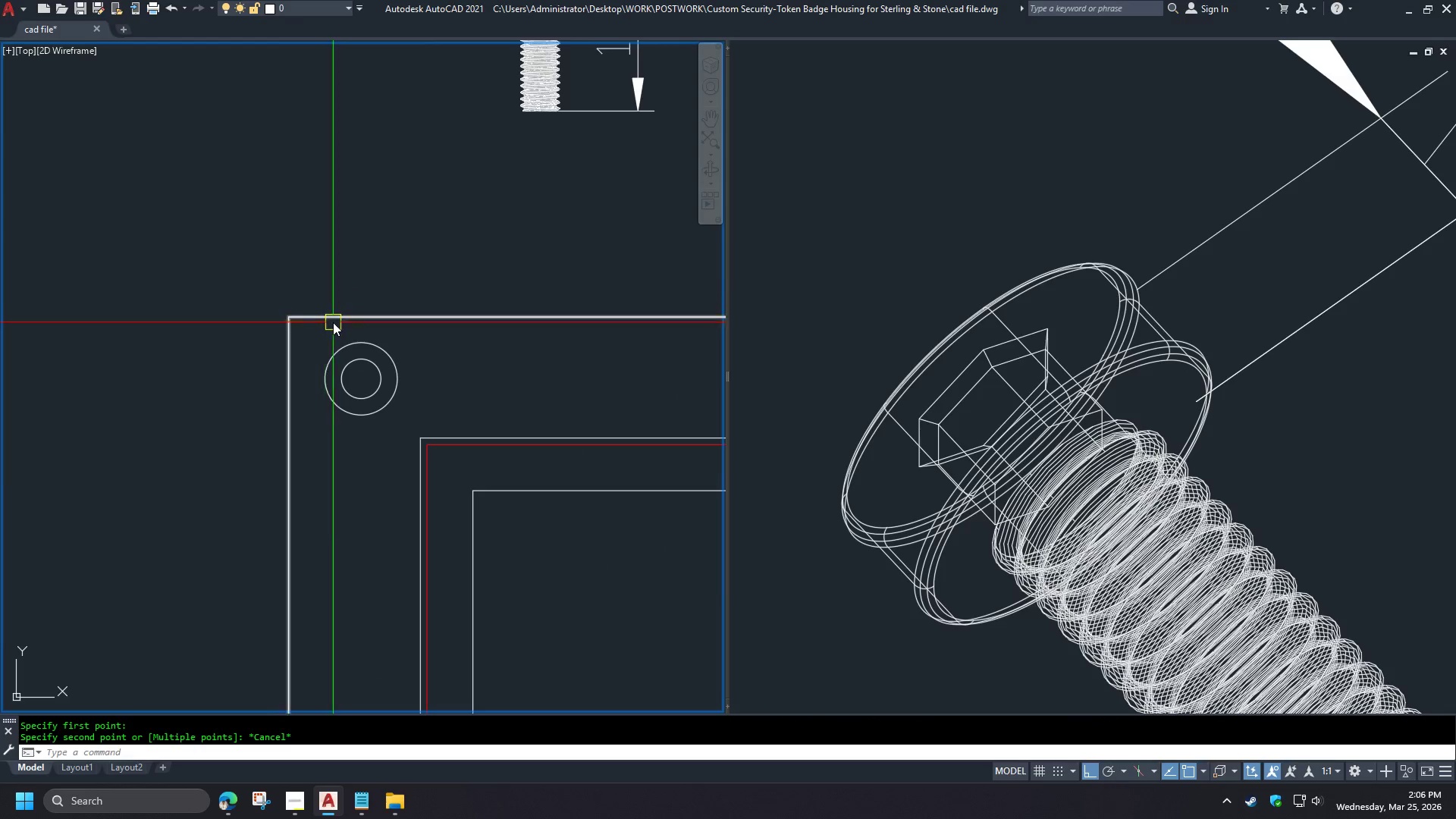 
key(Space)
 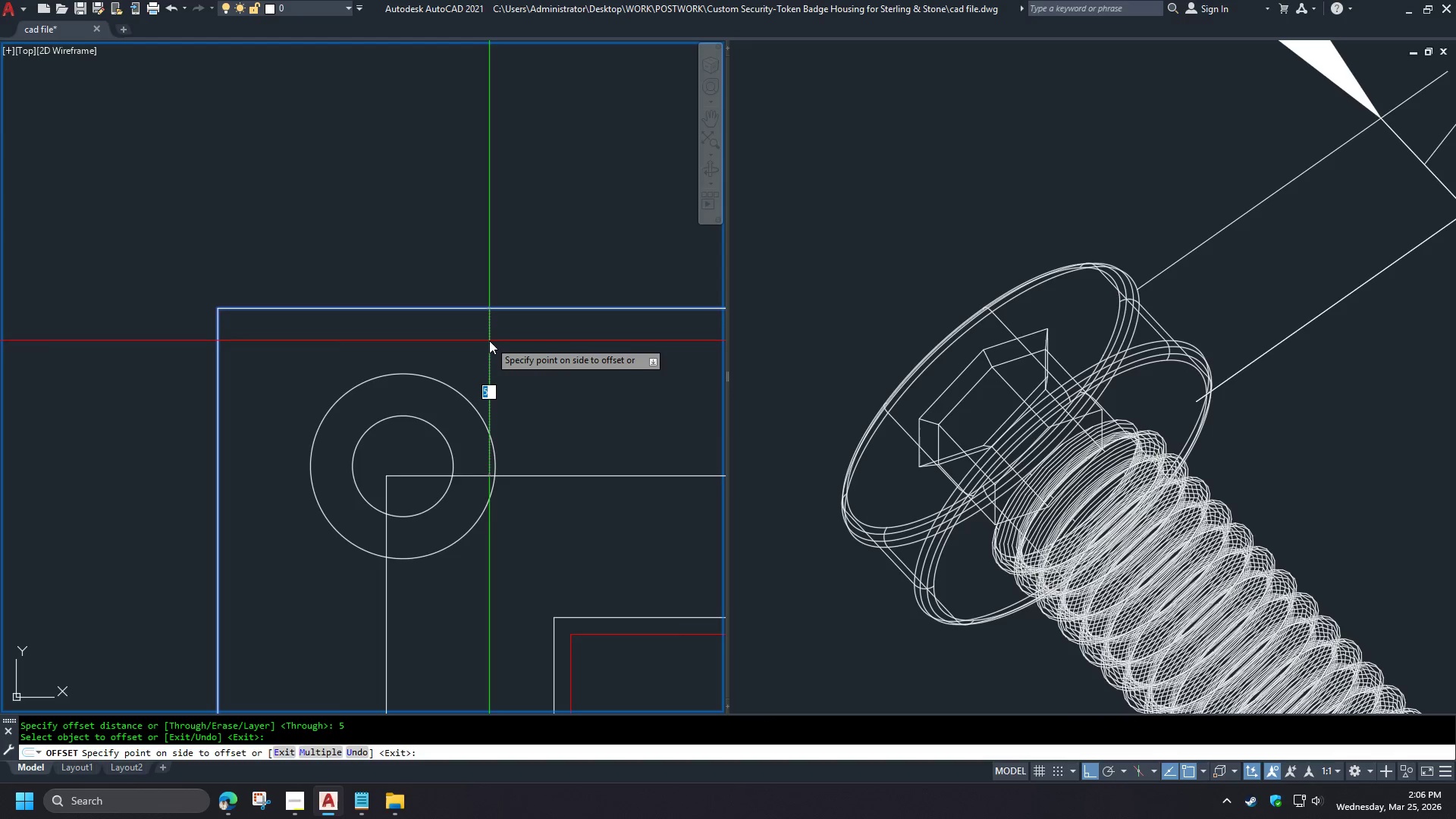 
scroll: coordinate [333, 322], scroll_direction: up, amount: 2.0
 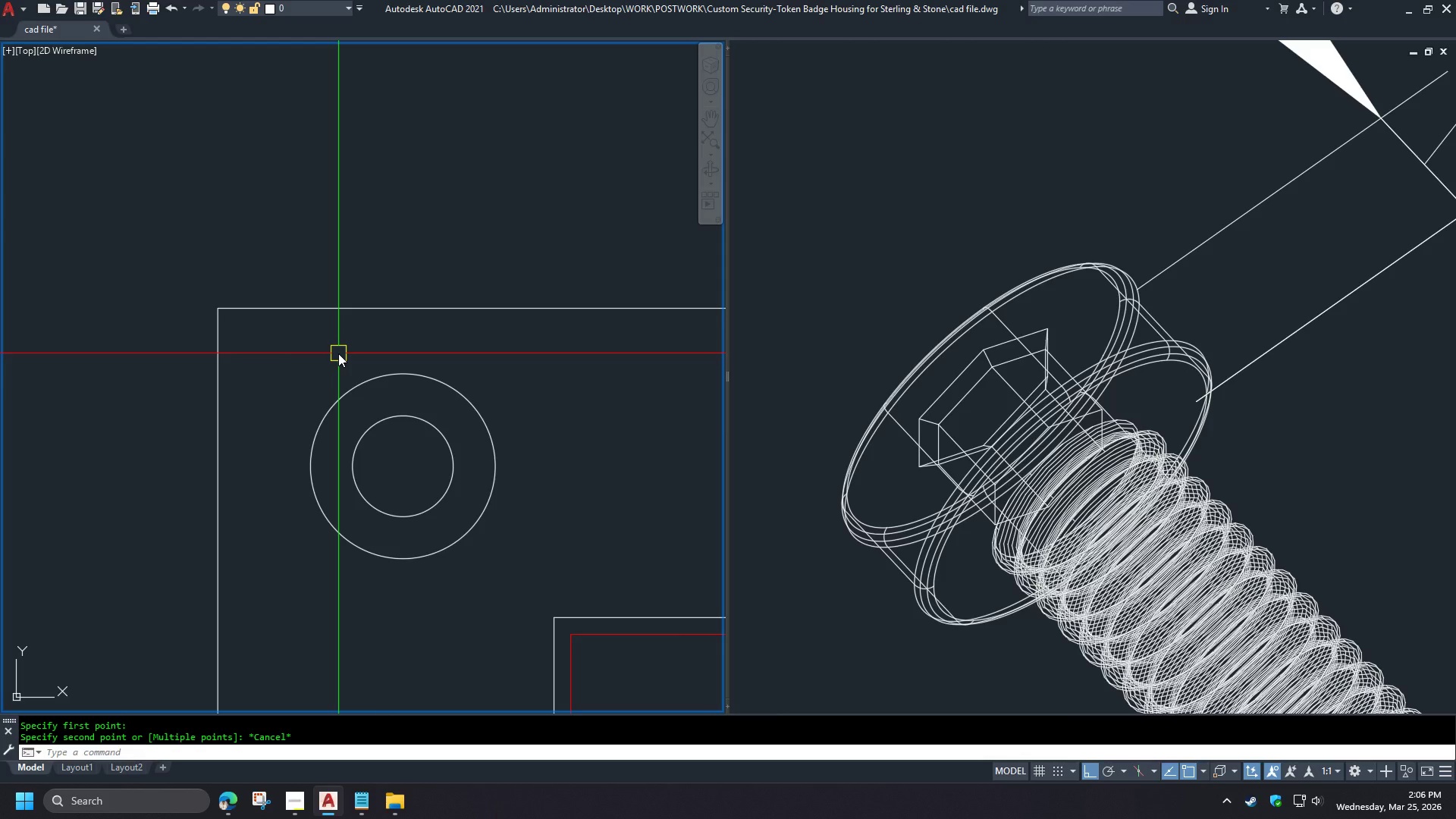 
left_click([487, 347])
 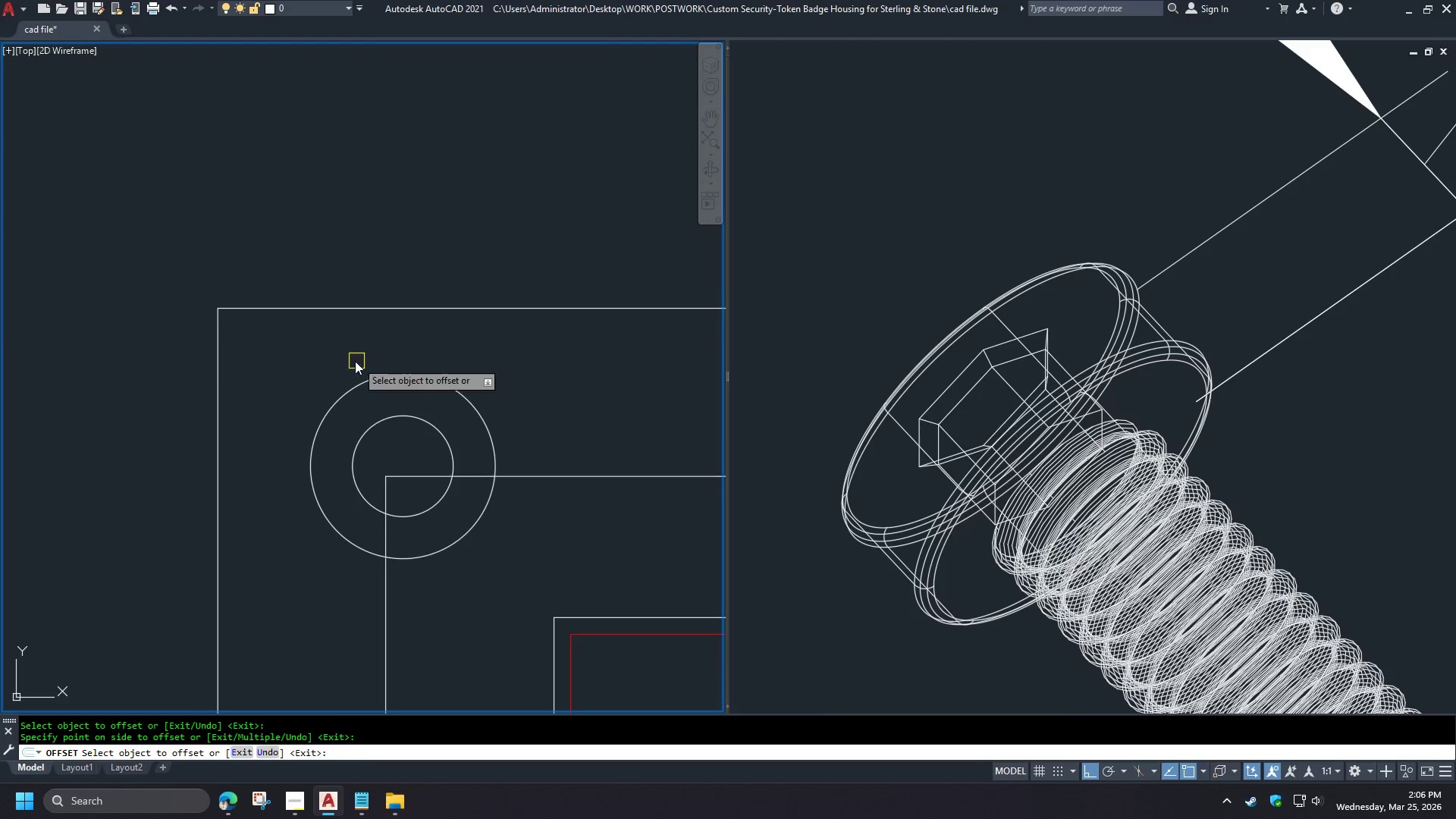 
key(Space)
 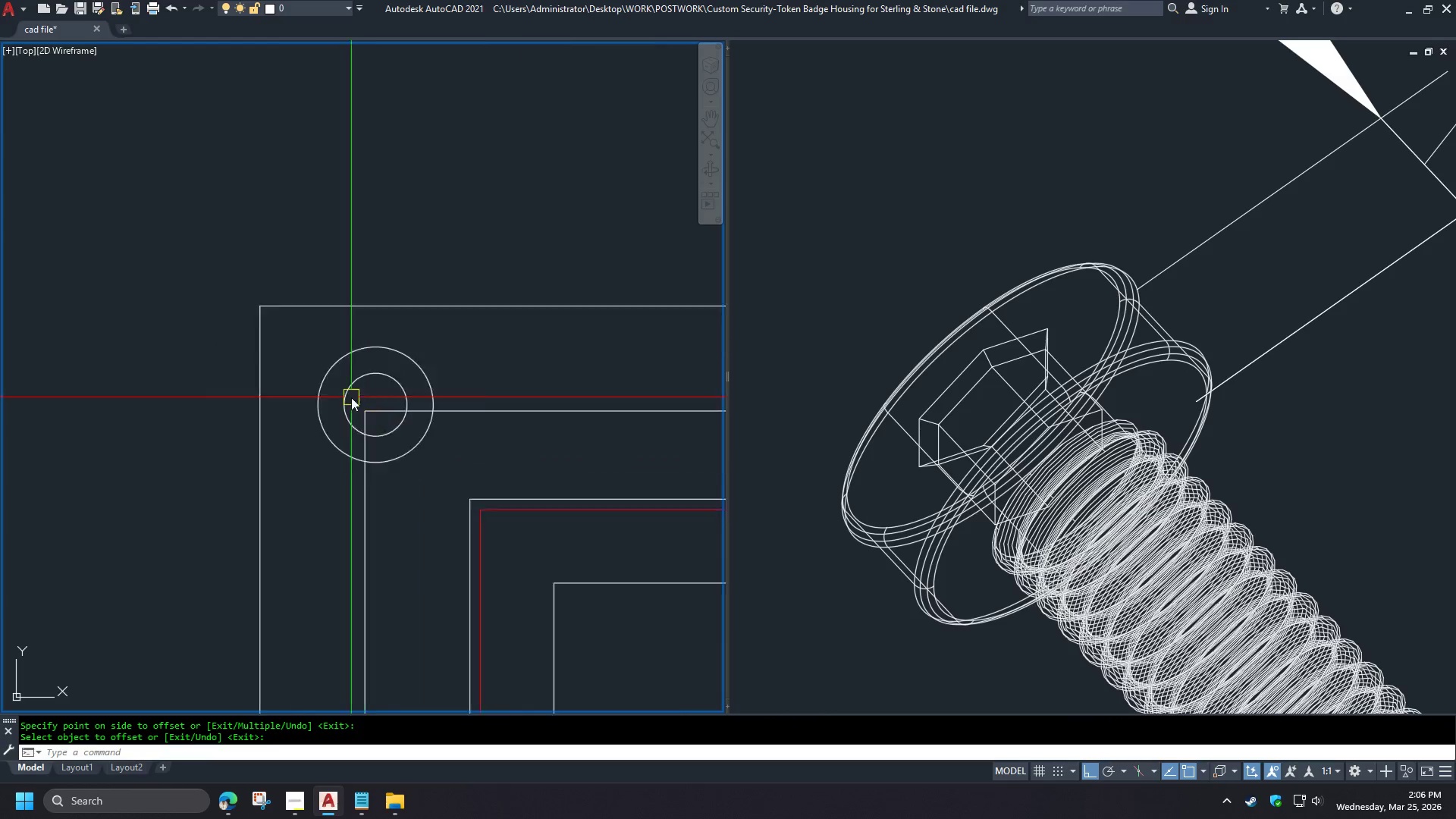 
left_click_drag(start_coordinate=[282, 306], to_coordinate=[291, 315])
 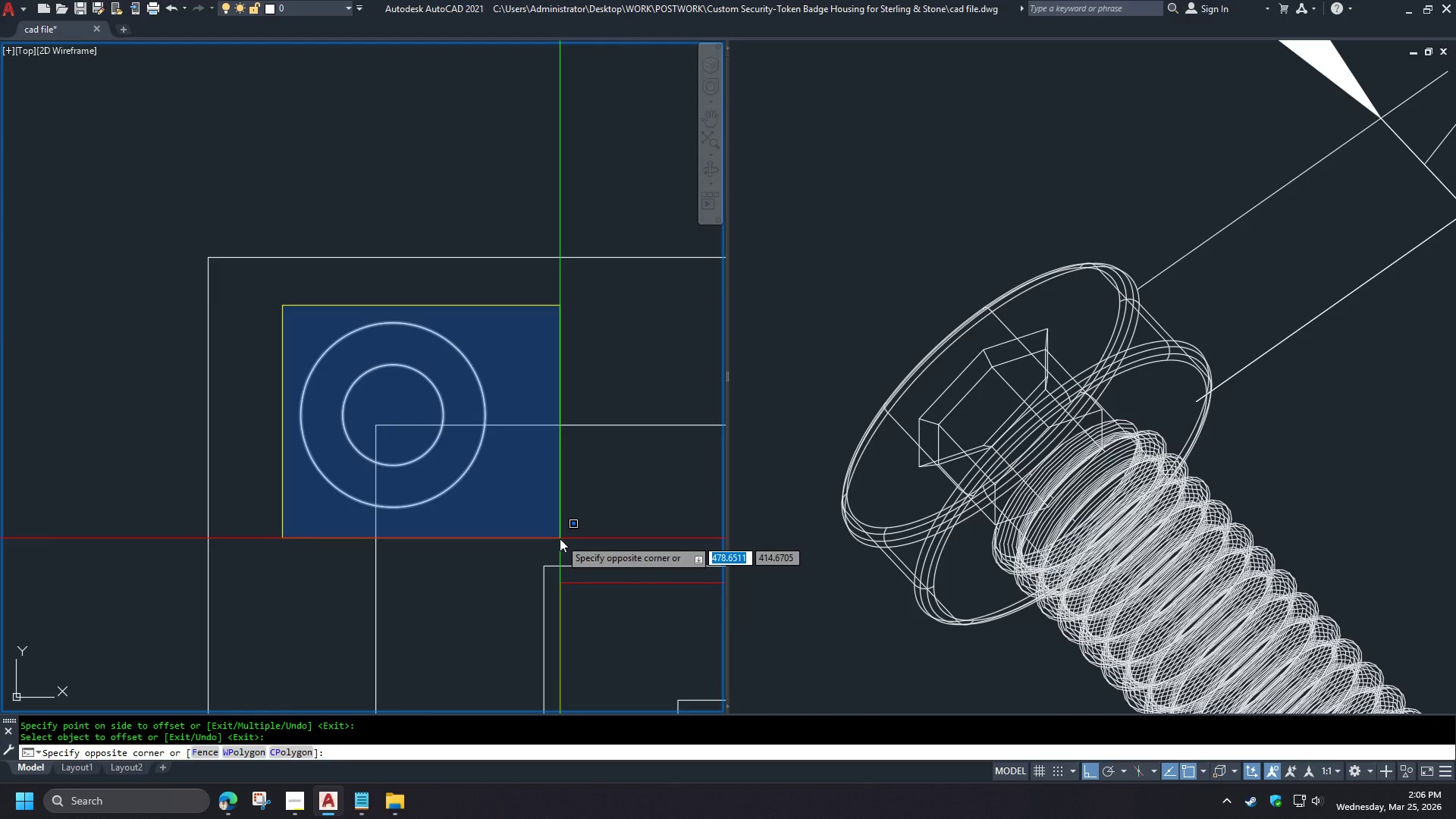 
scroll: coordinate [344, 361], scroll_direction: down, amount: 2.0
 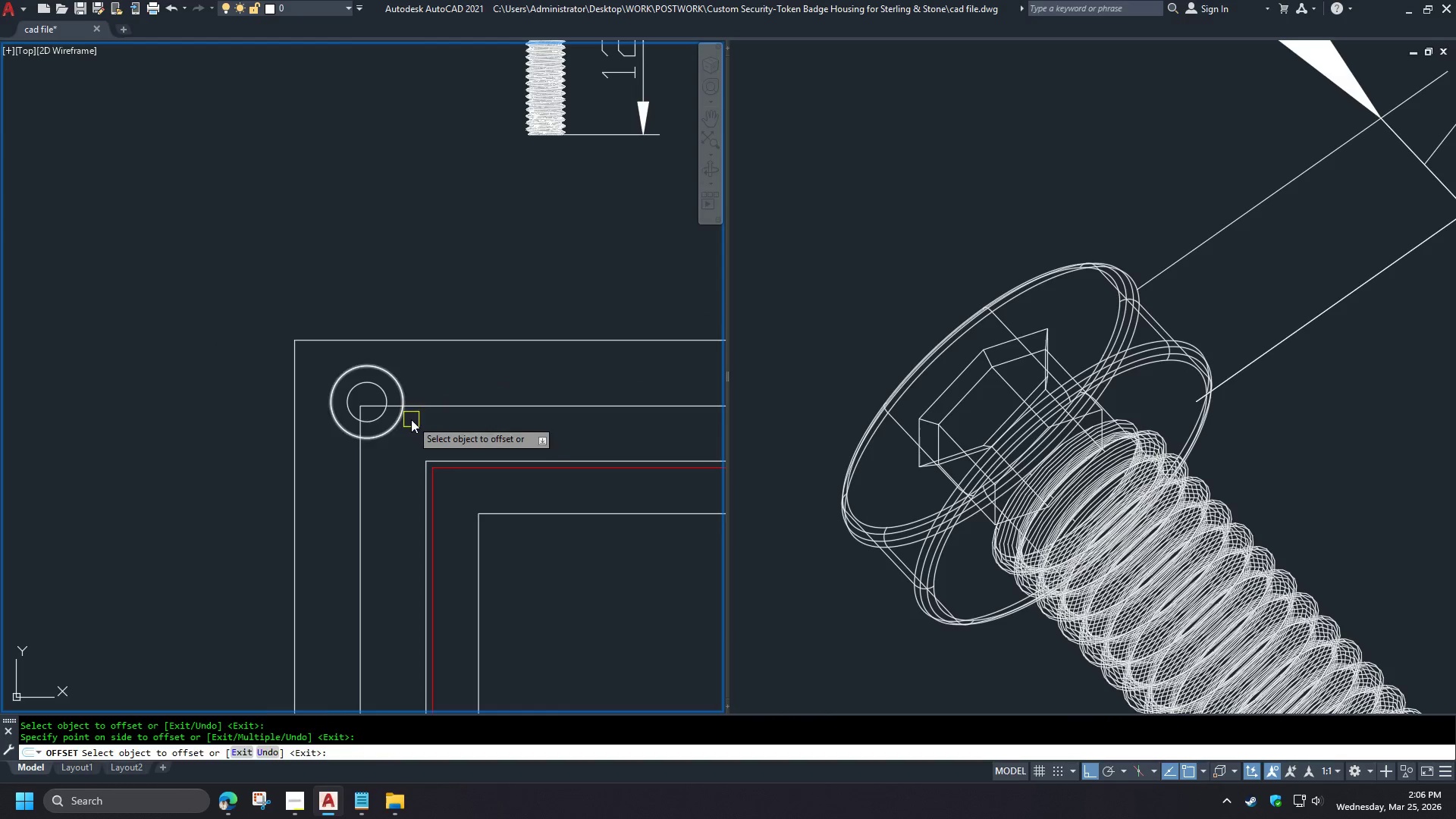 
scroll: coordinate [345, 388], scroll_direction: up, amount: 2.0
 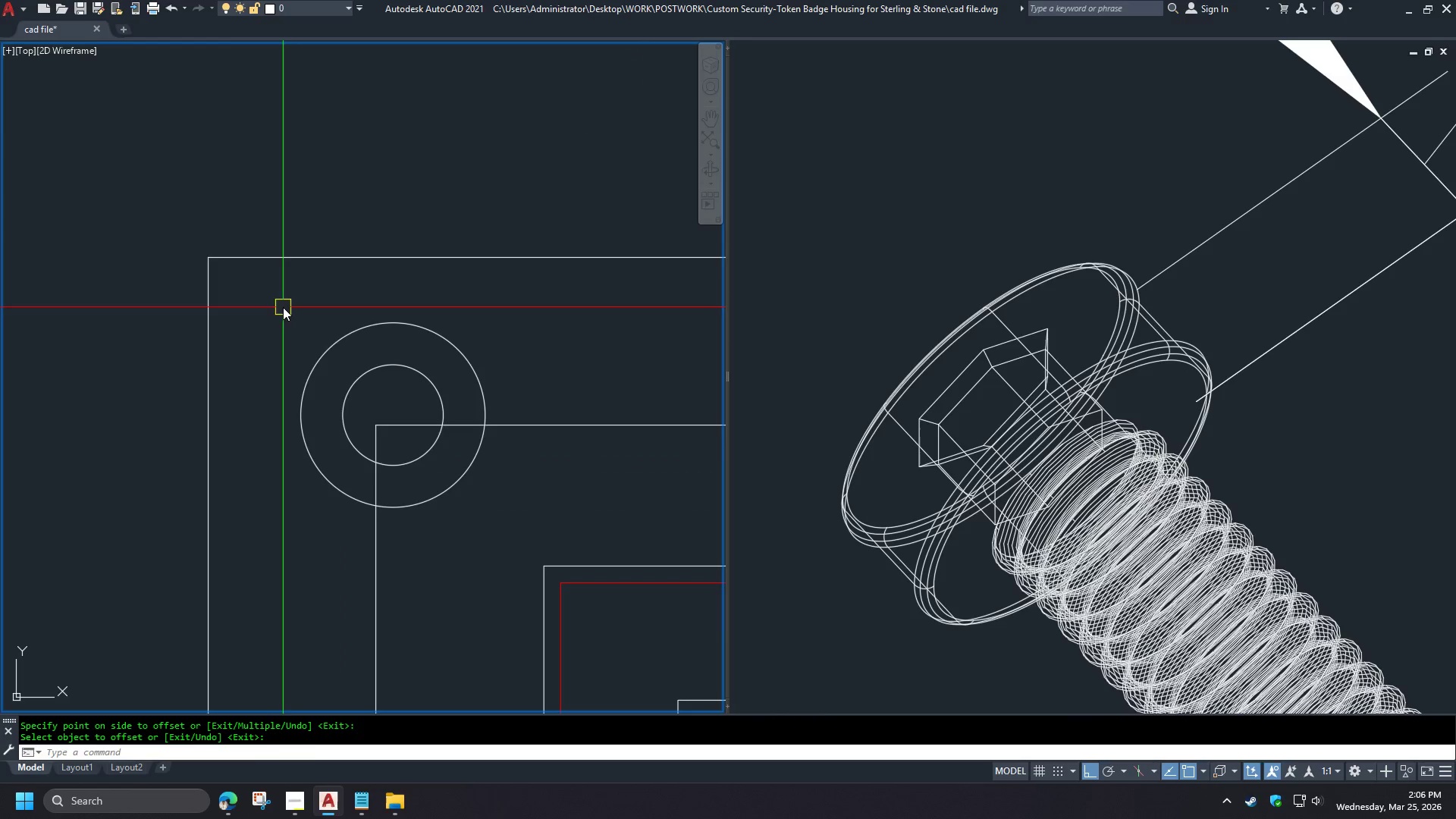 
left_click([560, 538])
 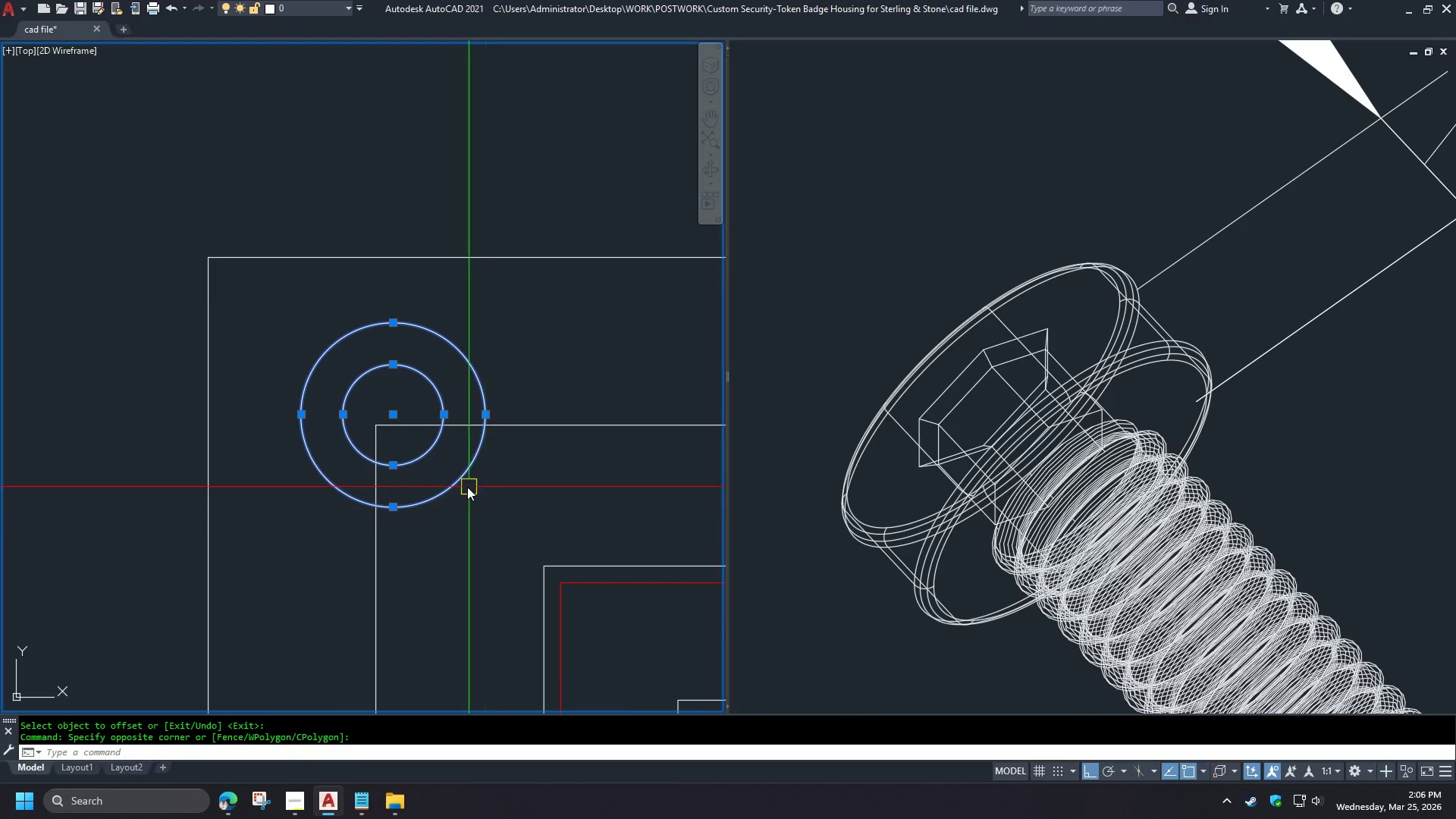 
key(M)
 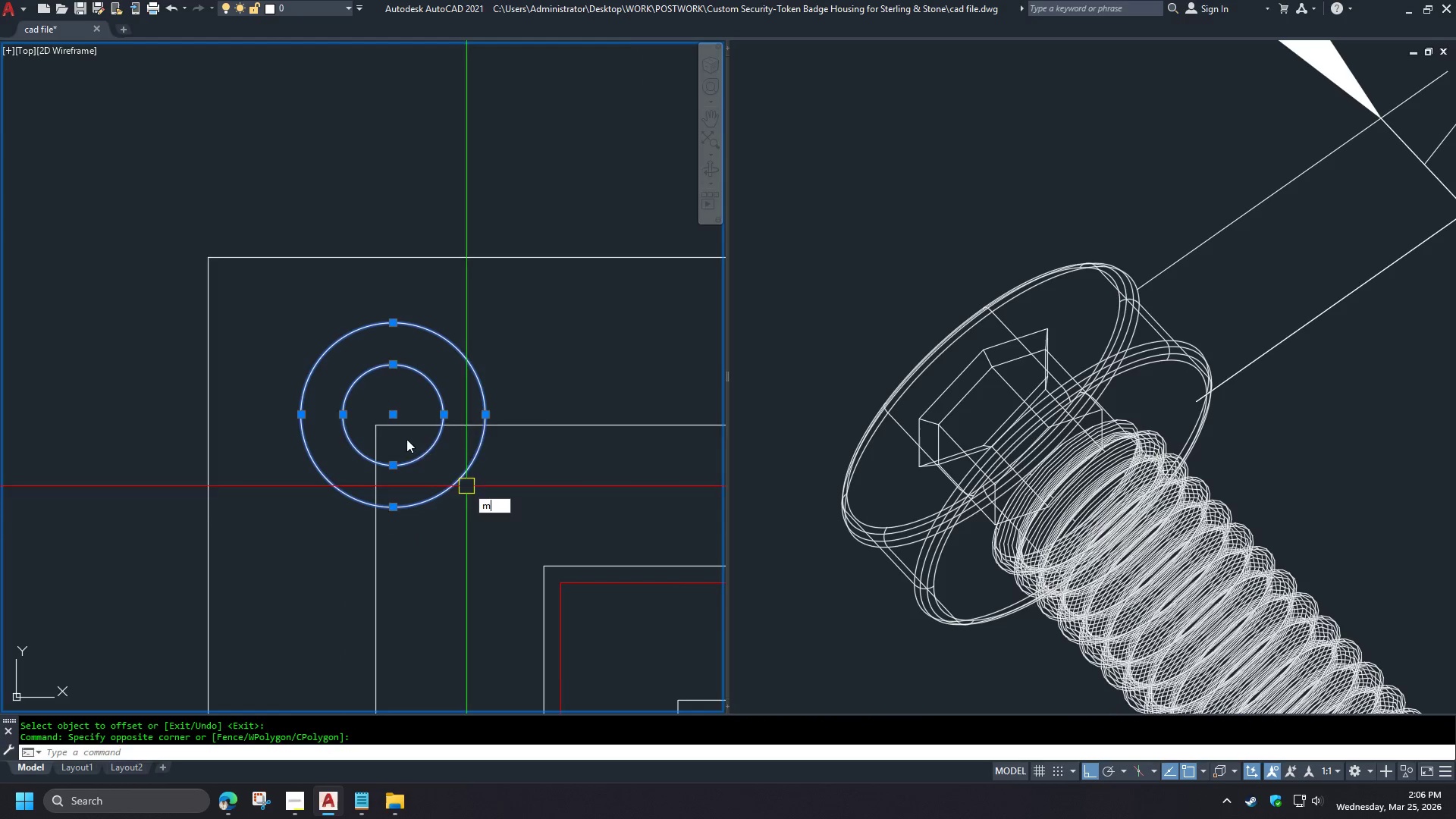 
key(Space)
 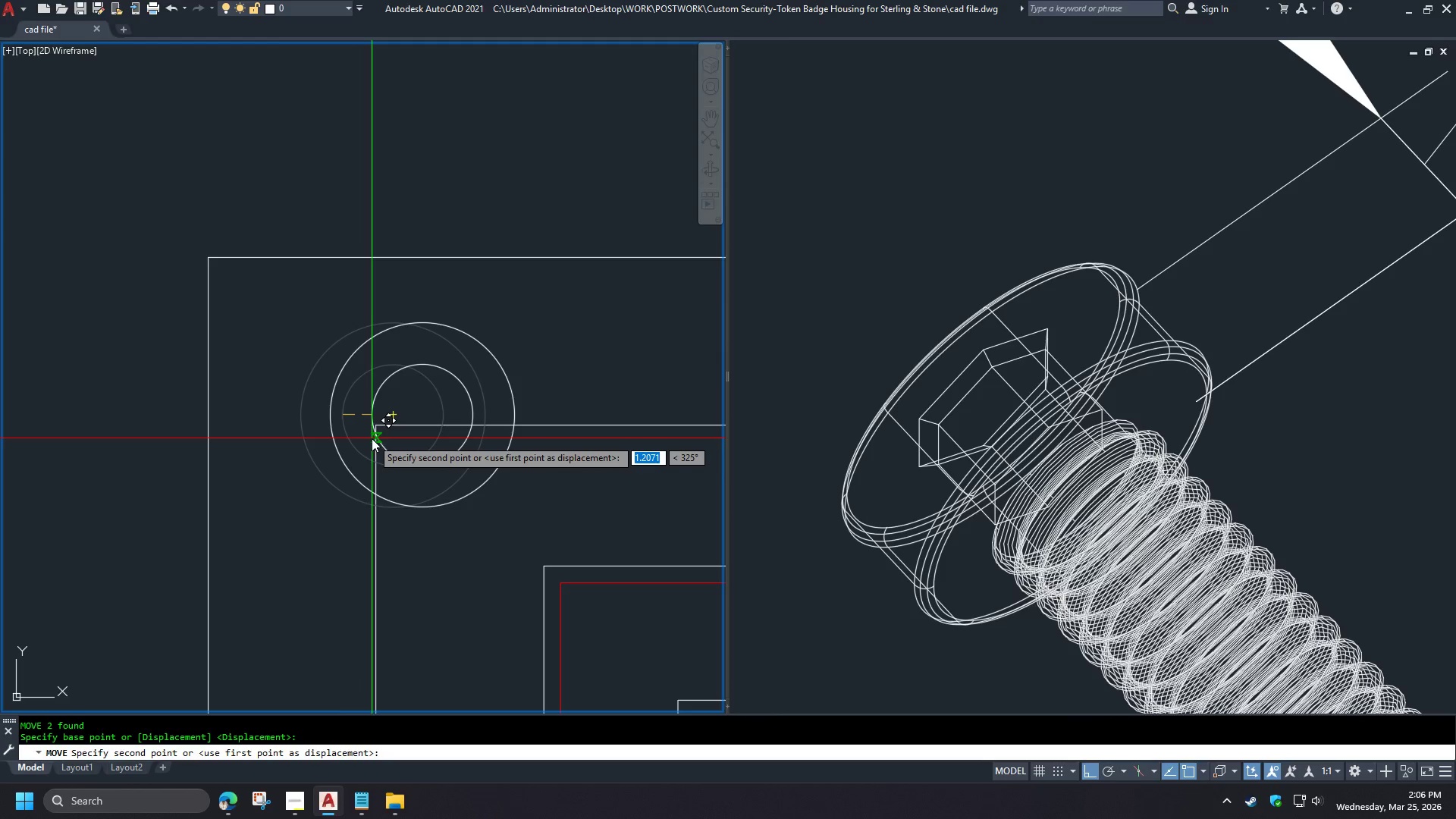 
left_click([372, 438])
 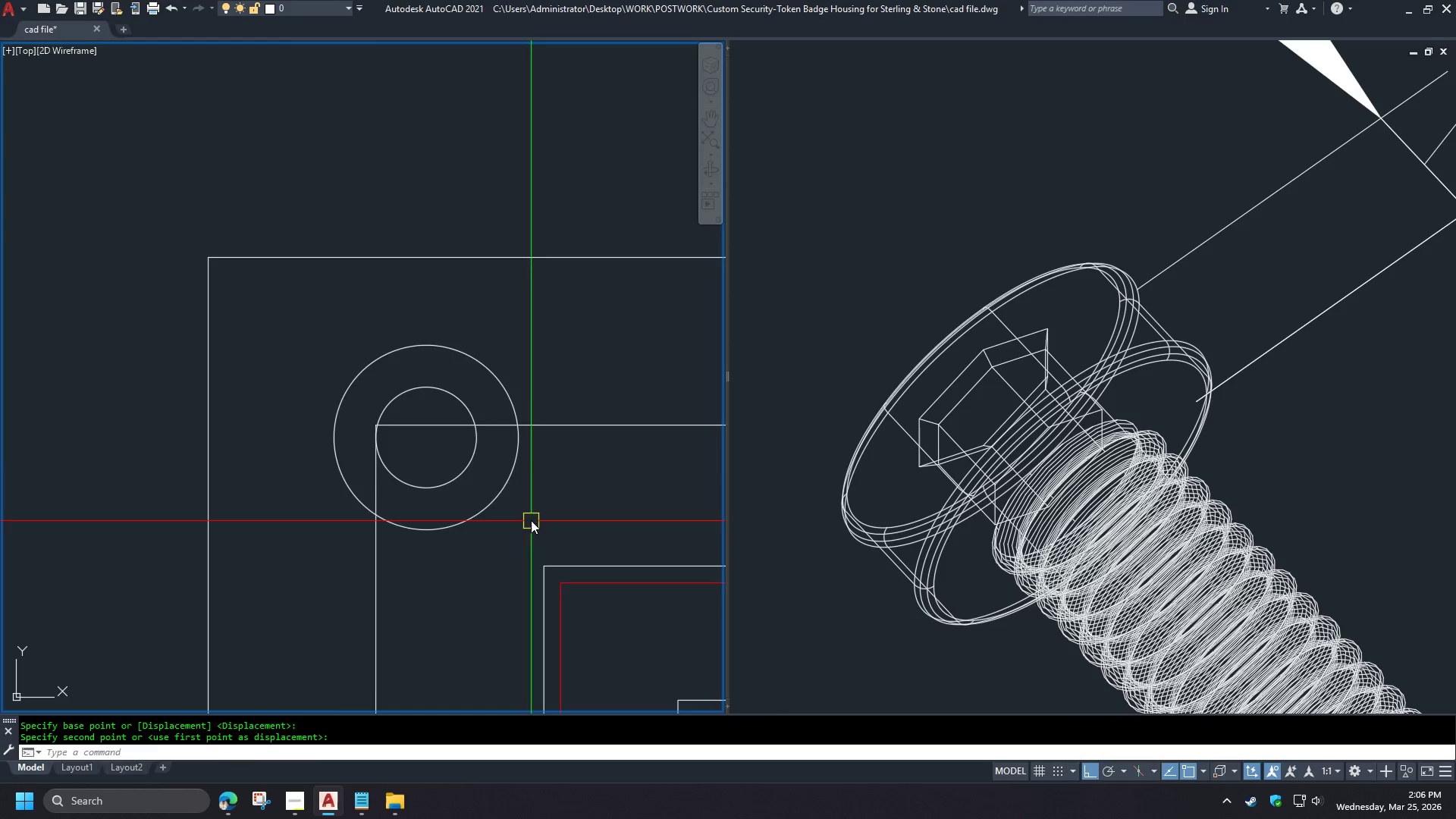 
left_click_drag(start_coordinate=[530, 520], to_coordinate=[513, 508])
 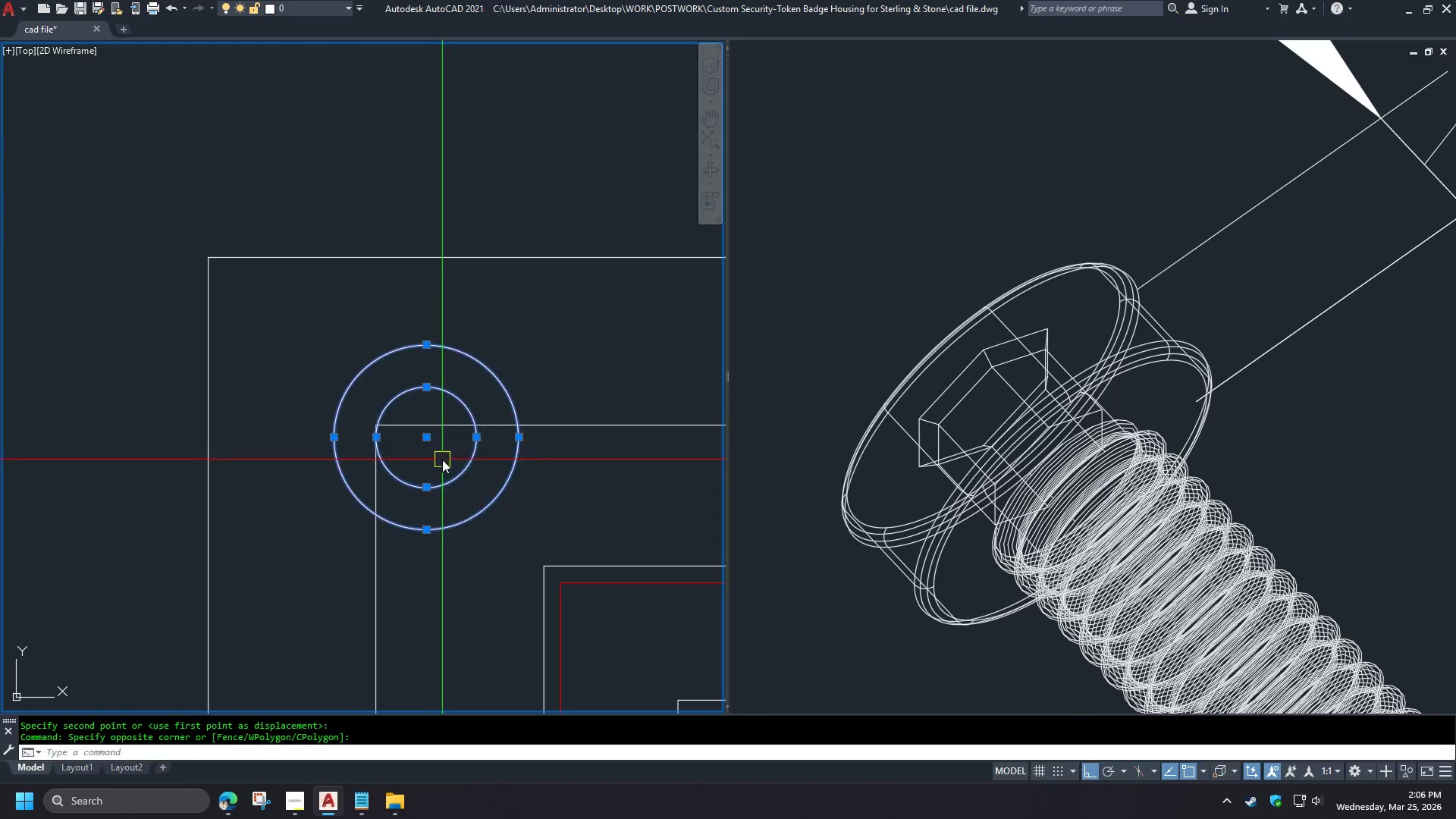 
triple_click([442, 460])
 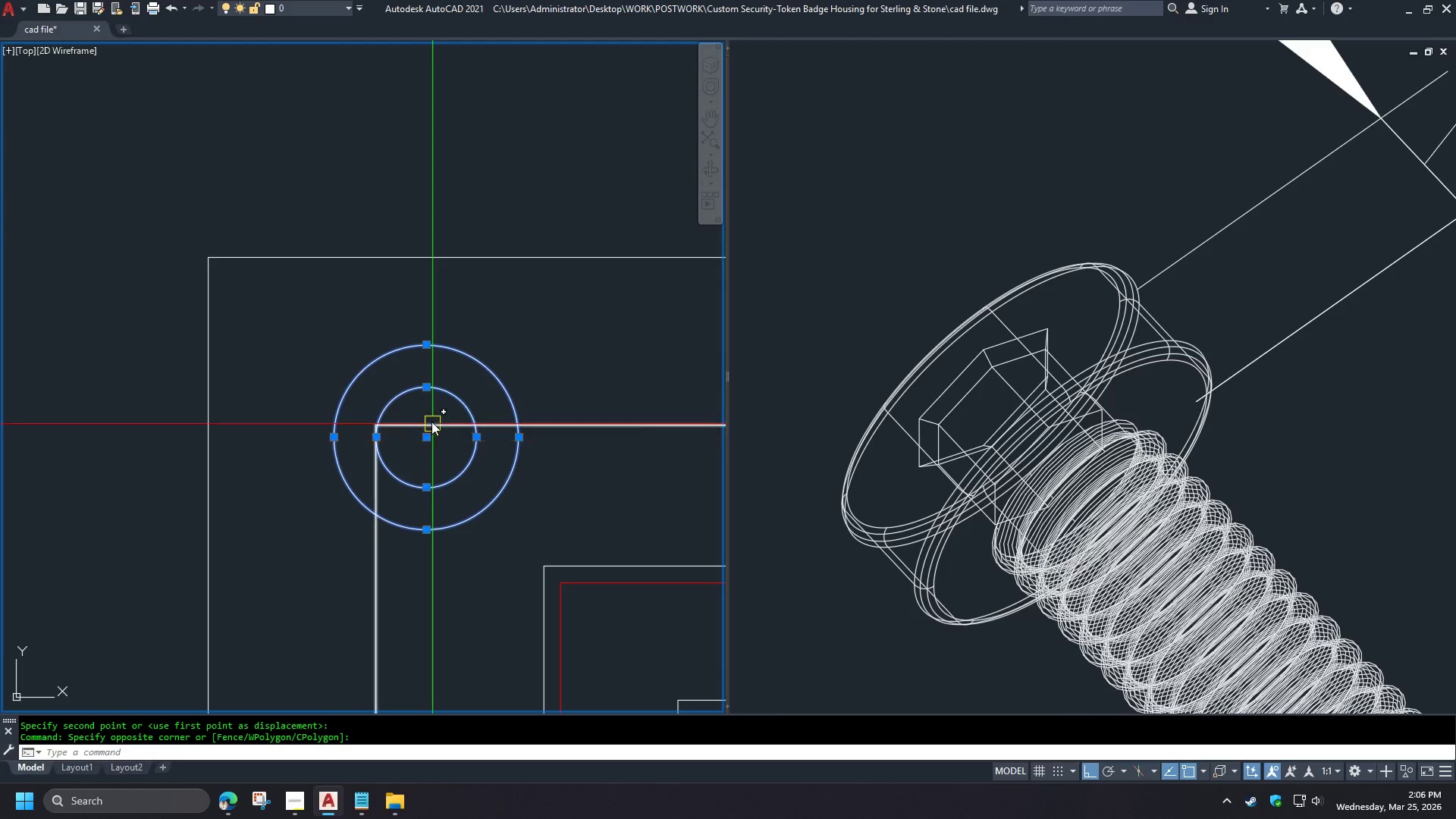 
key(Space)
 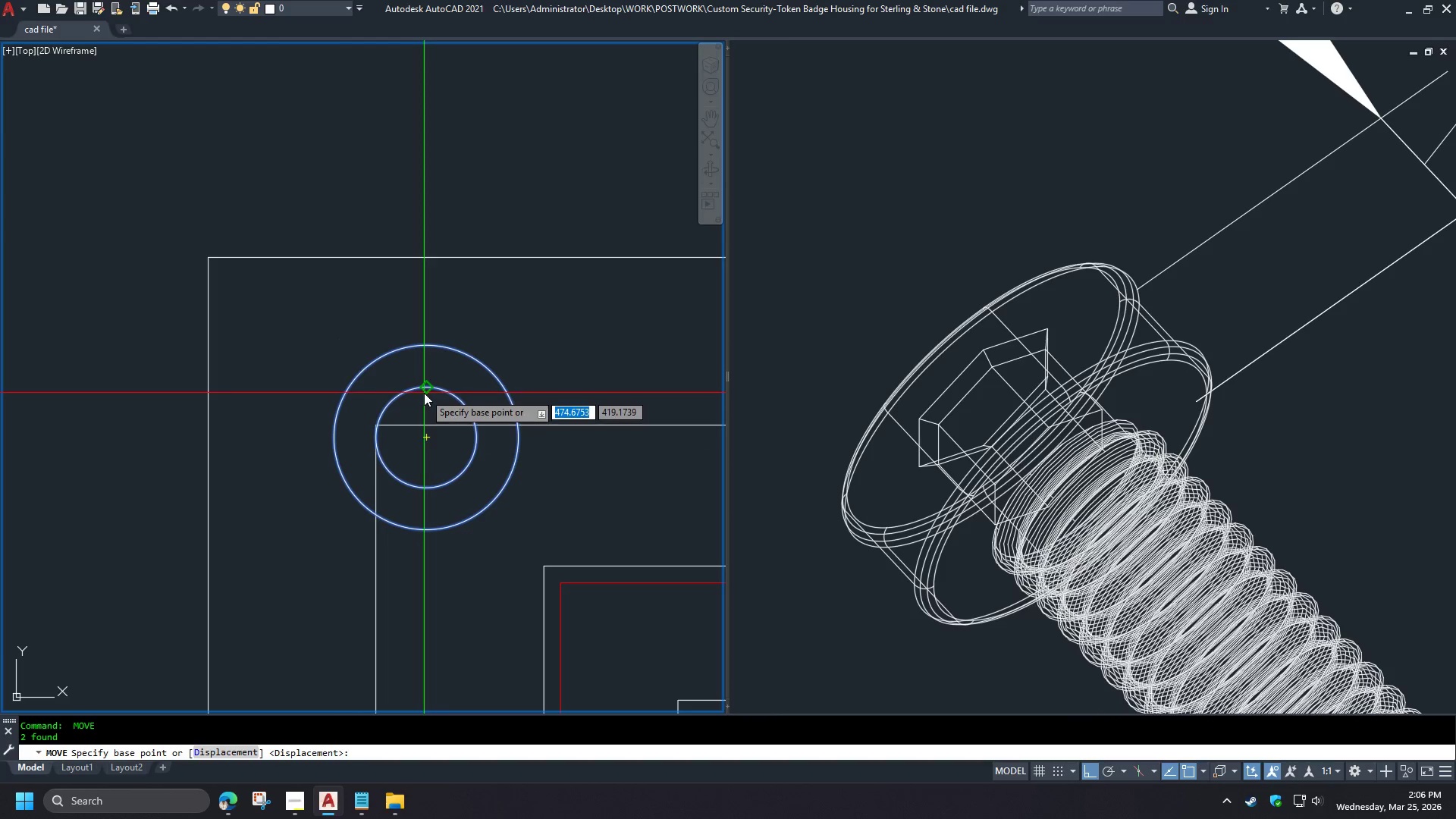 
left_click([424, 392])
 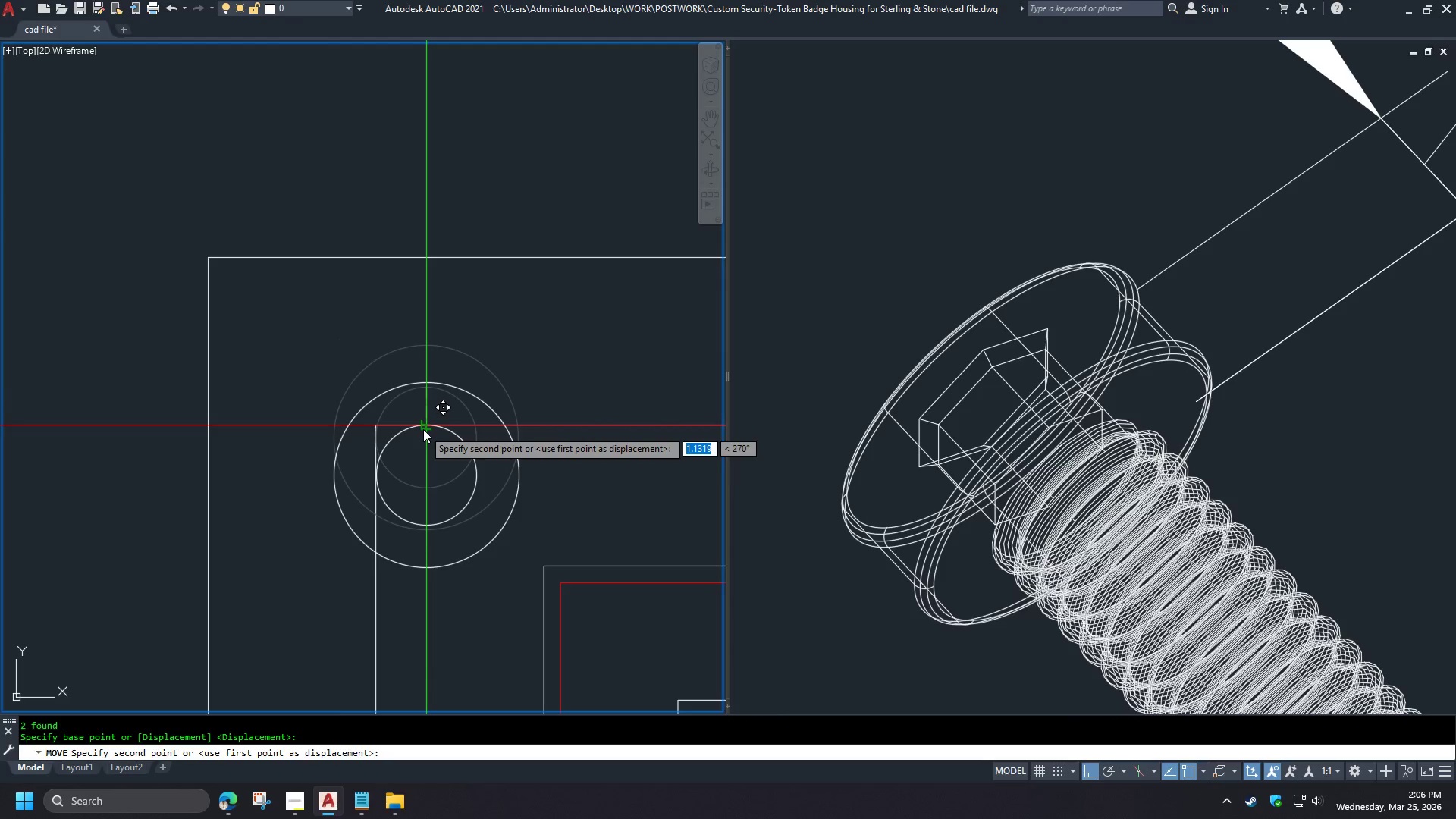 
left_click([423, 429])
 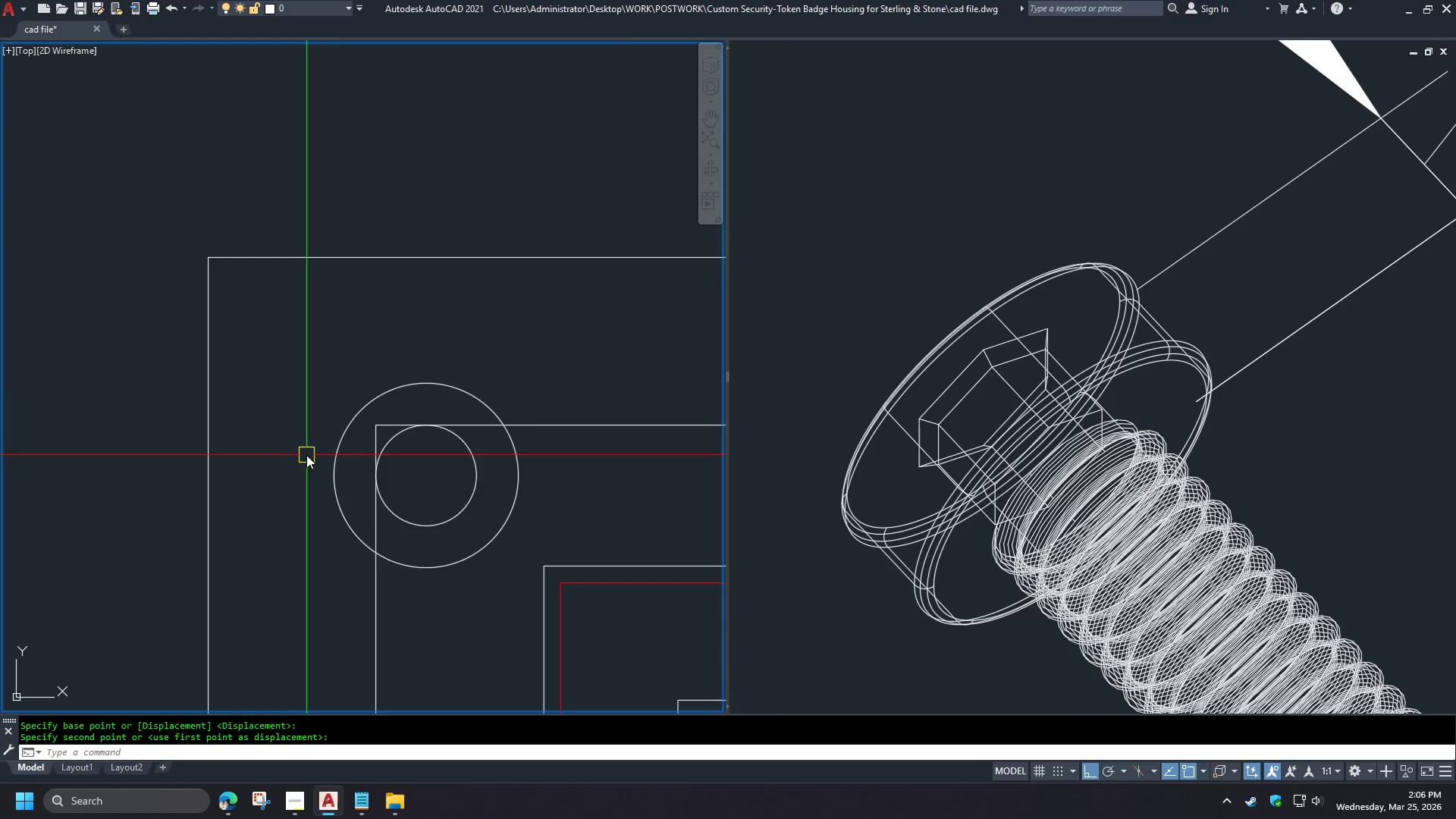 
scroll: coordinate [378, 410], scroll_direction: down, amount: 3.0
 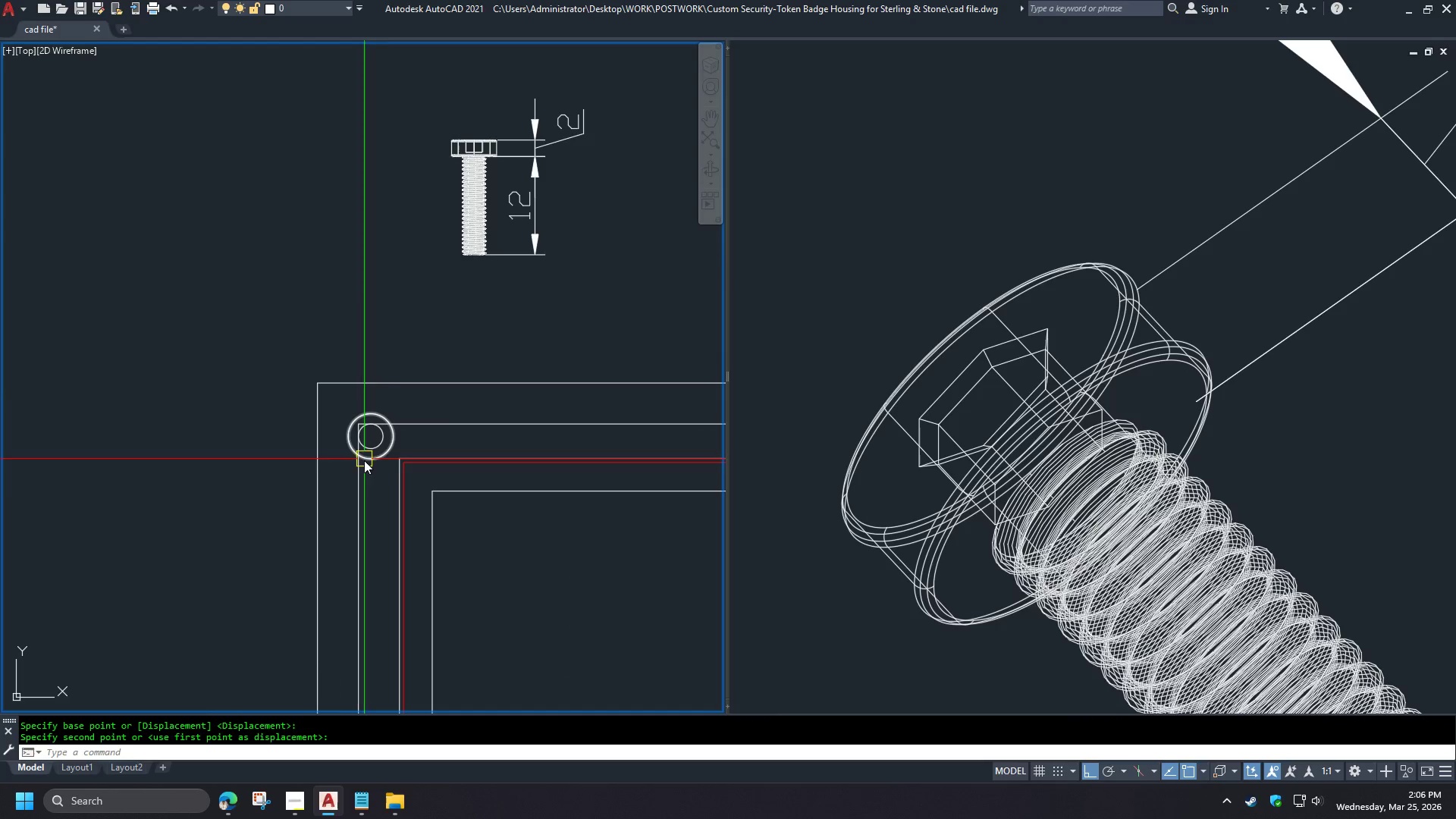 
scroll: coordinate [388, 460], scroll_direction: up, amount: 3.0
 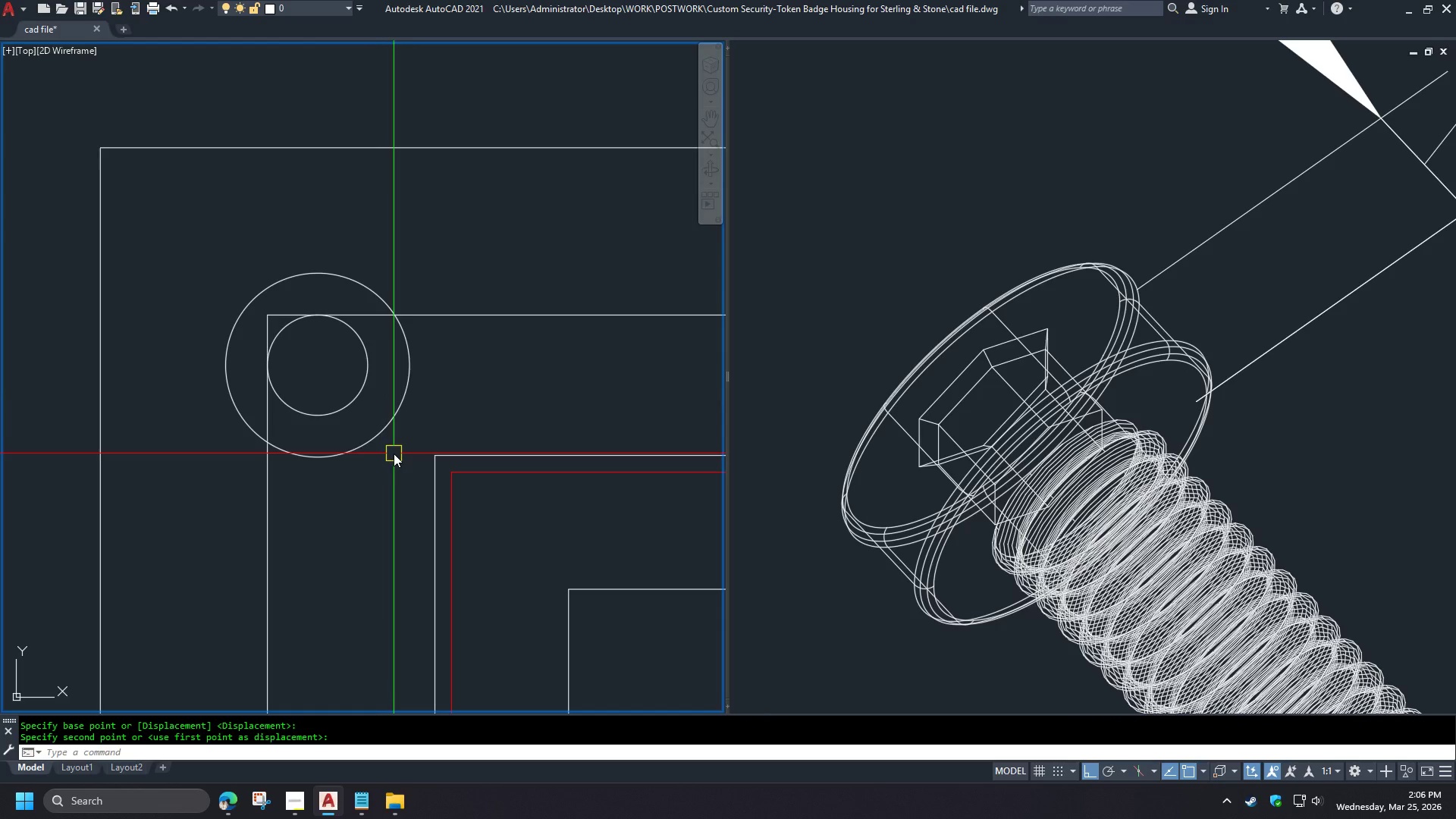 
key(C)
 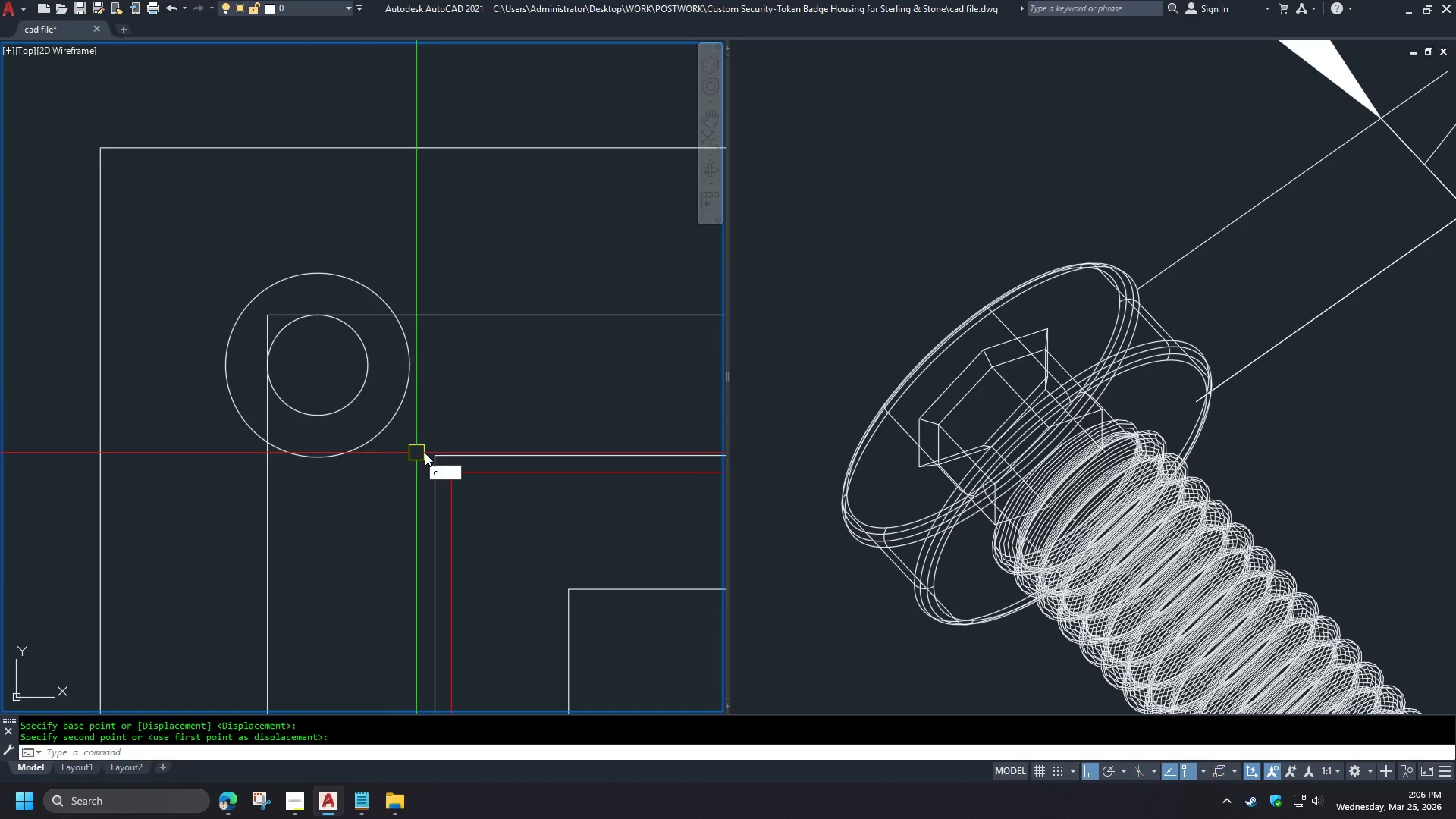 
key(Space)
 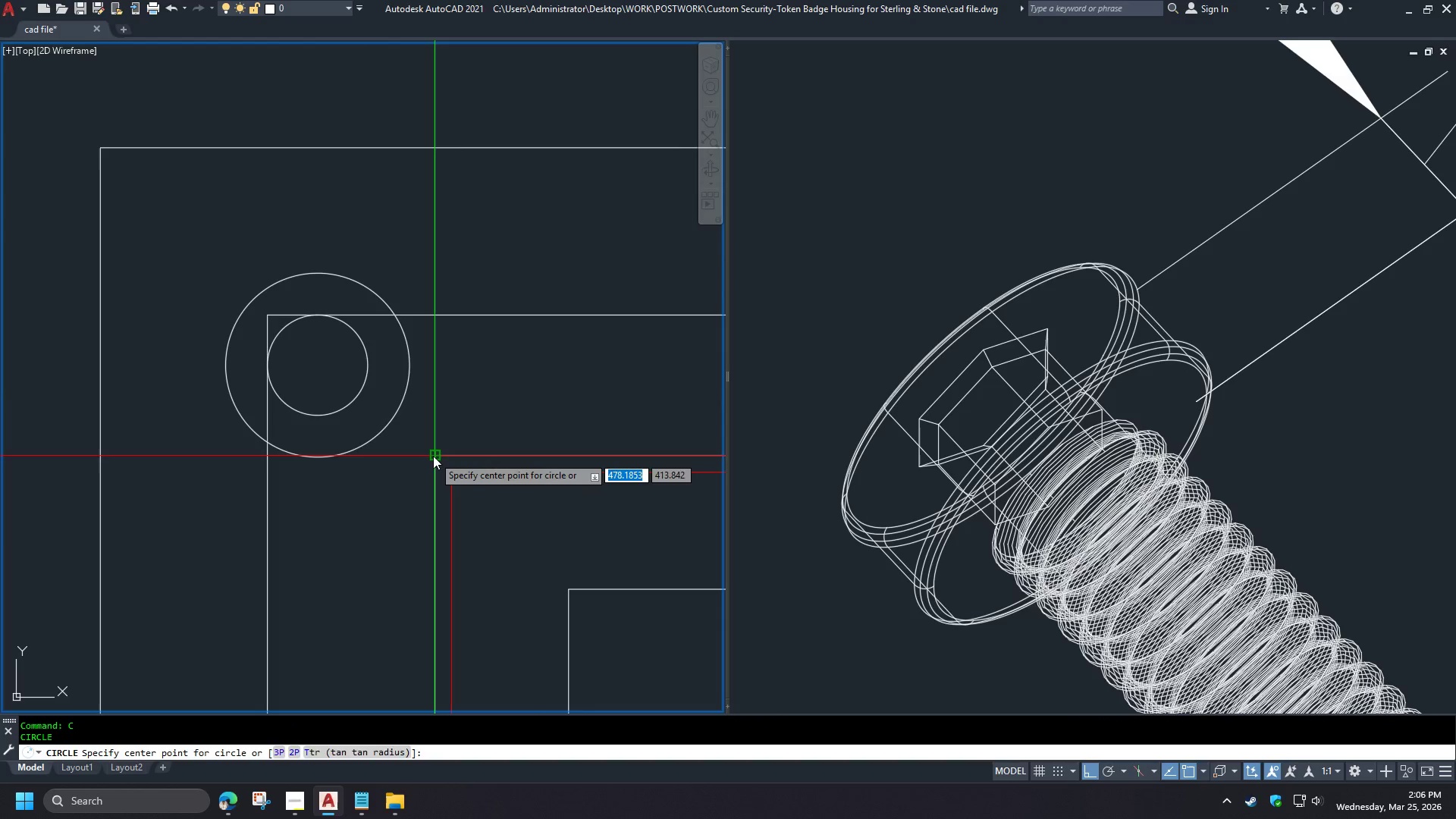 
left_click([433, 456])
 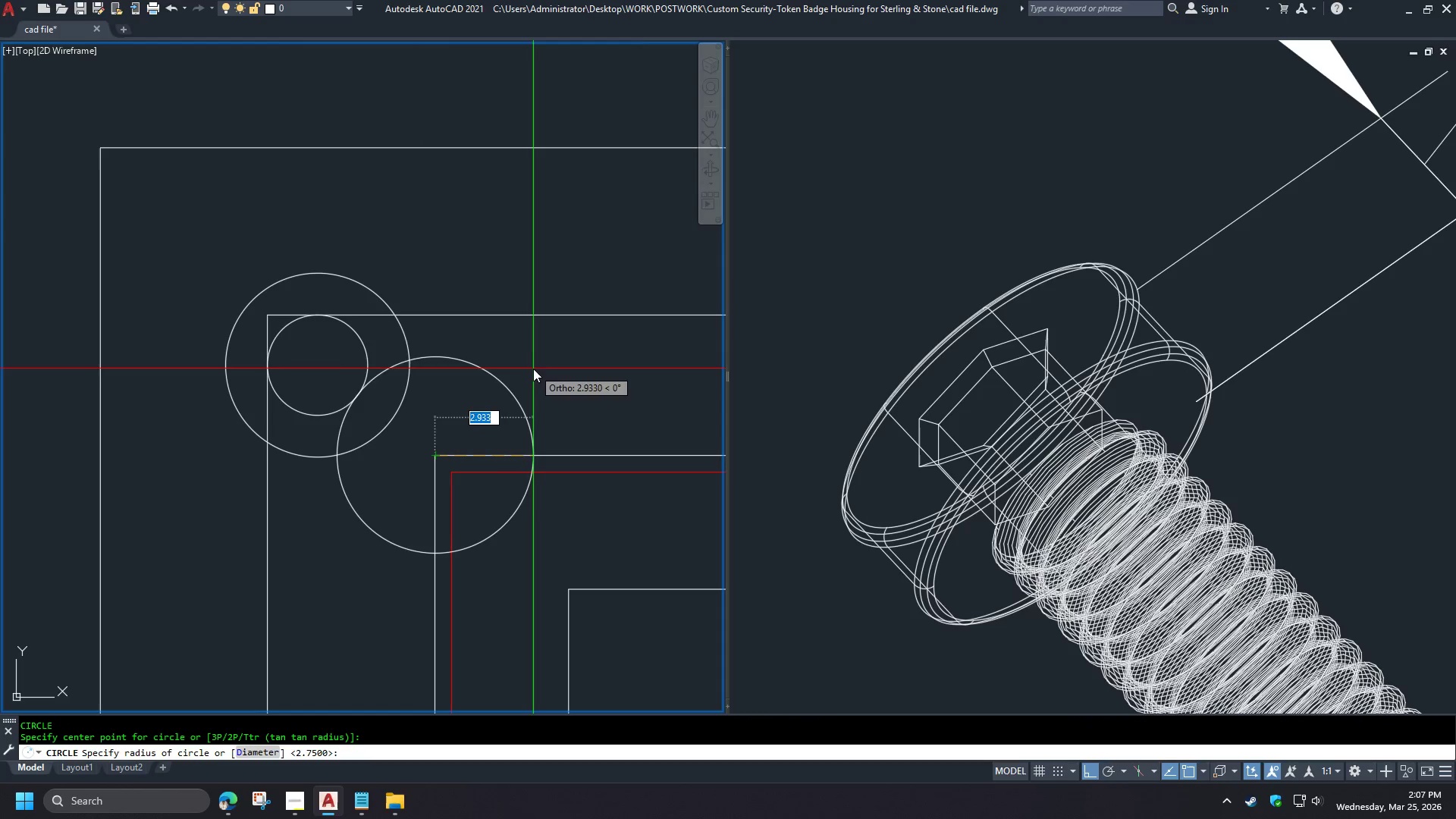 
key(Escape)
 